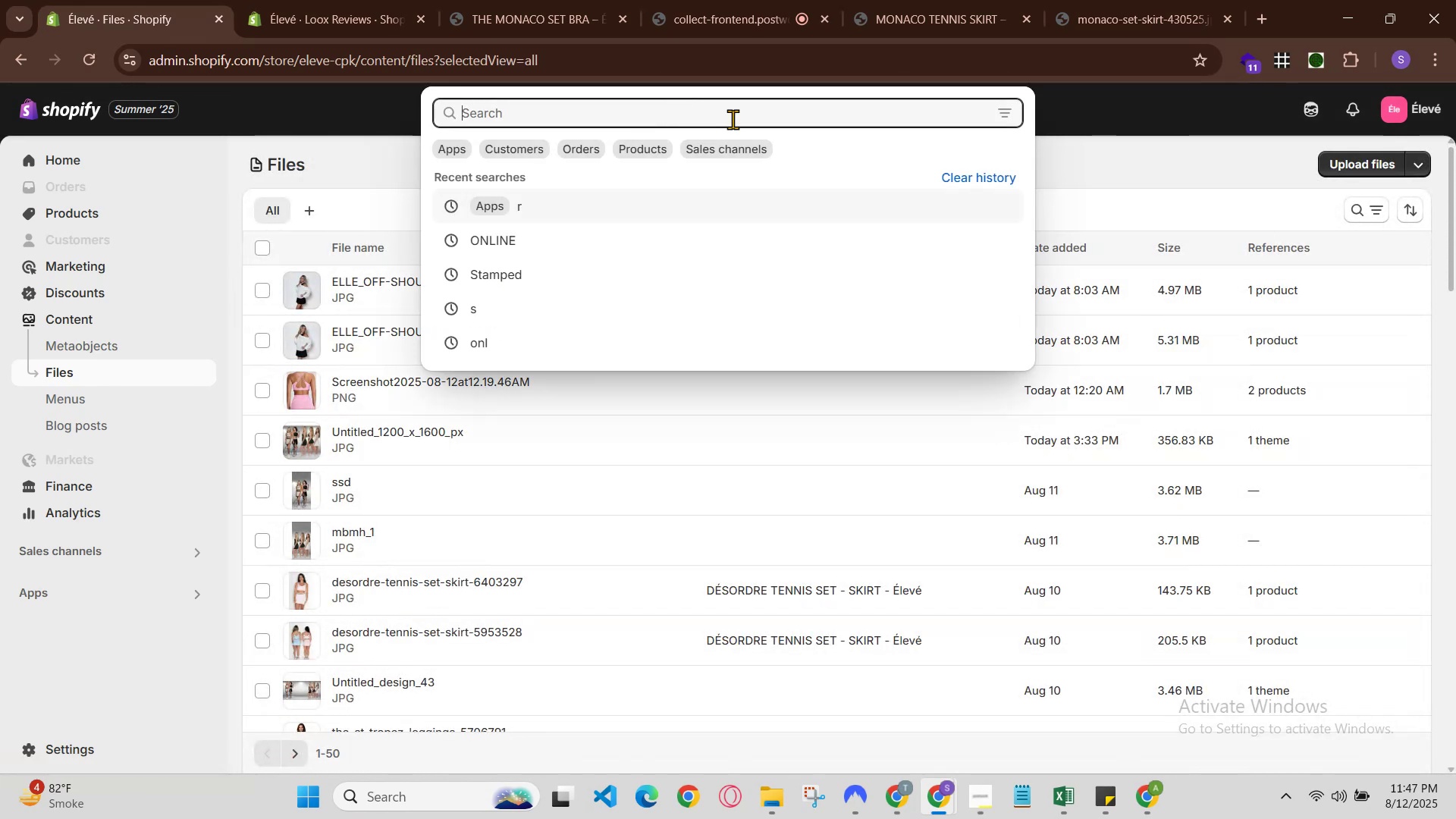 
hold_key(key=ControlLeft, duration=0.39)
 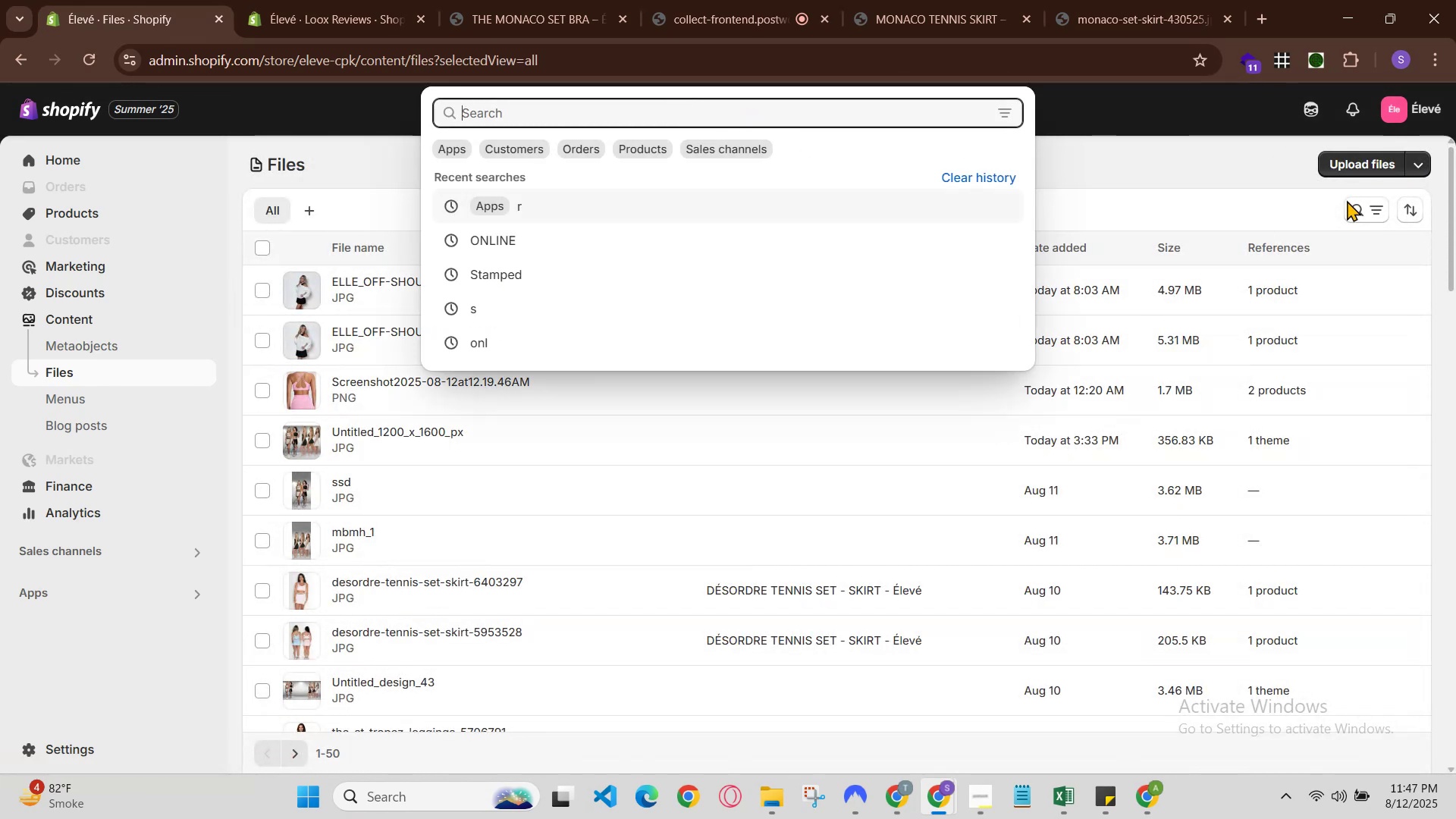 
left_click([1347, 200])
 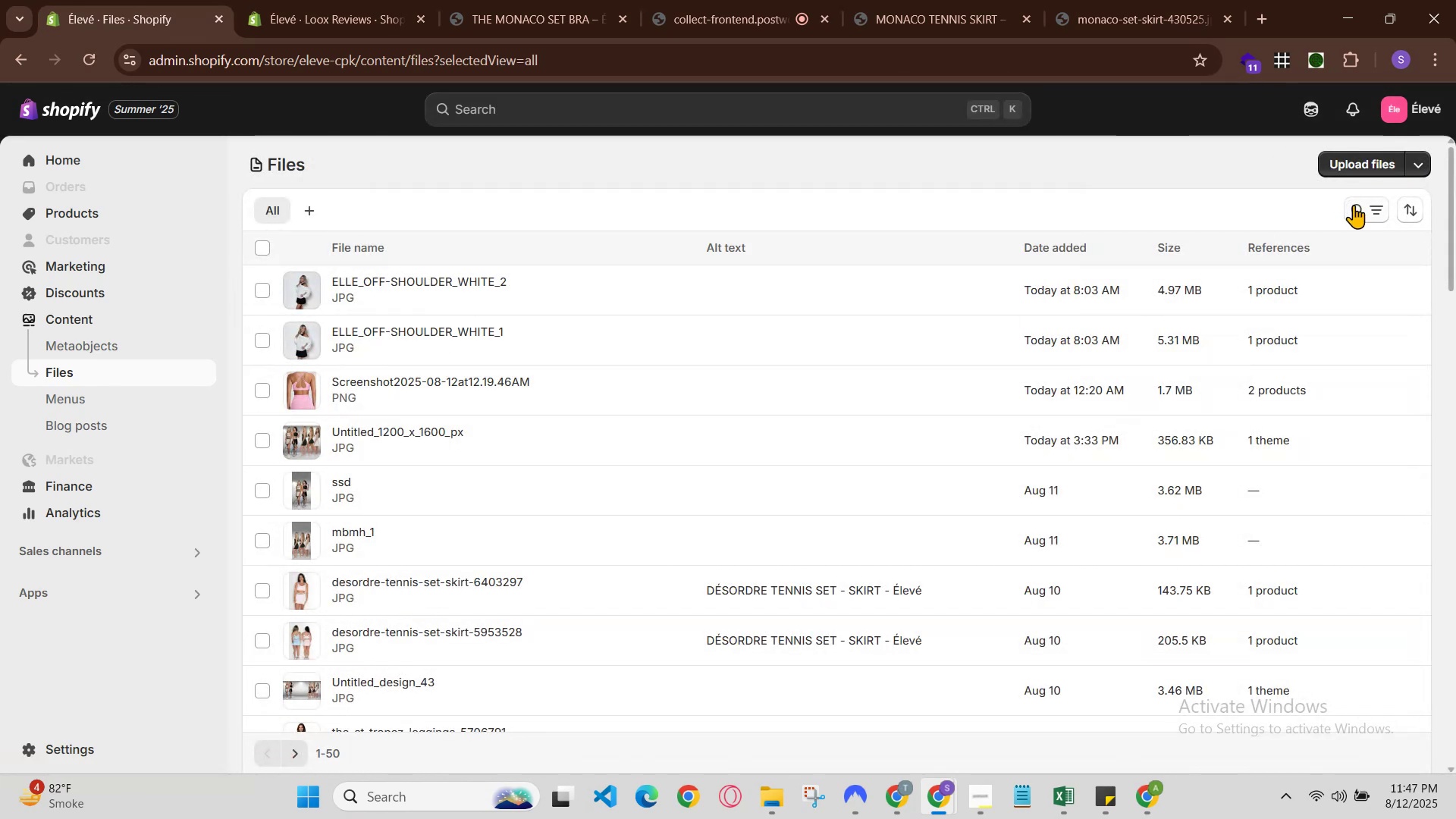 
left_click([1354, 205])
 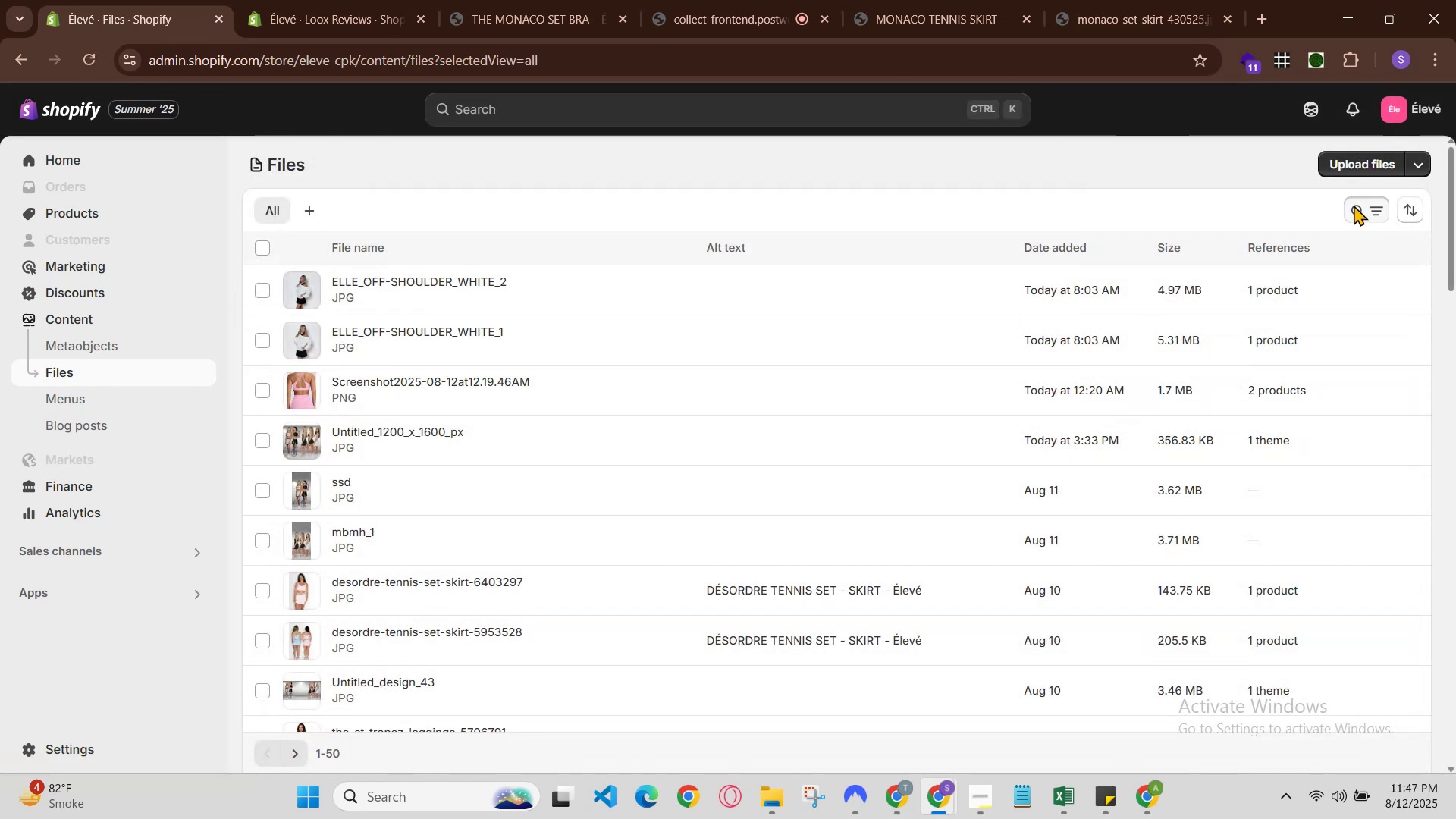 
key(Control+V)
 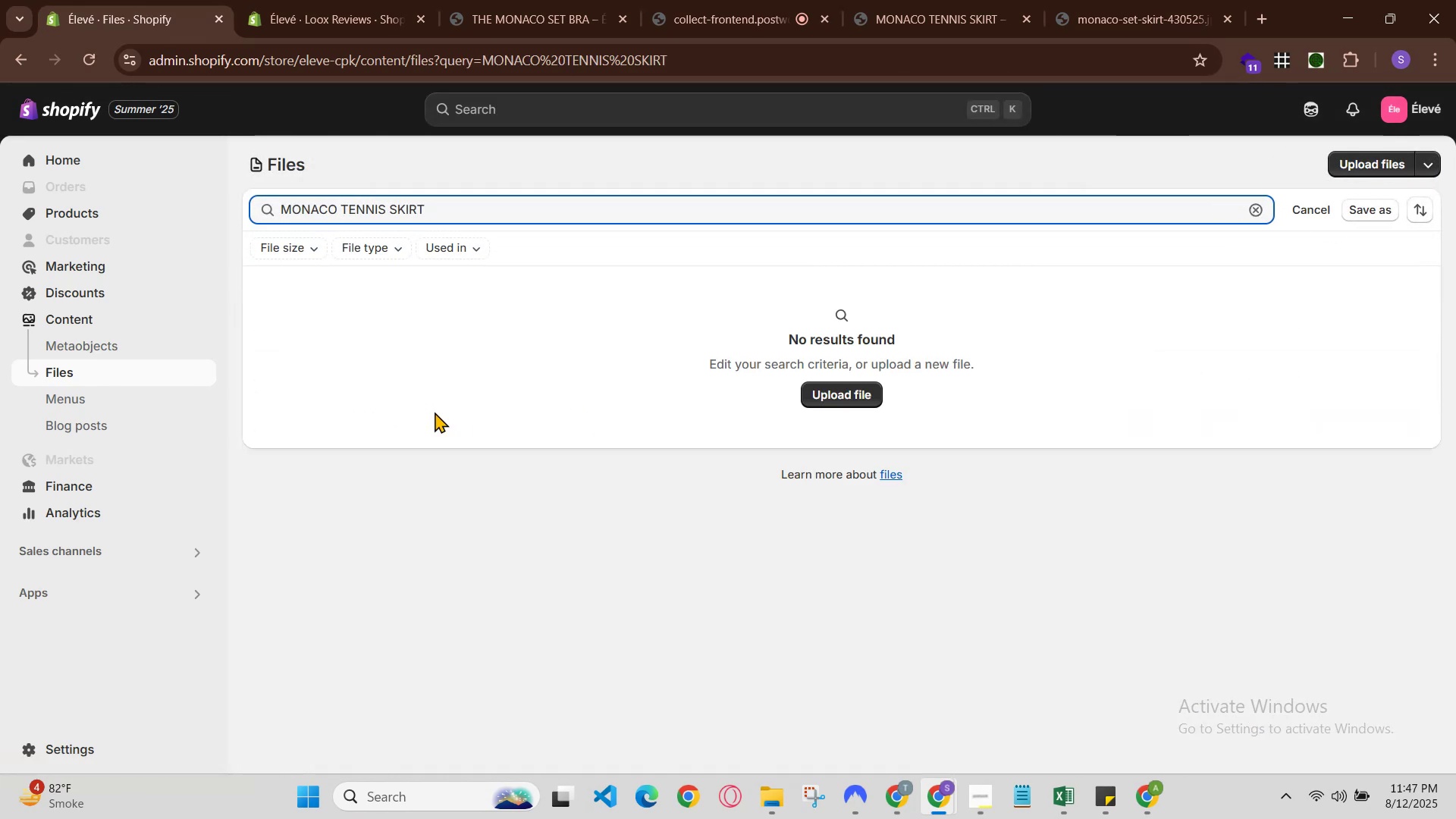 
key(Control+Z)
 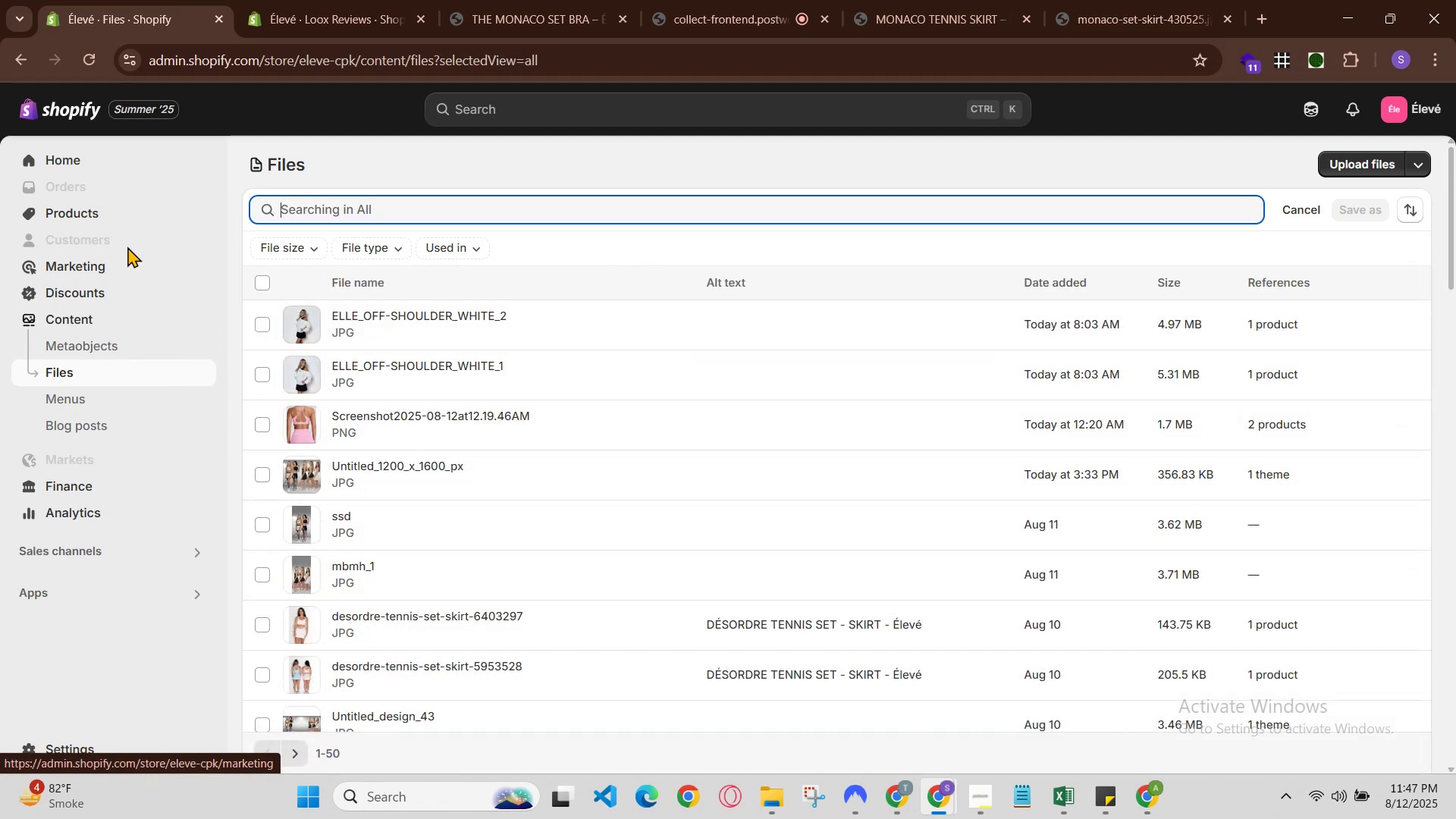 
left_click([113, 212])
 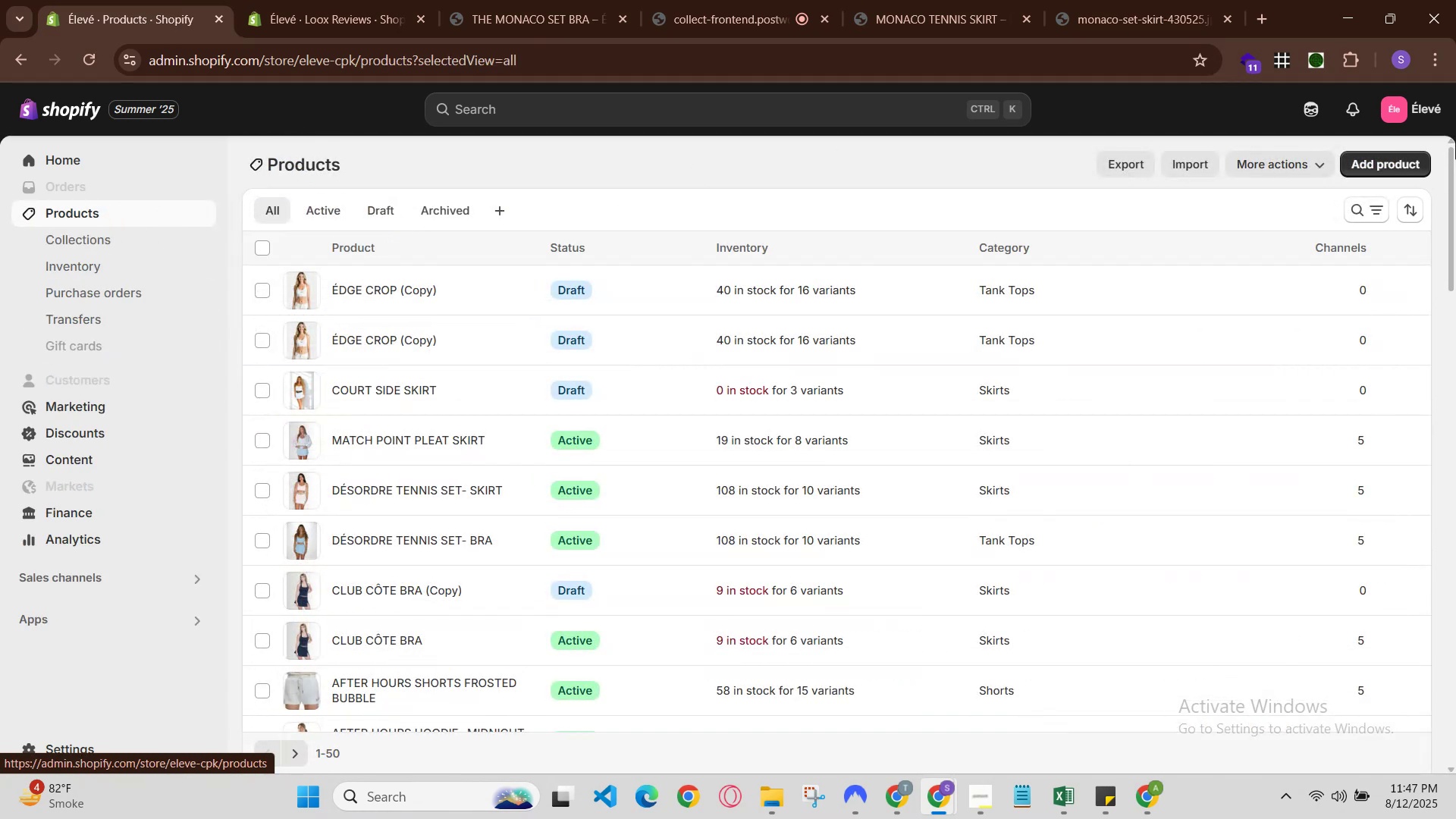 
left_click([803, 102])
 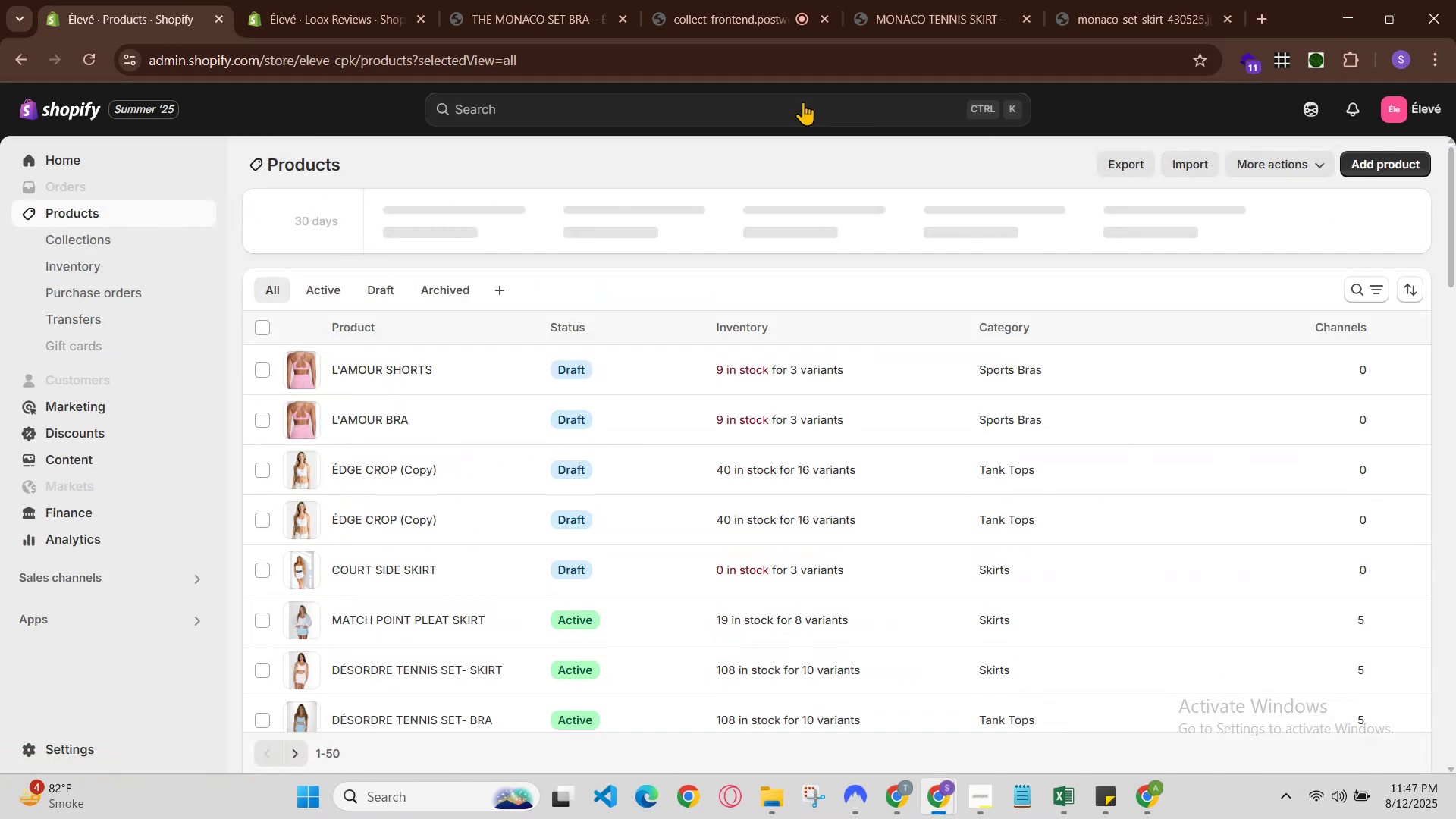 
key(Control+V)
 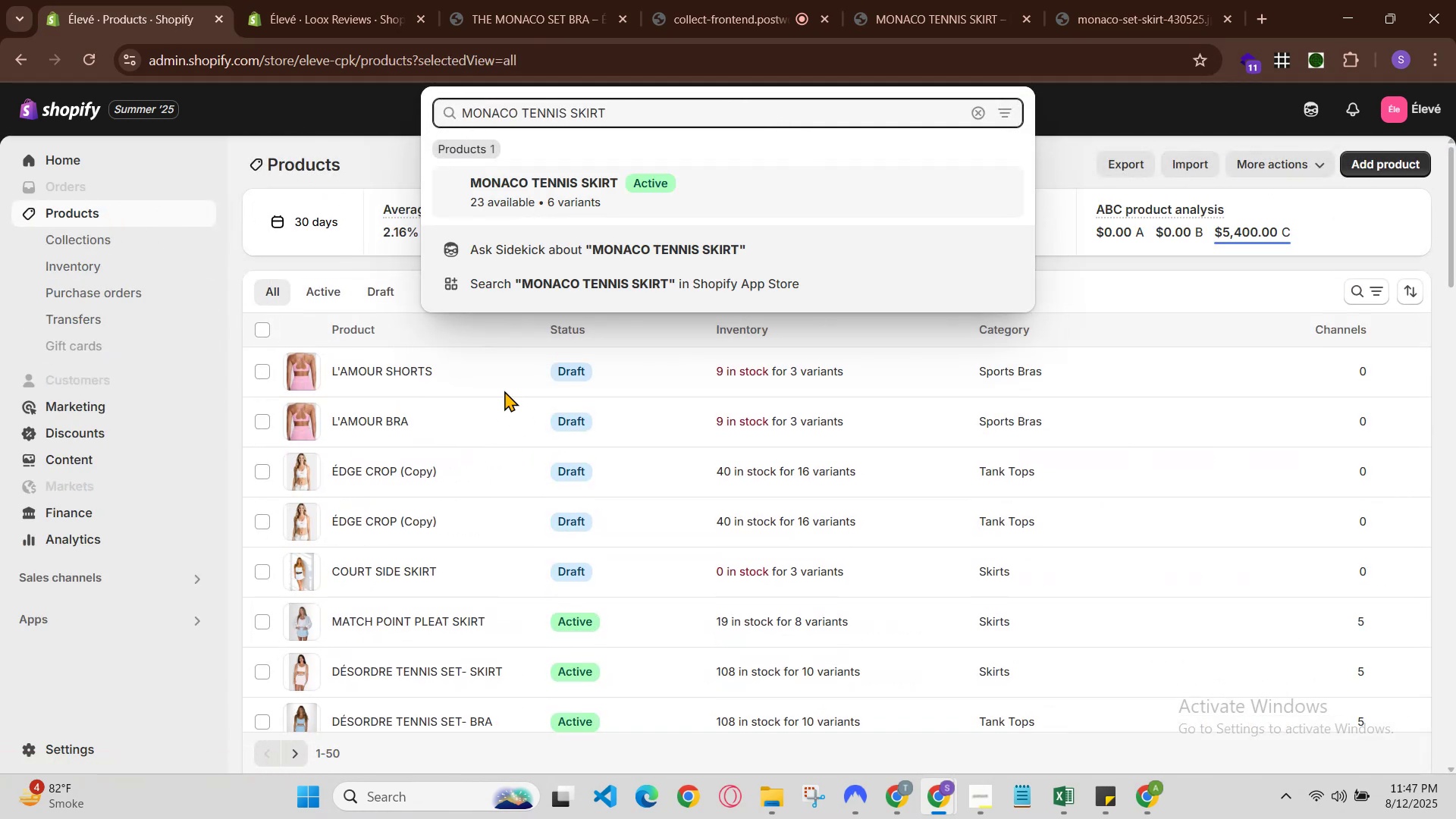 
left_click([560, 203])
 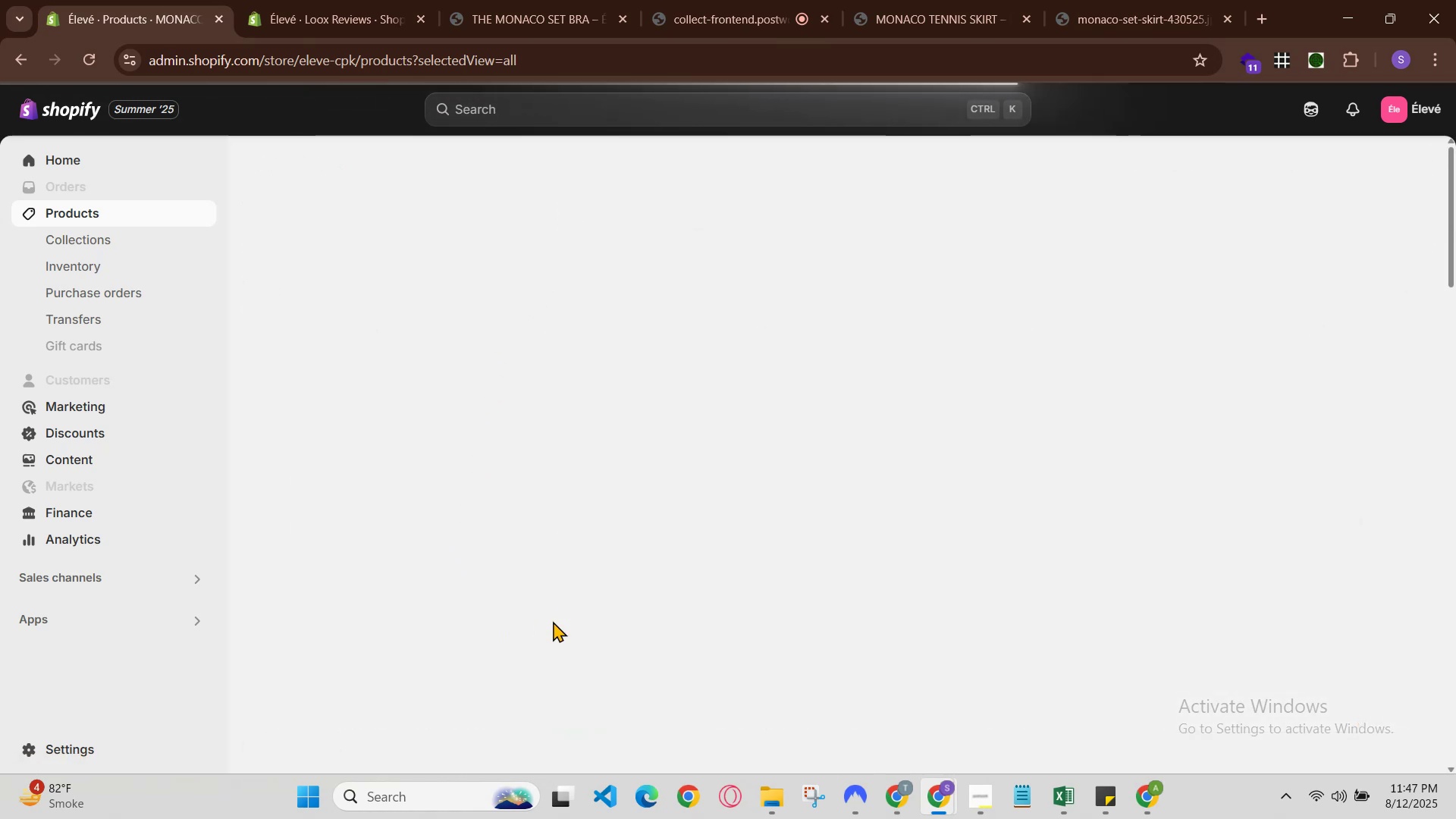 
scroll: coordinate [789, 604], scroll_direction: down, amount: 3.0
 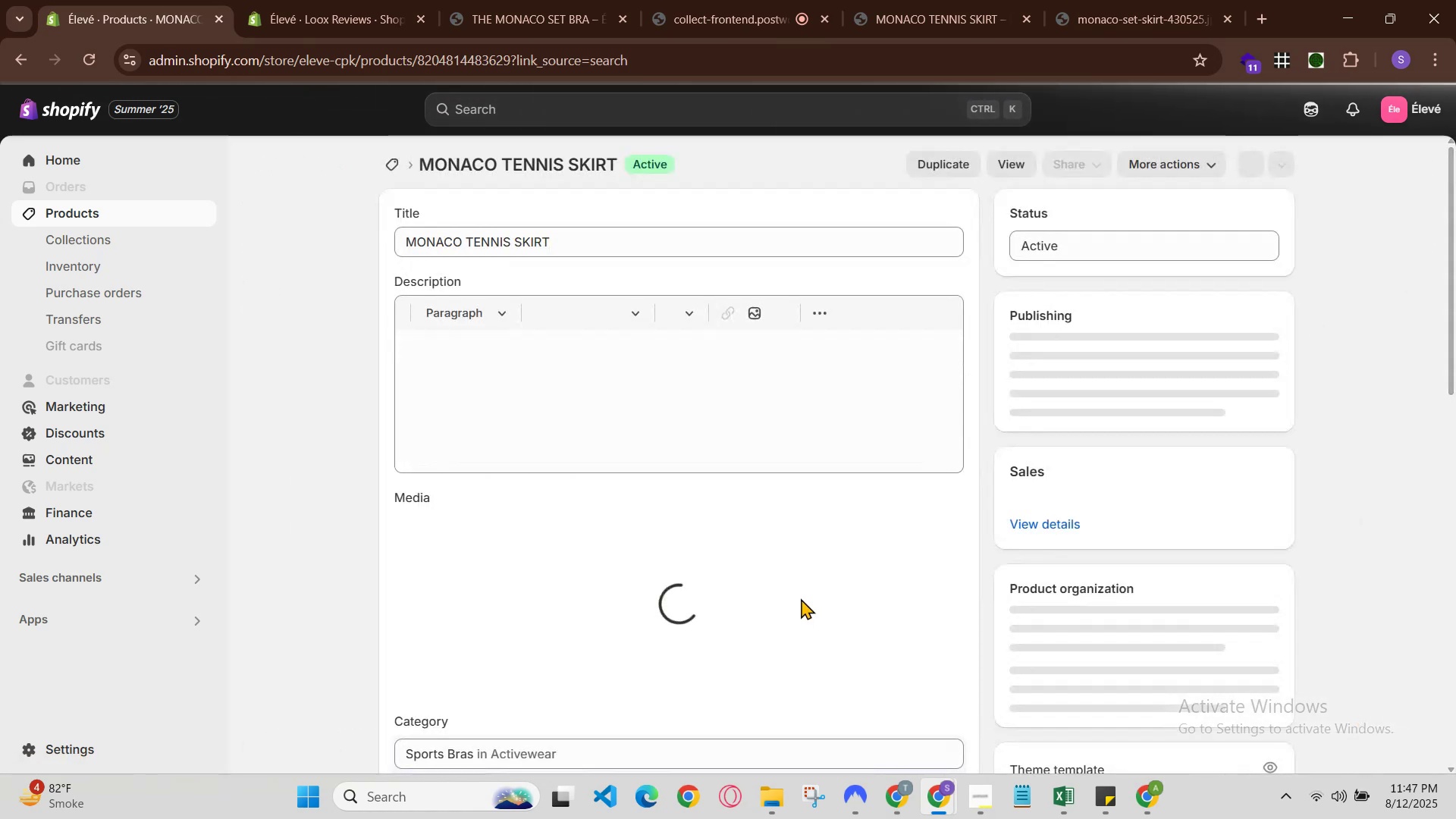 
mouse_move([822, 579])
 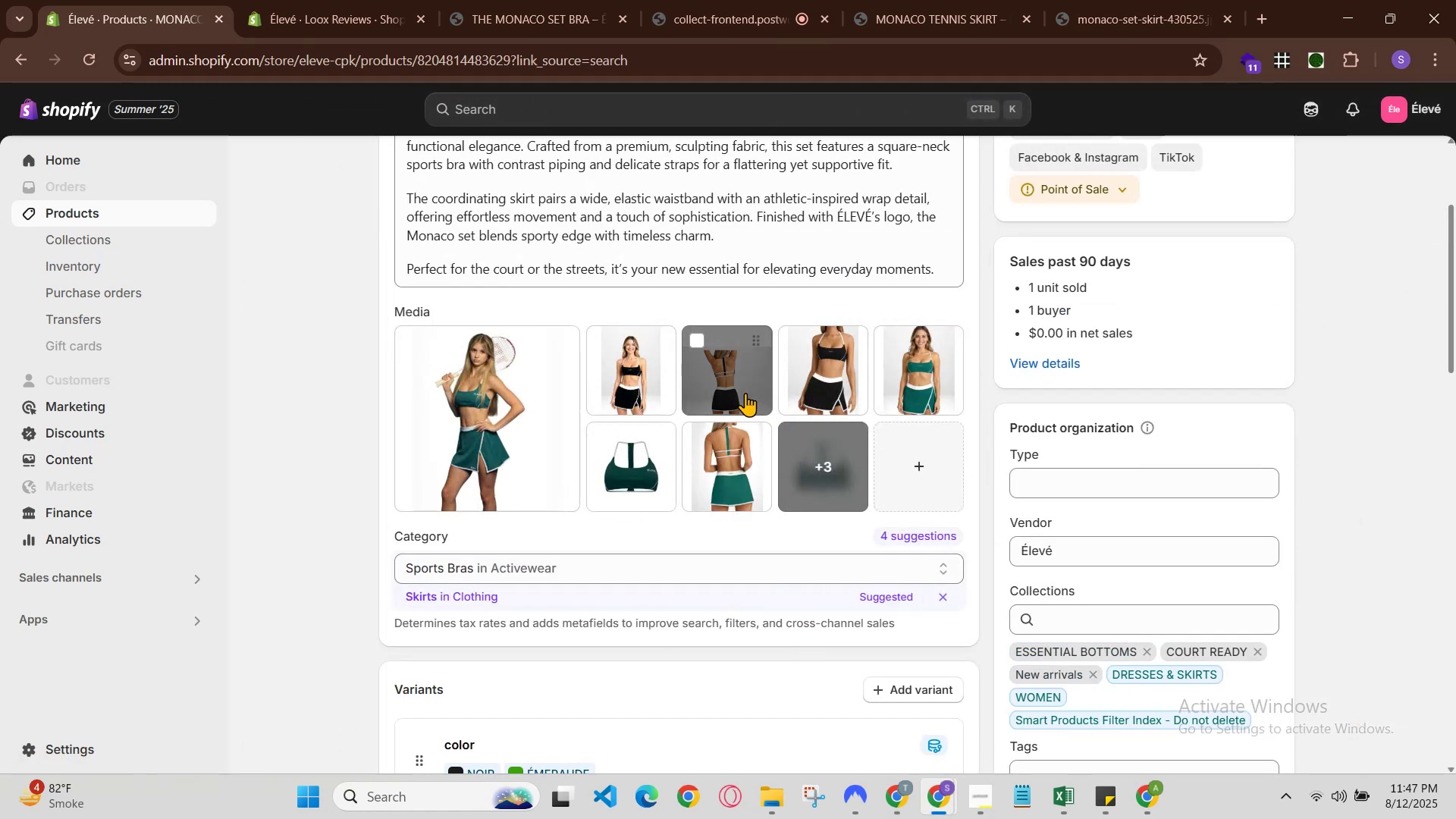 
left_click([745, 393])
 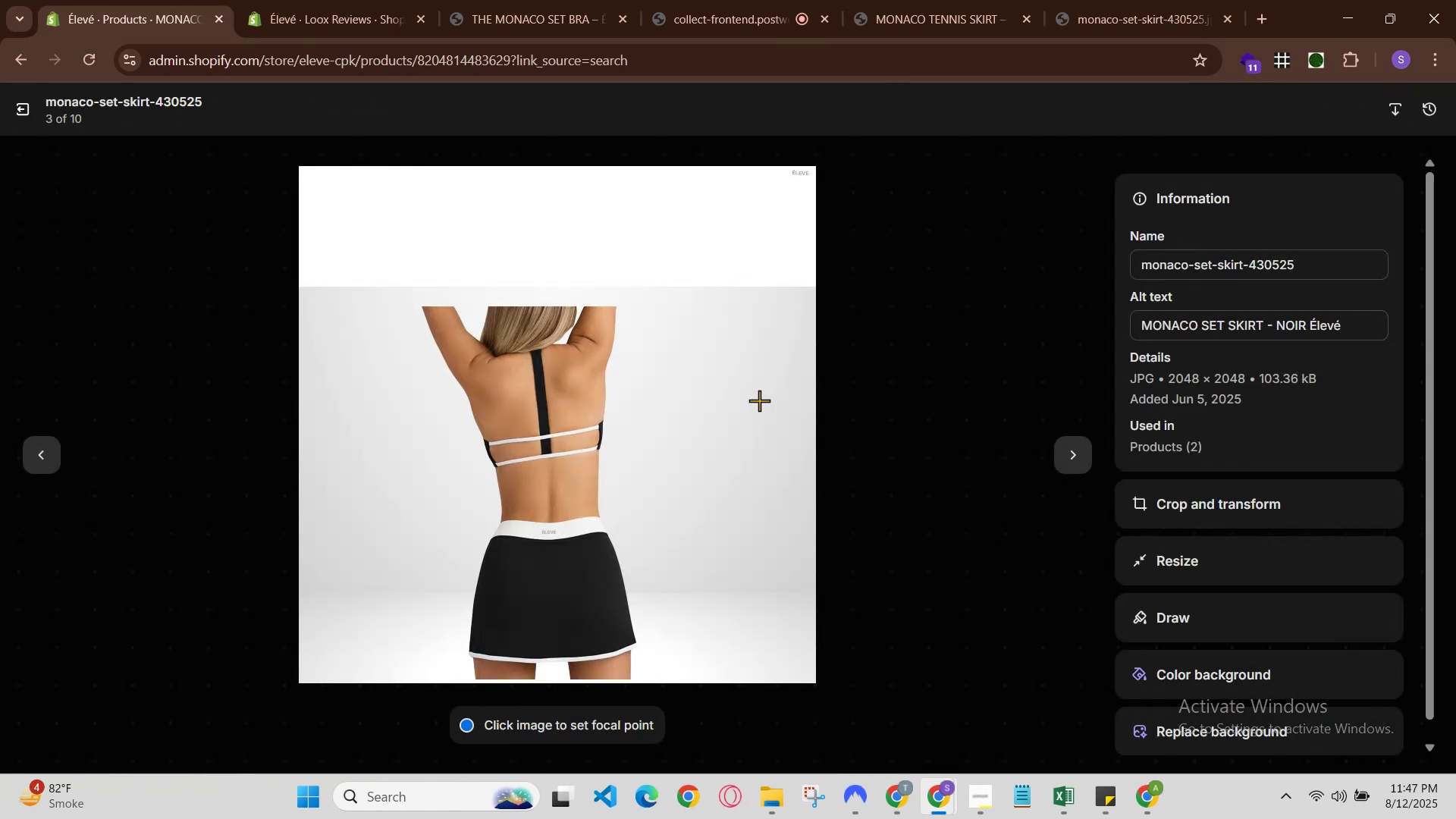 
scroll: coordinate [952, 387], scroll_direction: down, amount: 2.0
 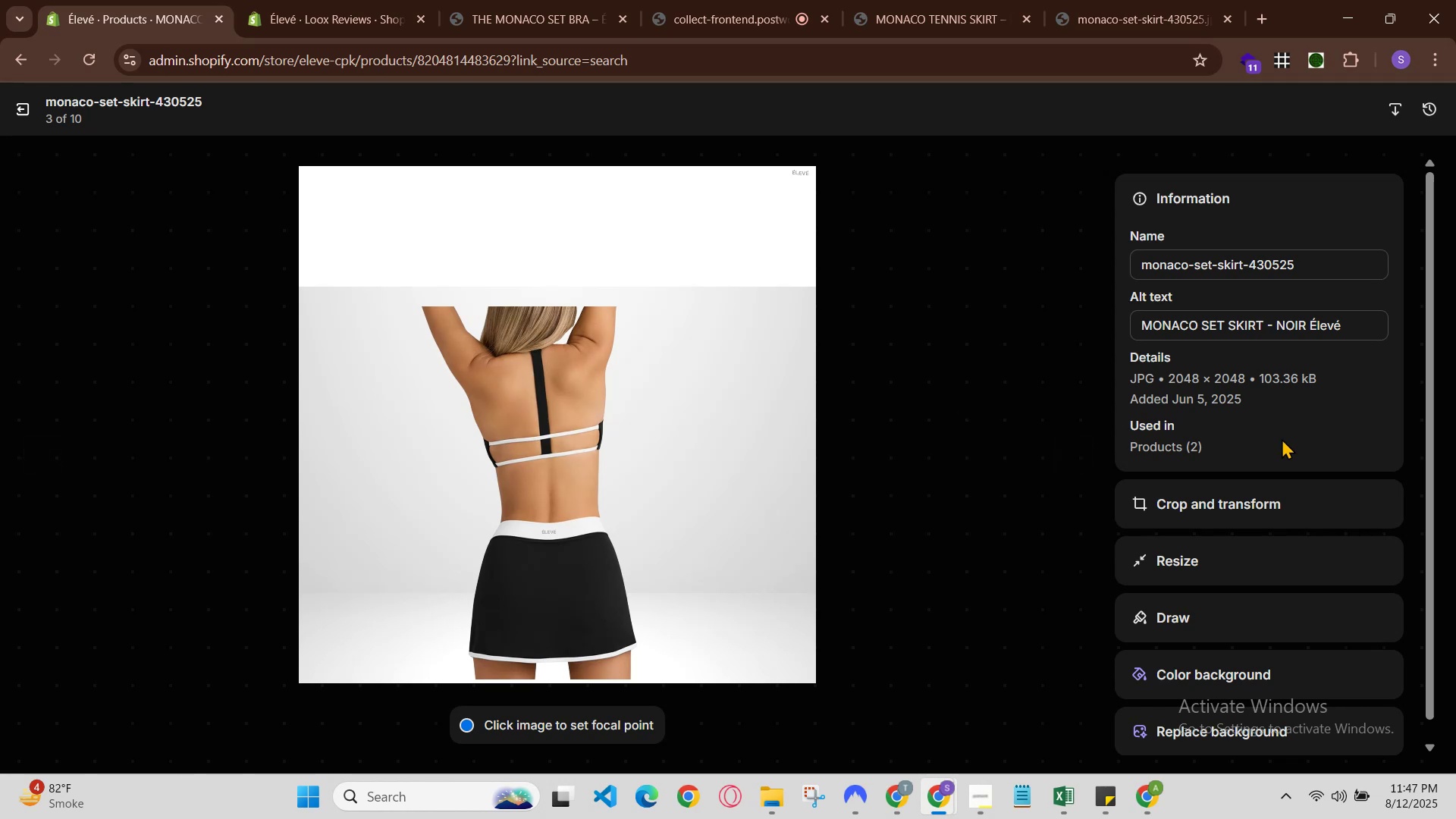 
left_click([1247, 497])
 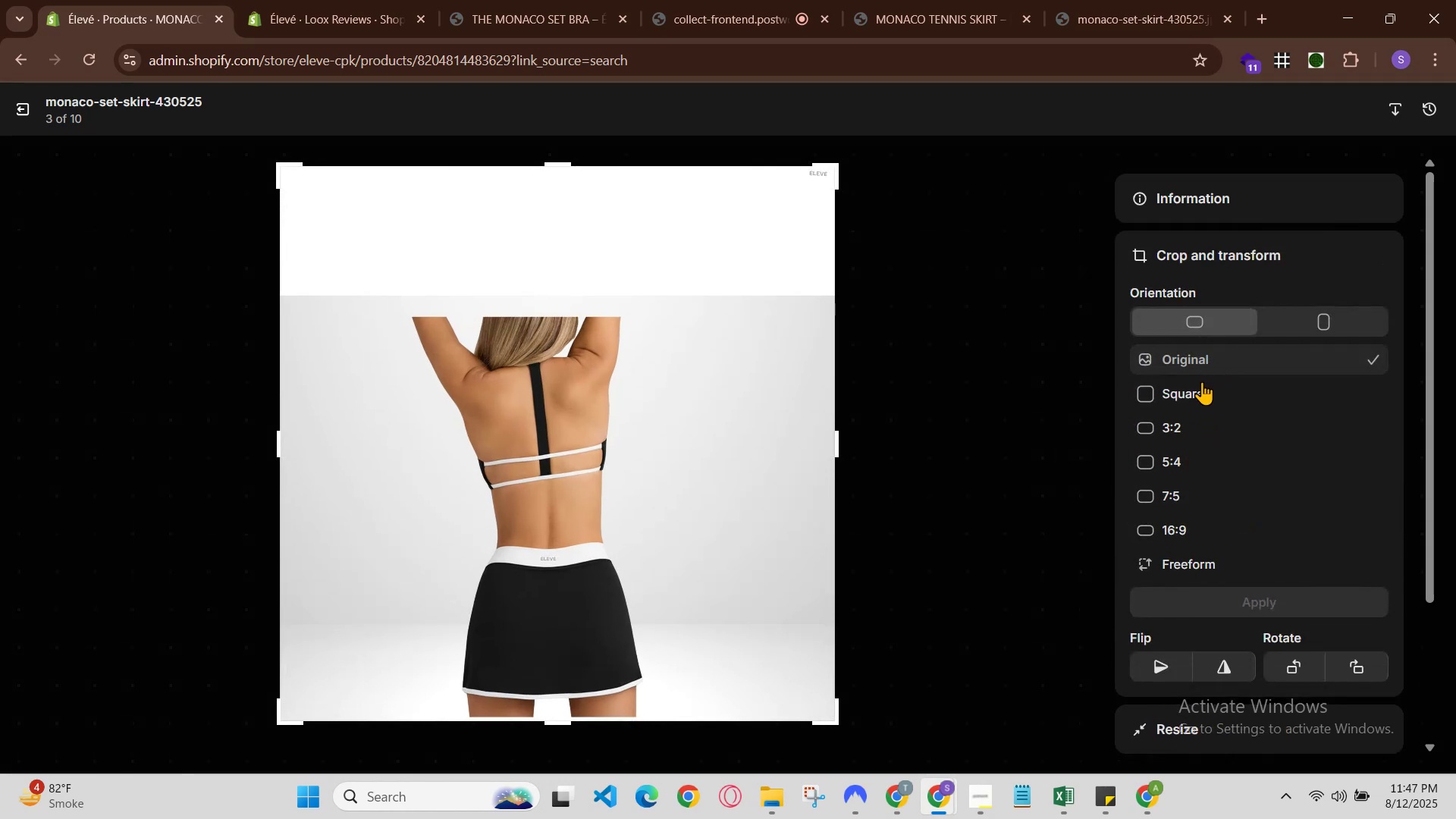 
left_click([1197, 398])
 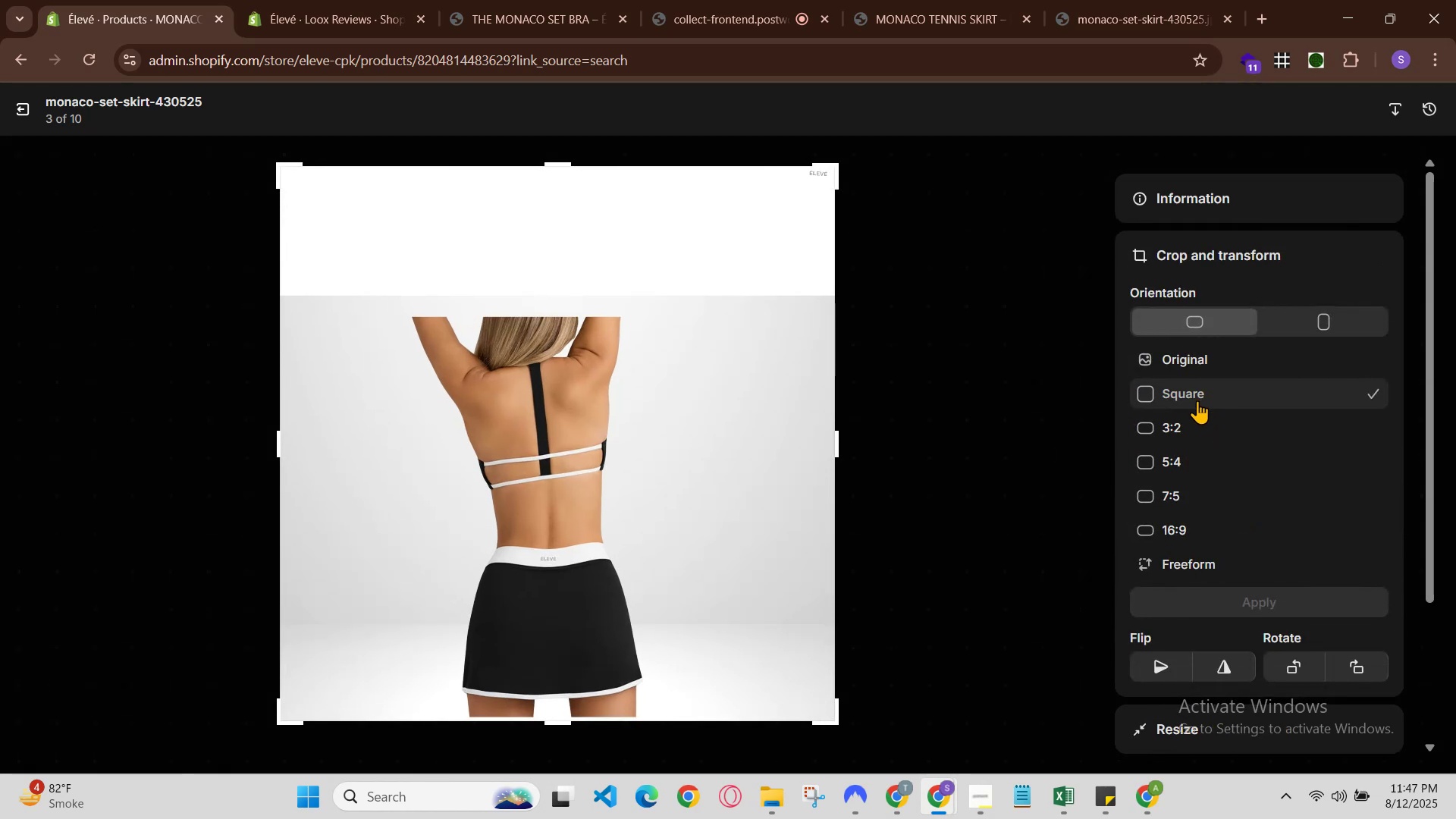 
left_click([1197, 425])
 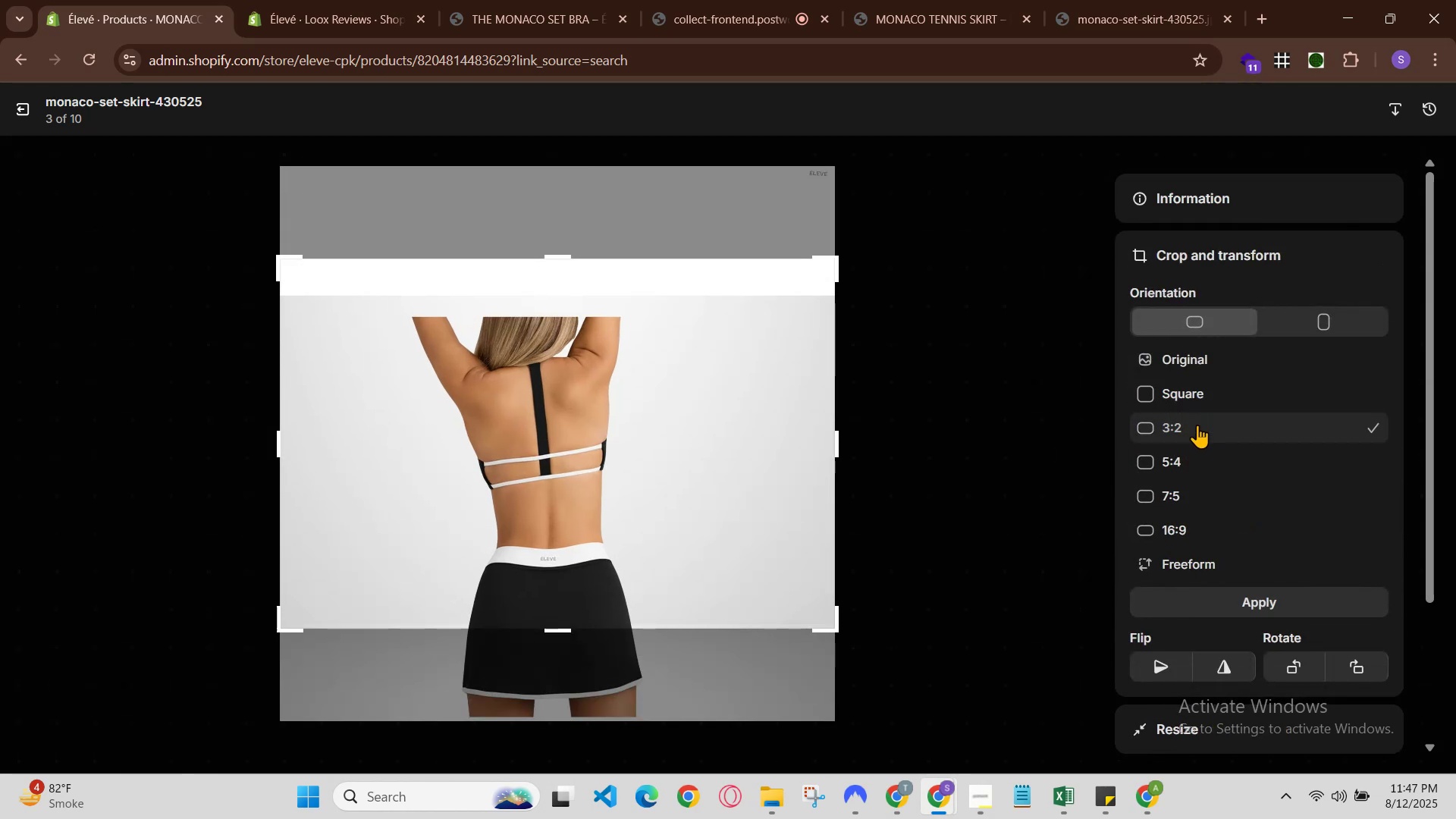 
left_click([1197, 452])
 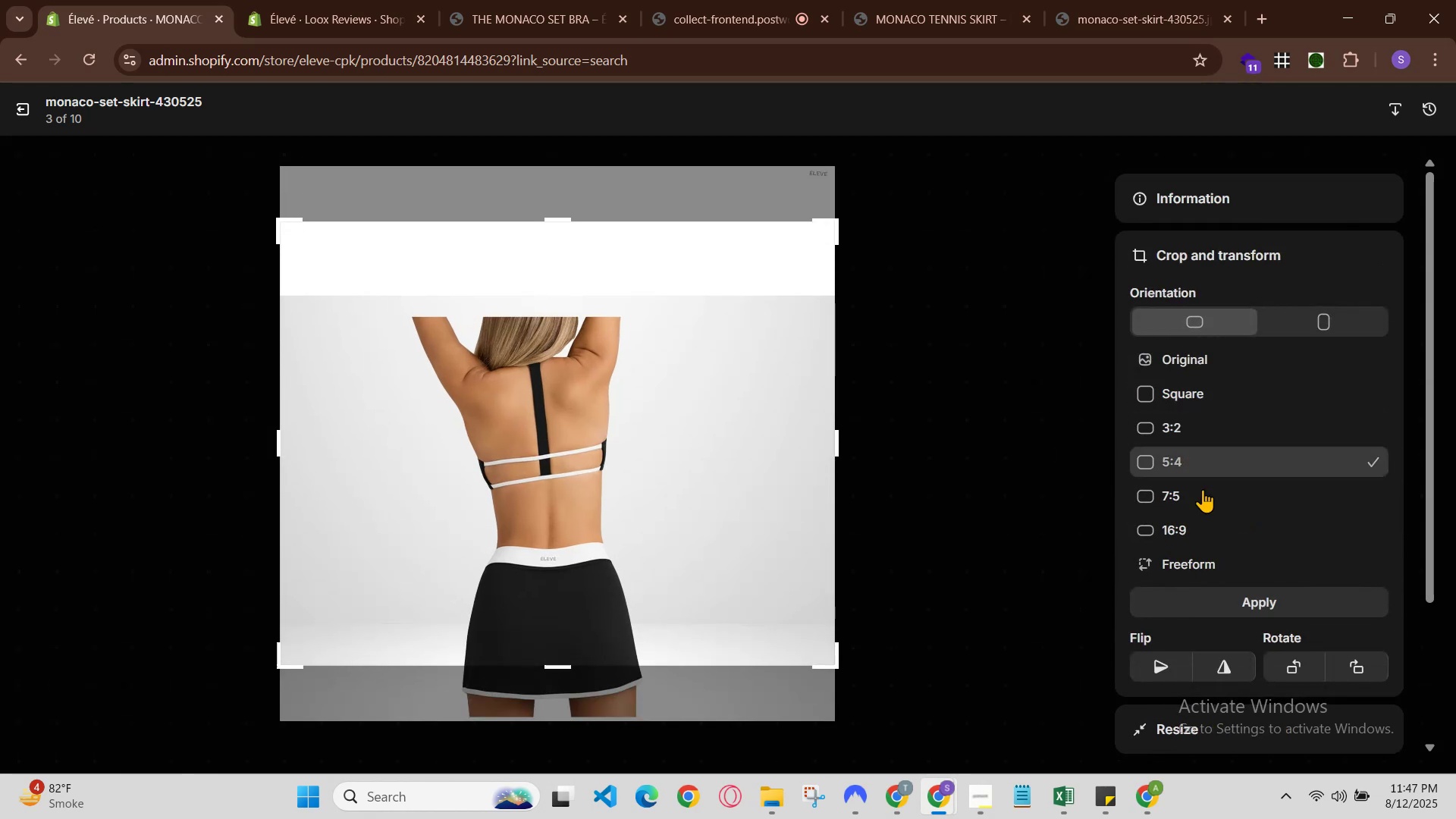 
left_click([1204, 513])
 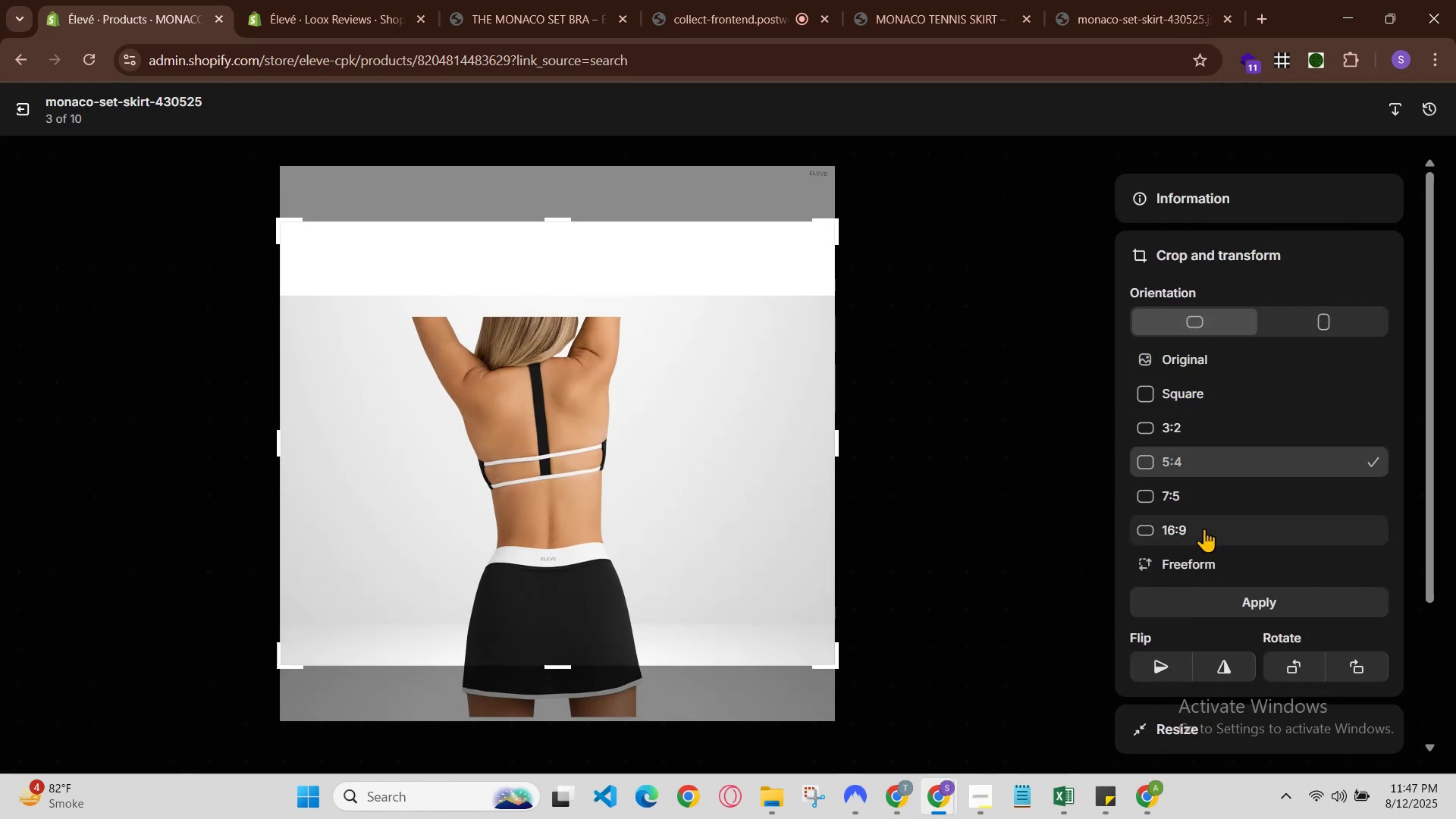 
left_click([1203, 536])
 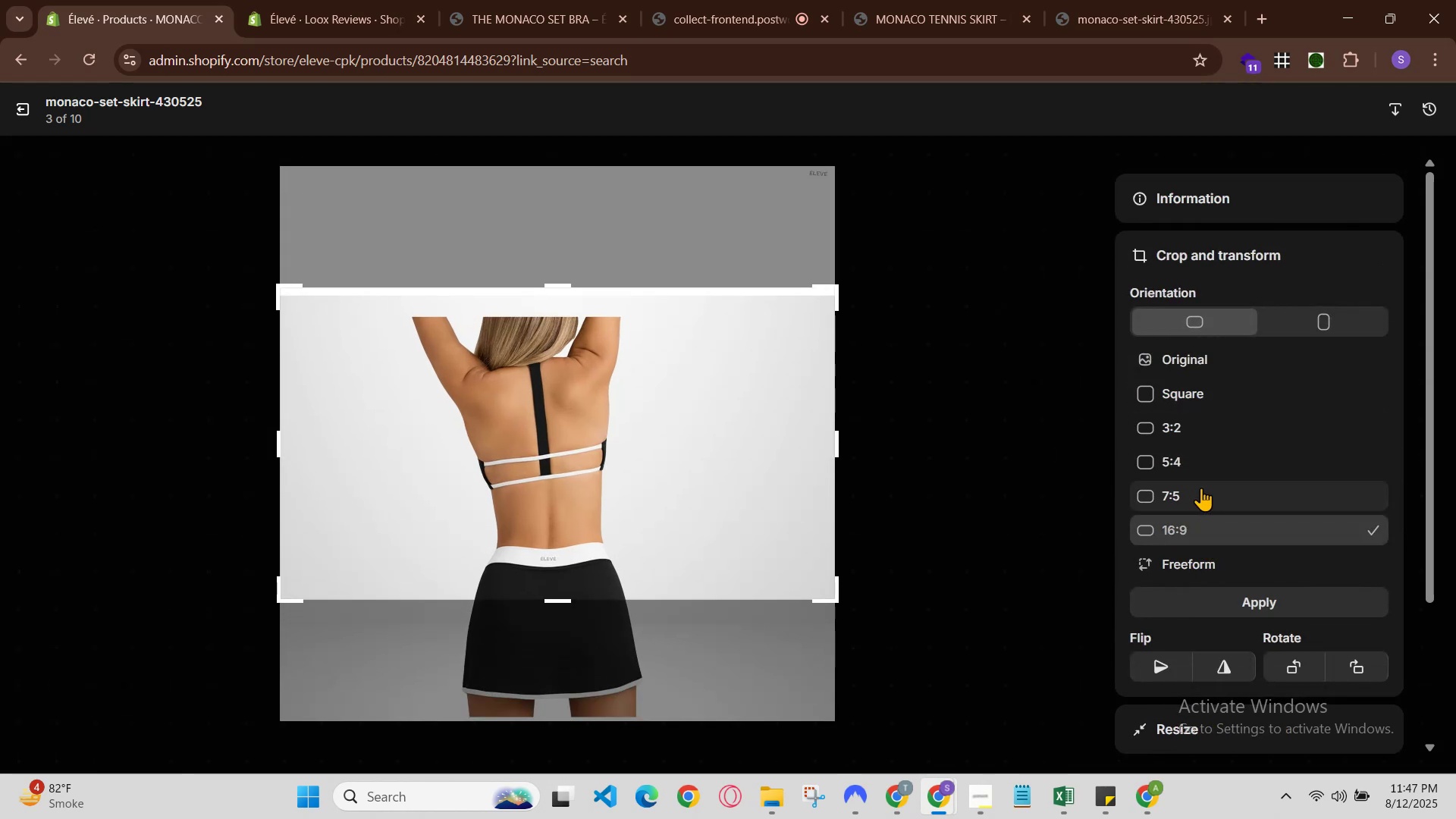 
left_click([1193, 441])
 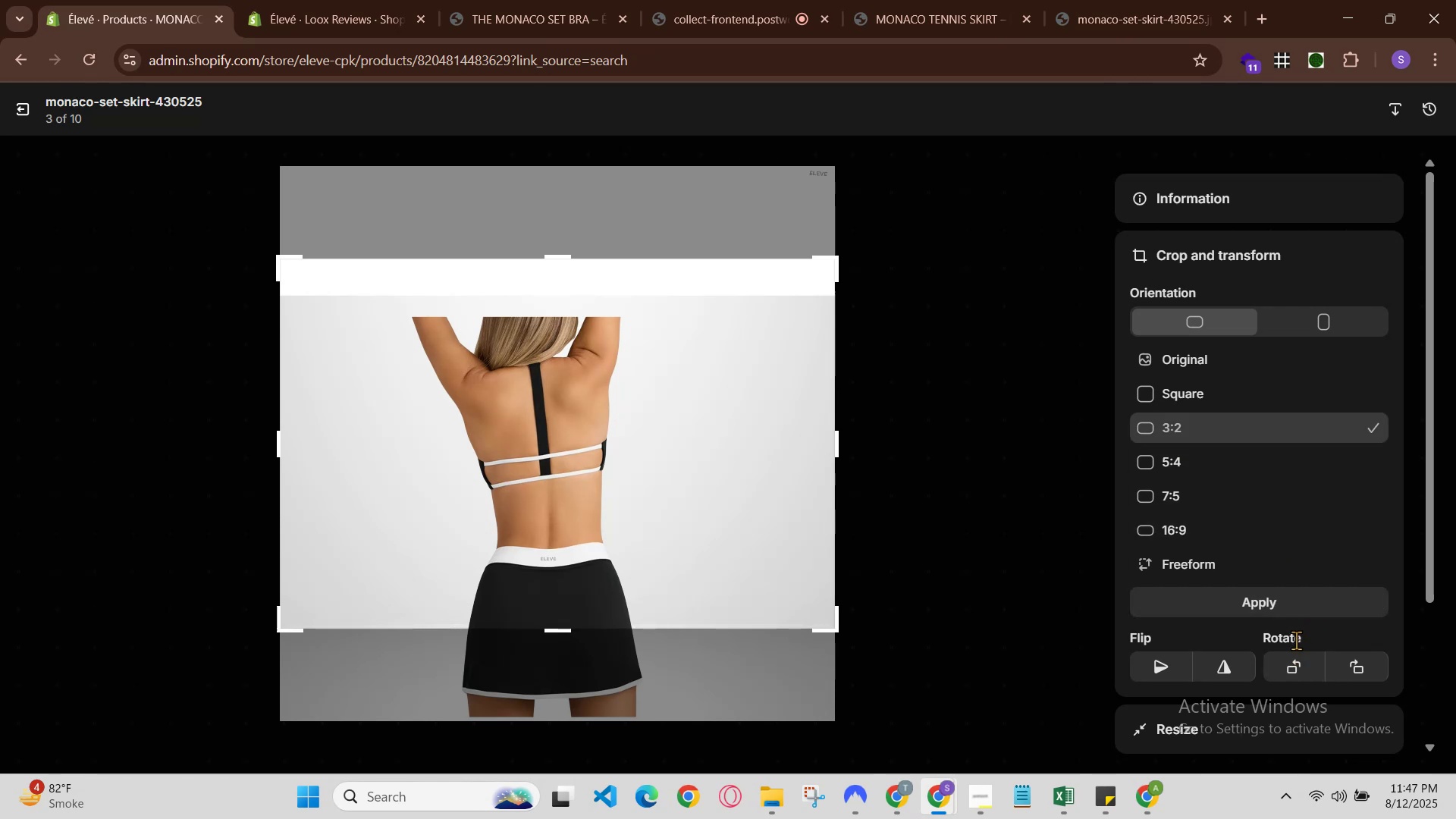 
left_click([1320, 328])
 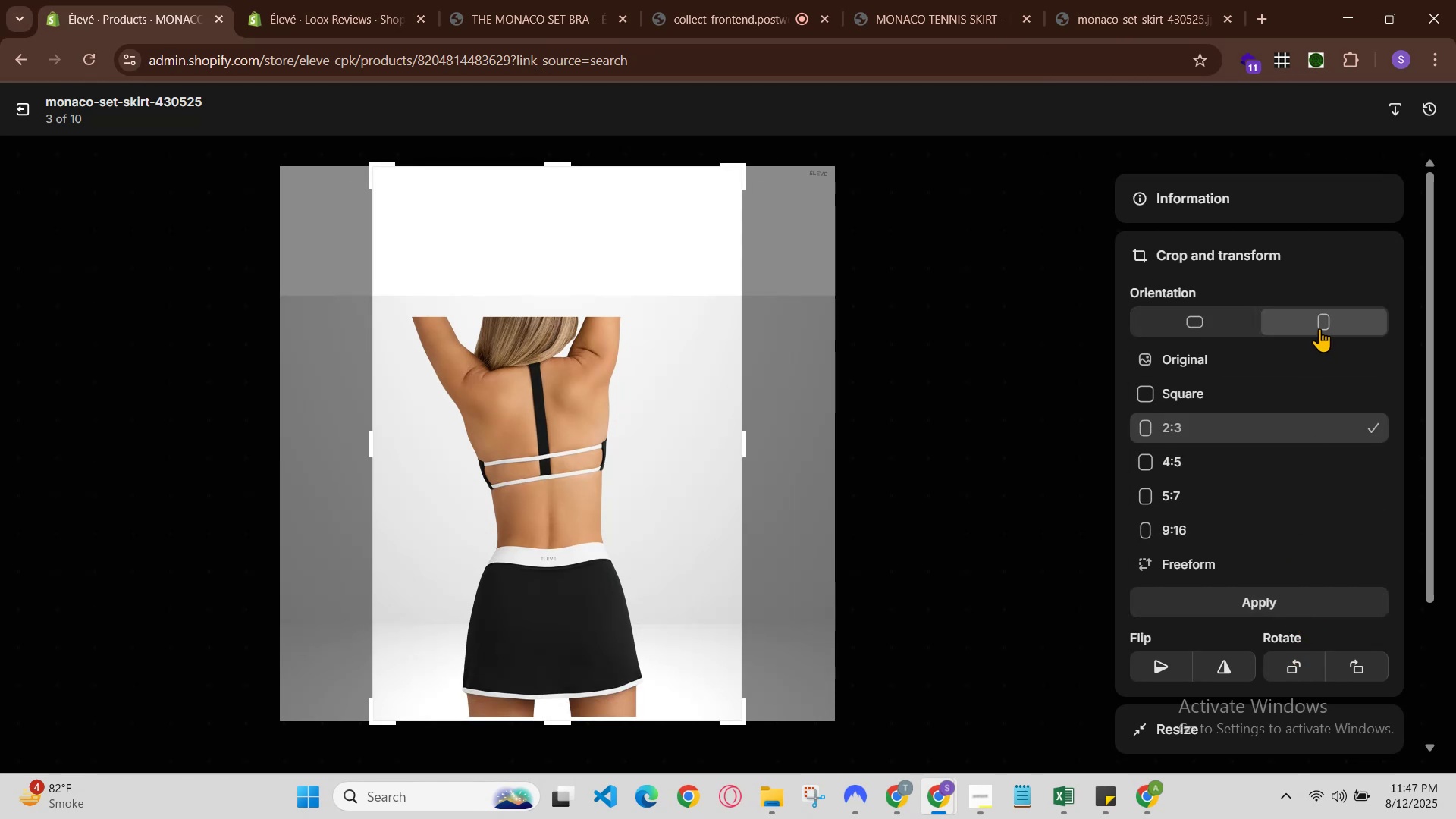 
left_click([1203, 328])
 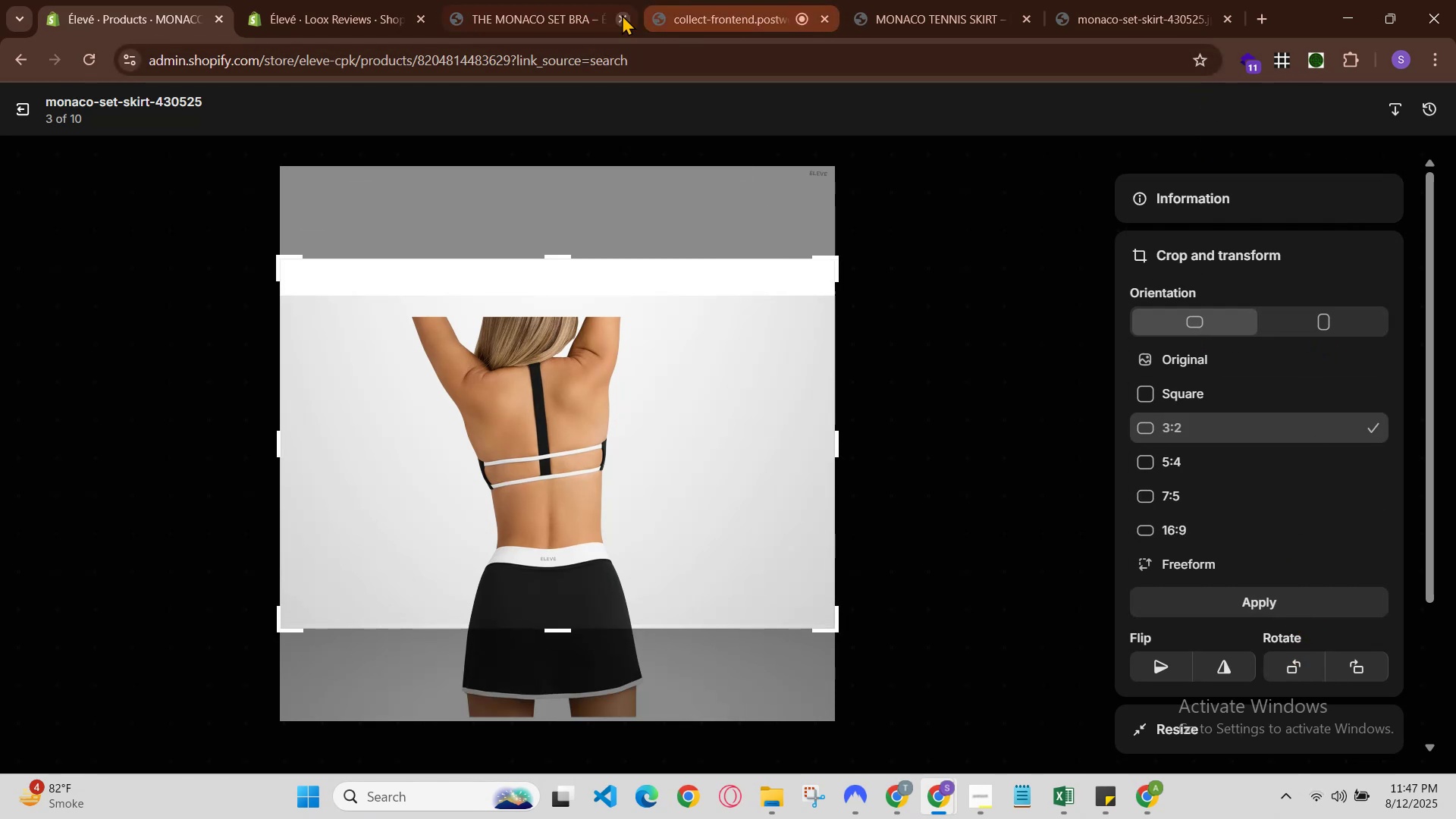 
left_click([620, 14])
 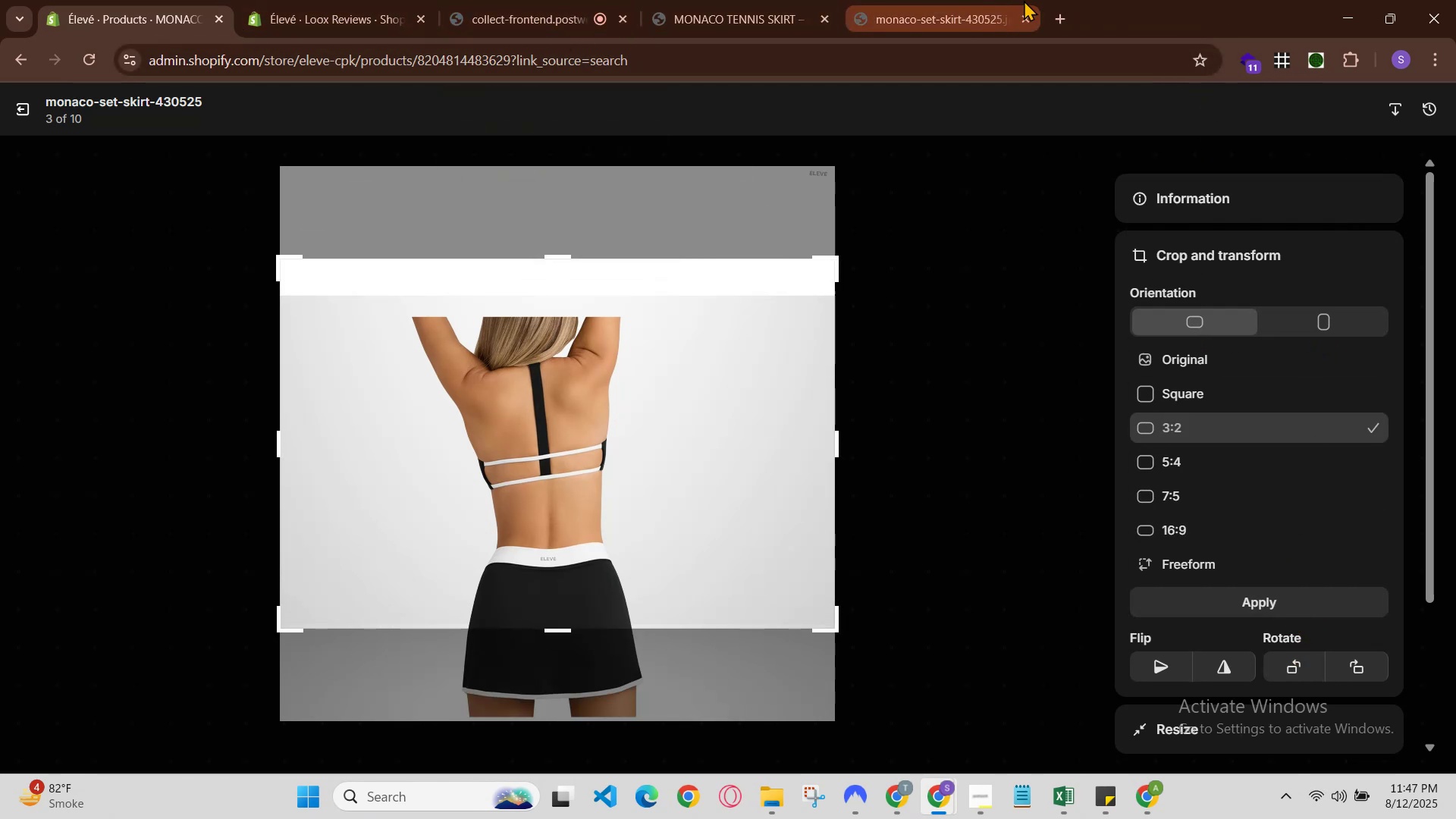 
left_click([1029, 21])
 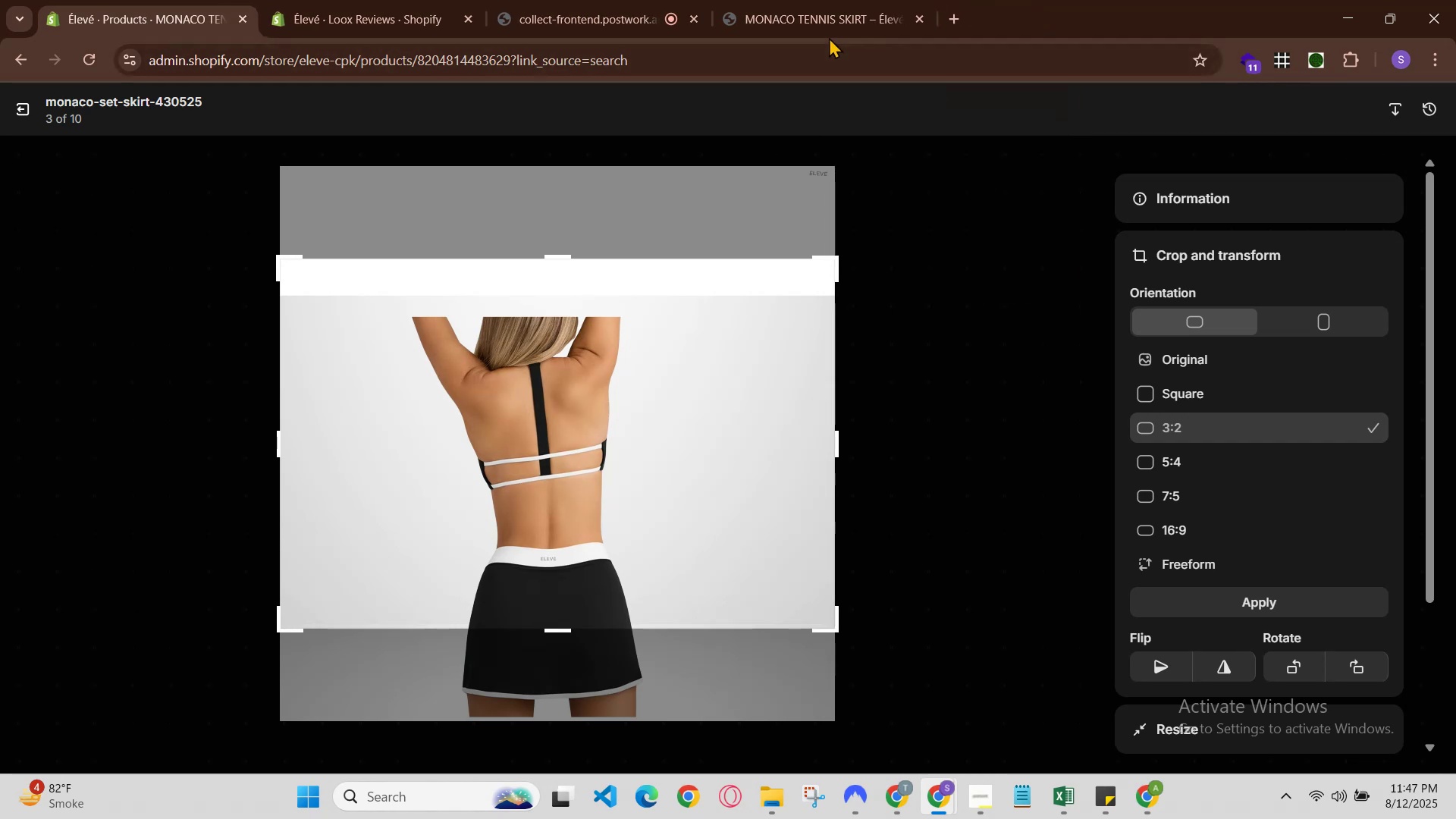 
left_click([804, 17])
 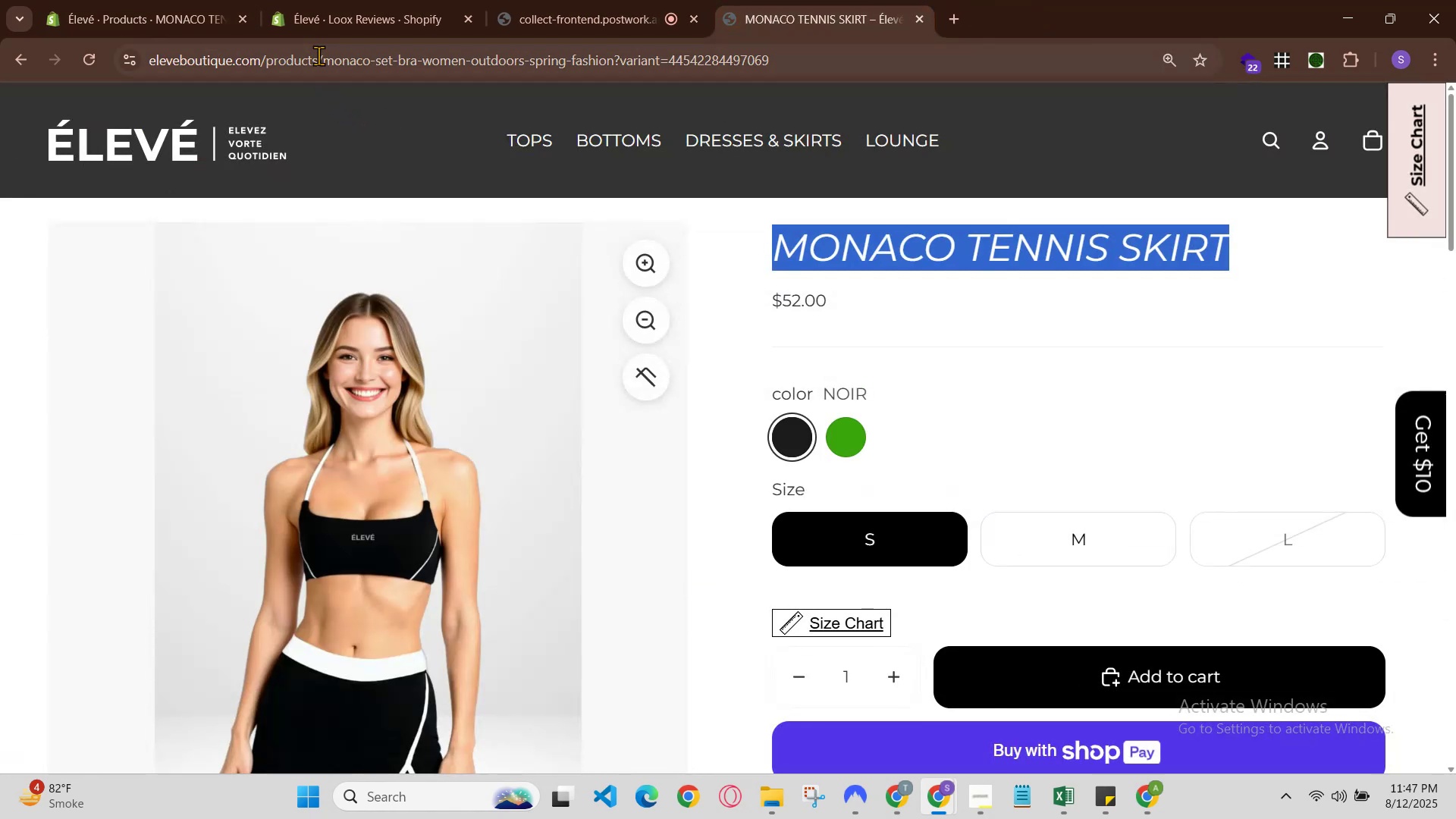 
left_click([318, 55])
 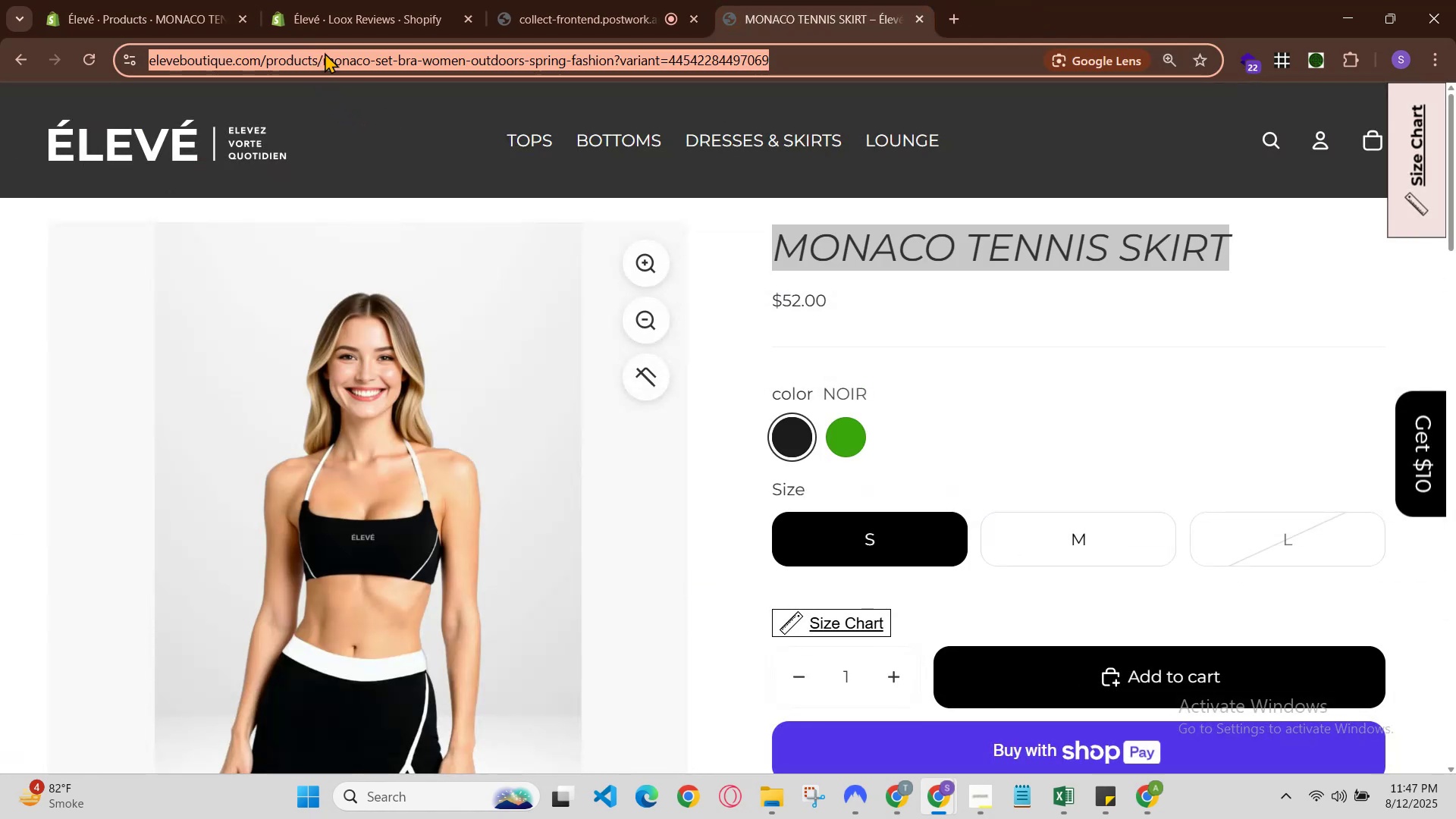 
key(E)
 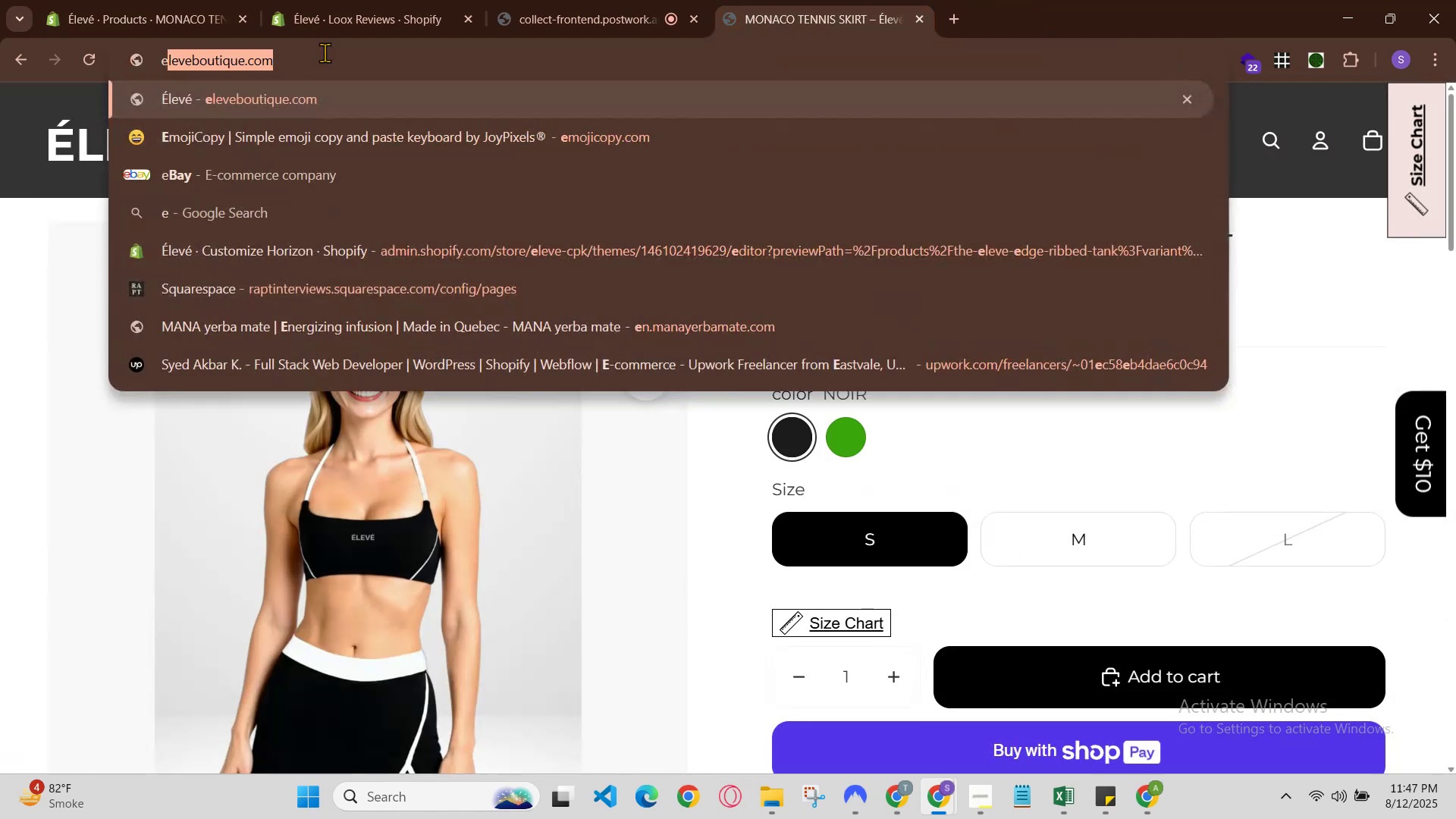 
key(Enter)
 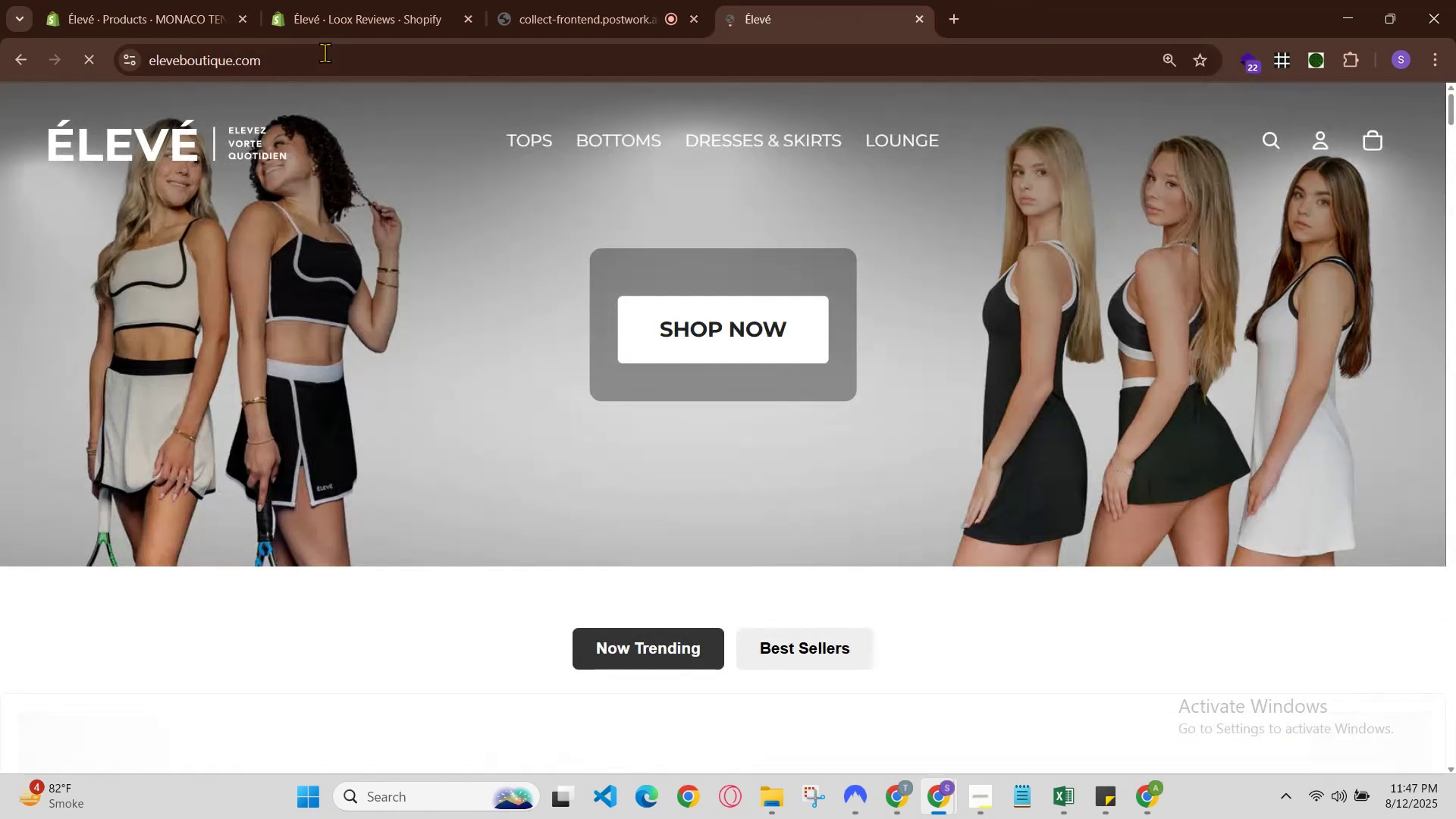 
scroll: coordinate [492, 246], scroll_direction: down, amount: 4.0
 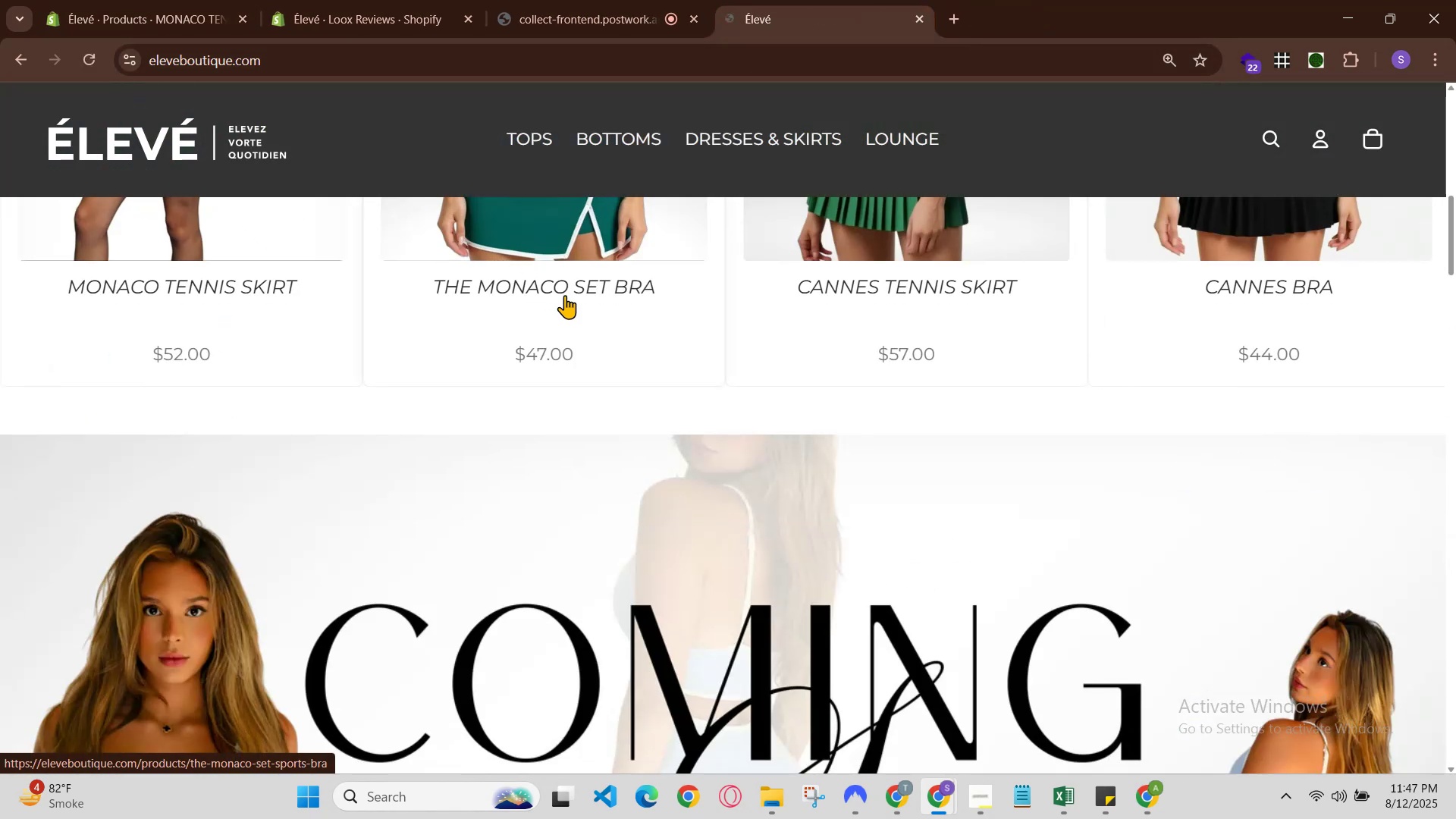 
scroll: coordinate [611, 335], scroll_direction: up, amount: 2.0
 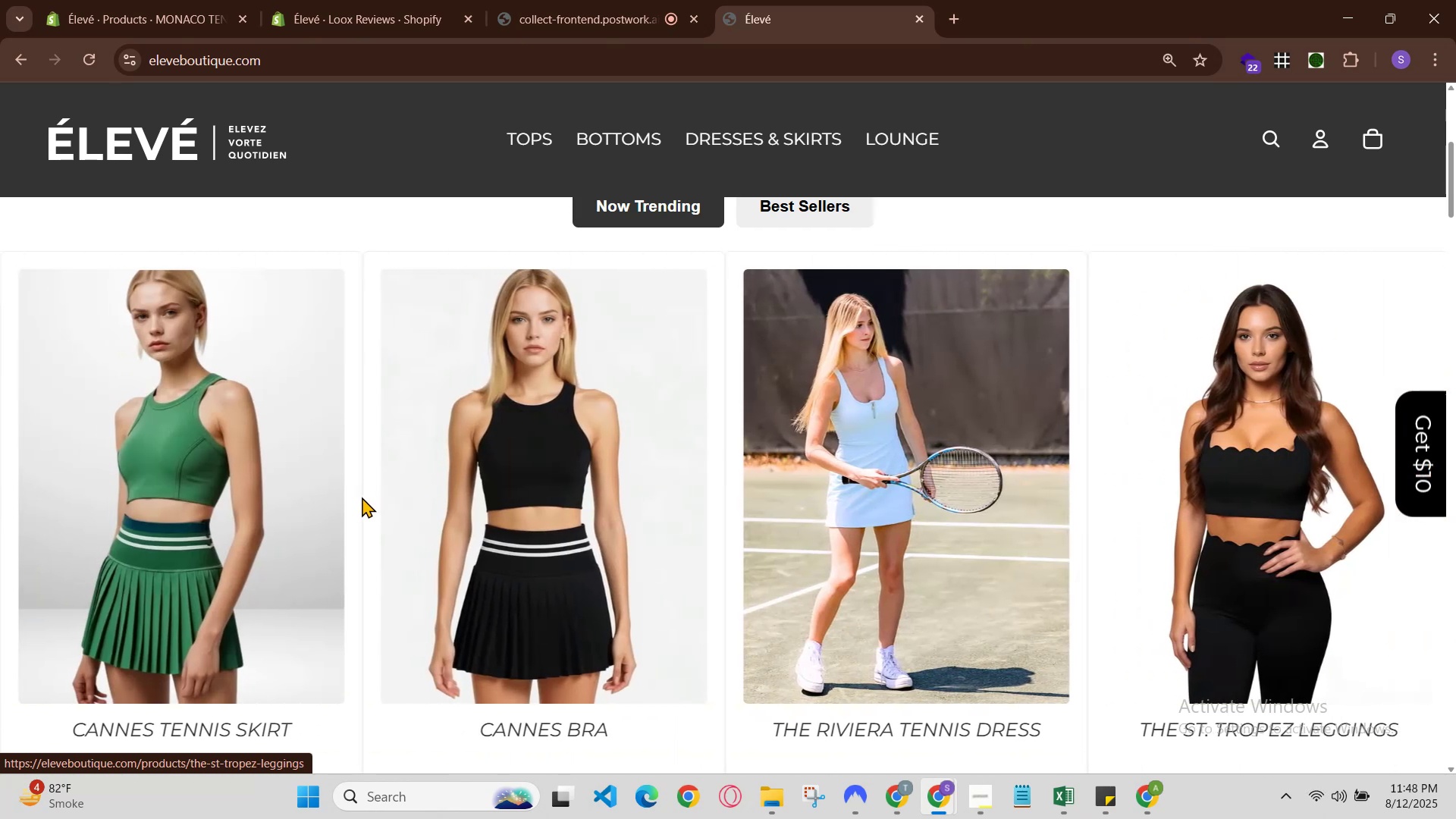 
wait(10.82)
 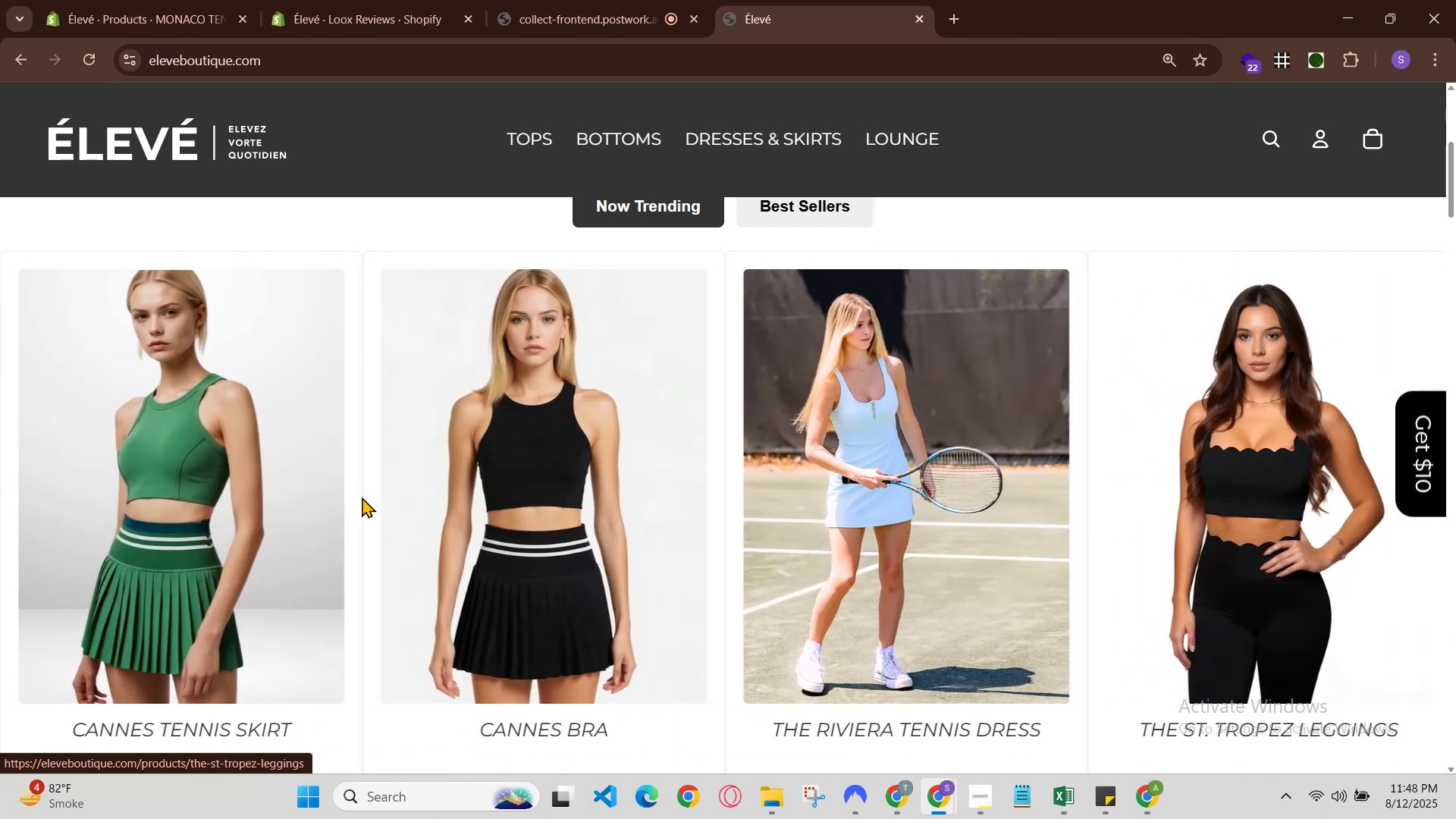 
scroll: coordinate [786, 457], scroll_direction: up, amount: 1.0
 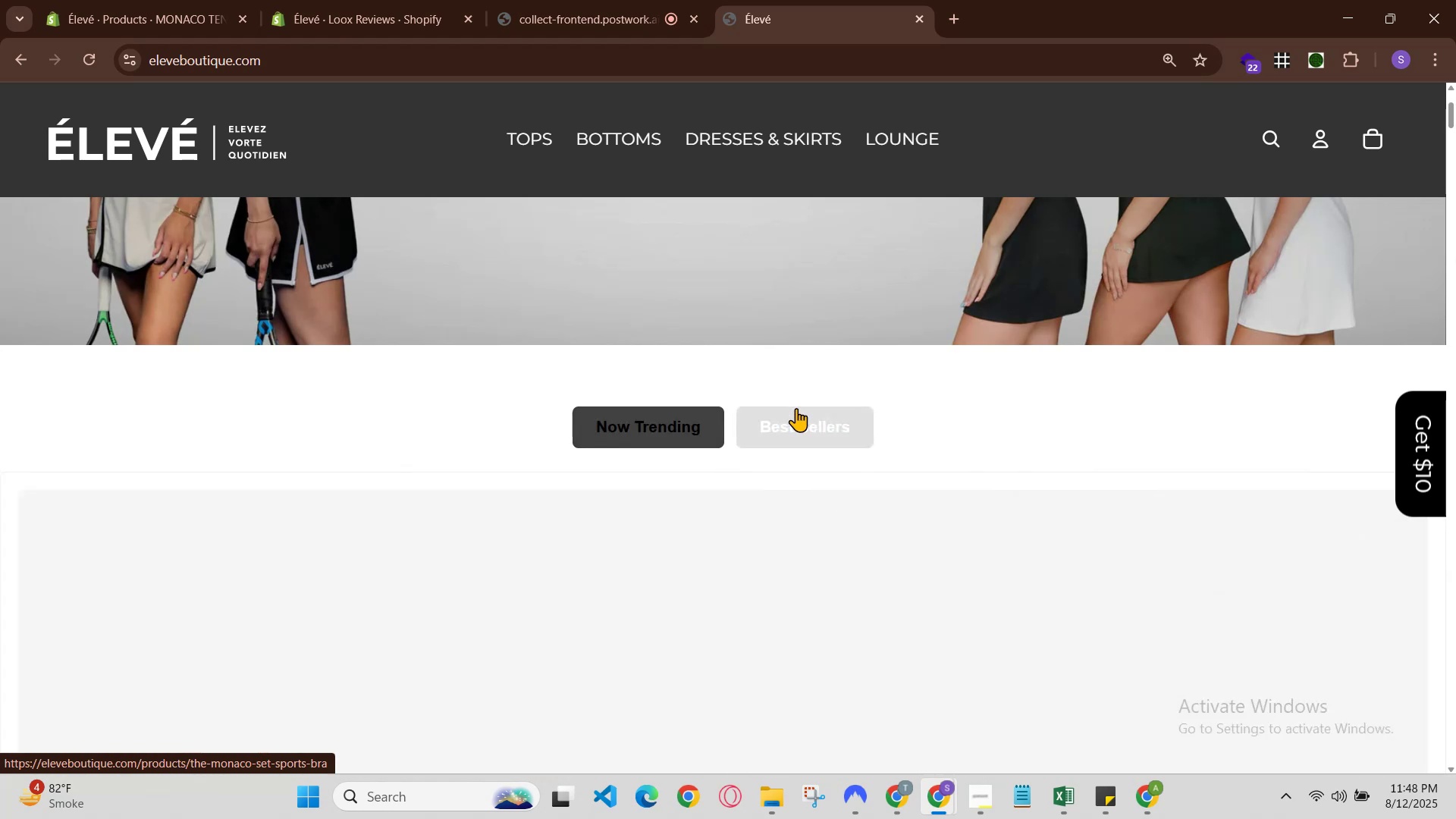 
scroll: coordinate [796, 408], scroll_direction: down, amount: 2.0
 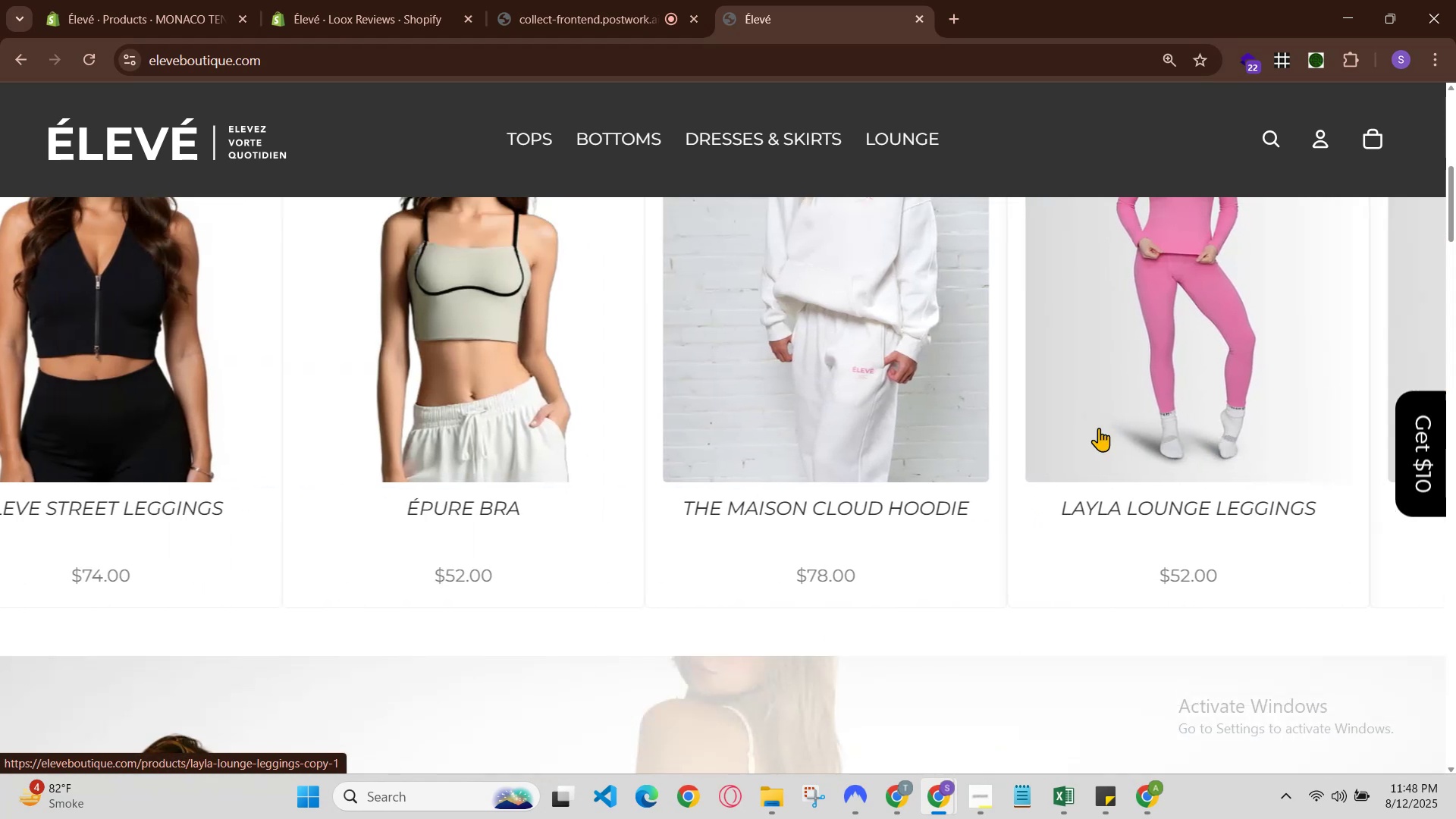 
scroll: coordinate [1244, 425], scroll_direction: up, amount: 2.0
 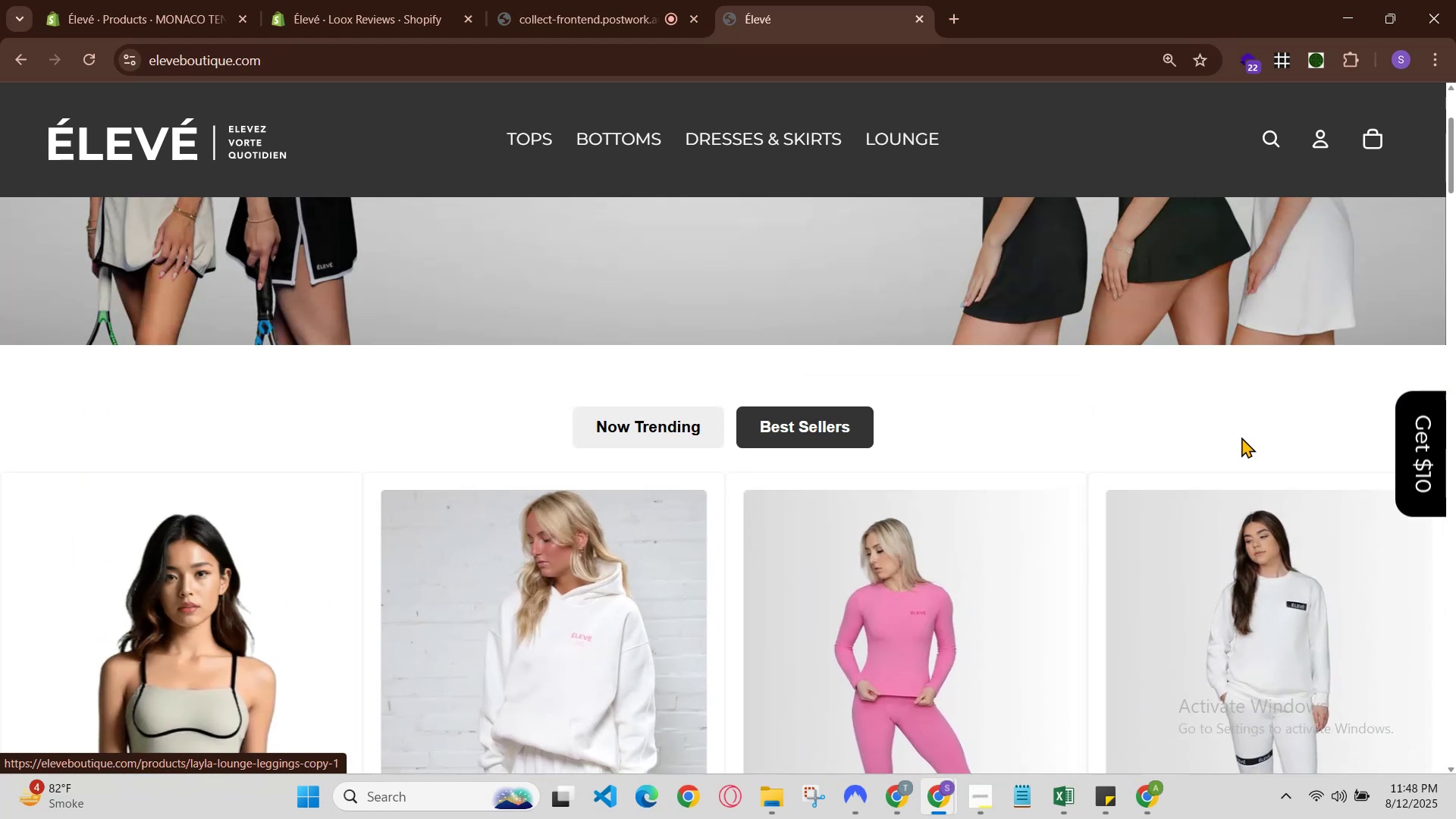 
scroll: coordinate [1241, 480], scroll_direction: down, amount: 6.0
 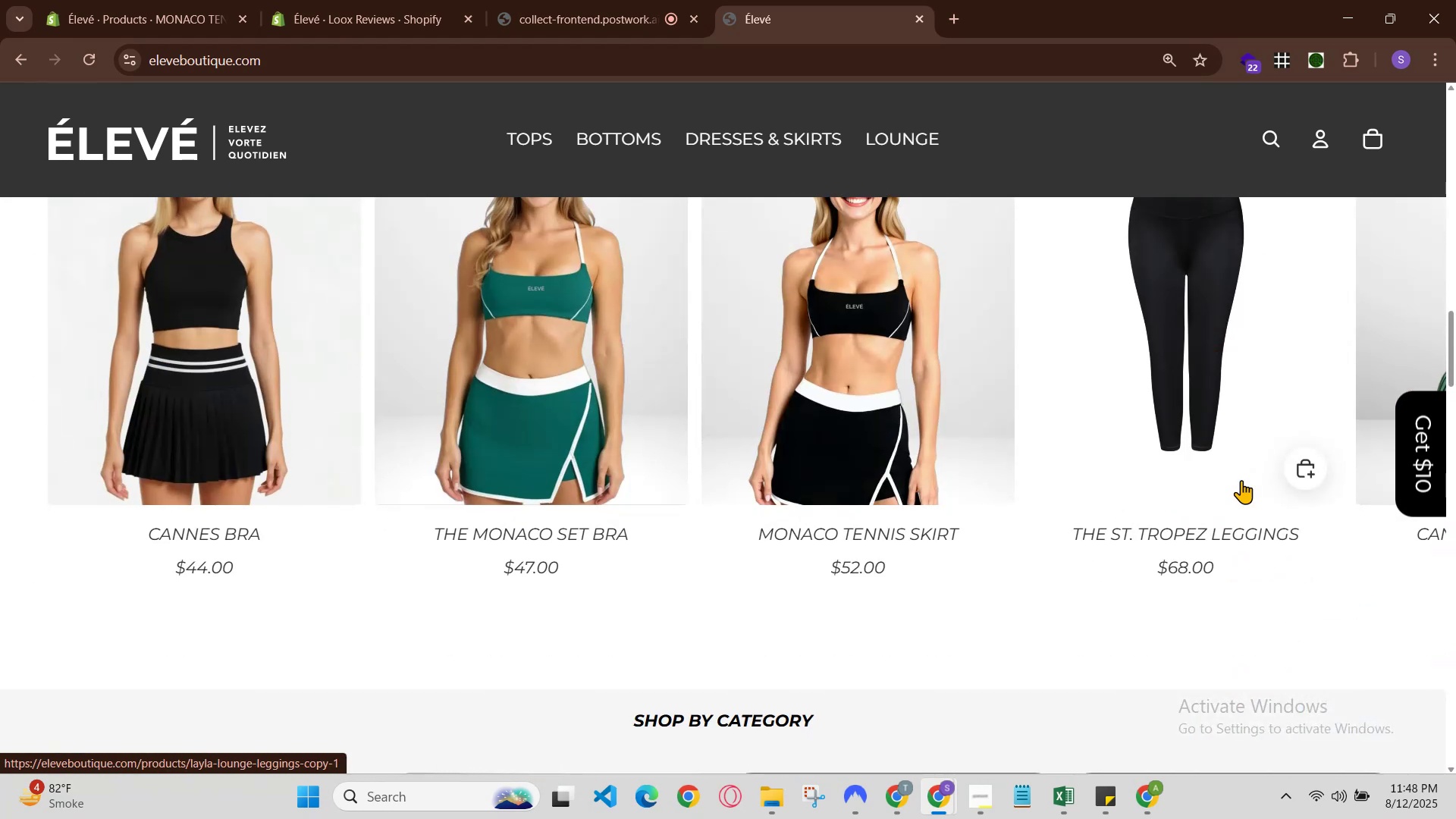 
scroll: coordinate [1241, 480], scroll_direction: up, amount: 1.0
 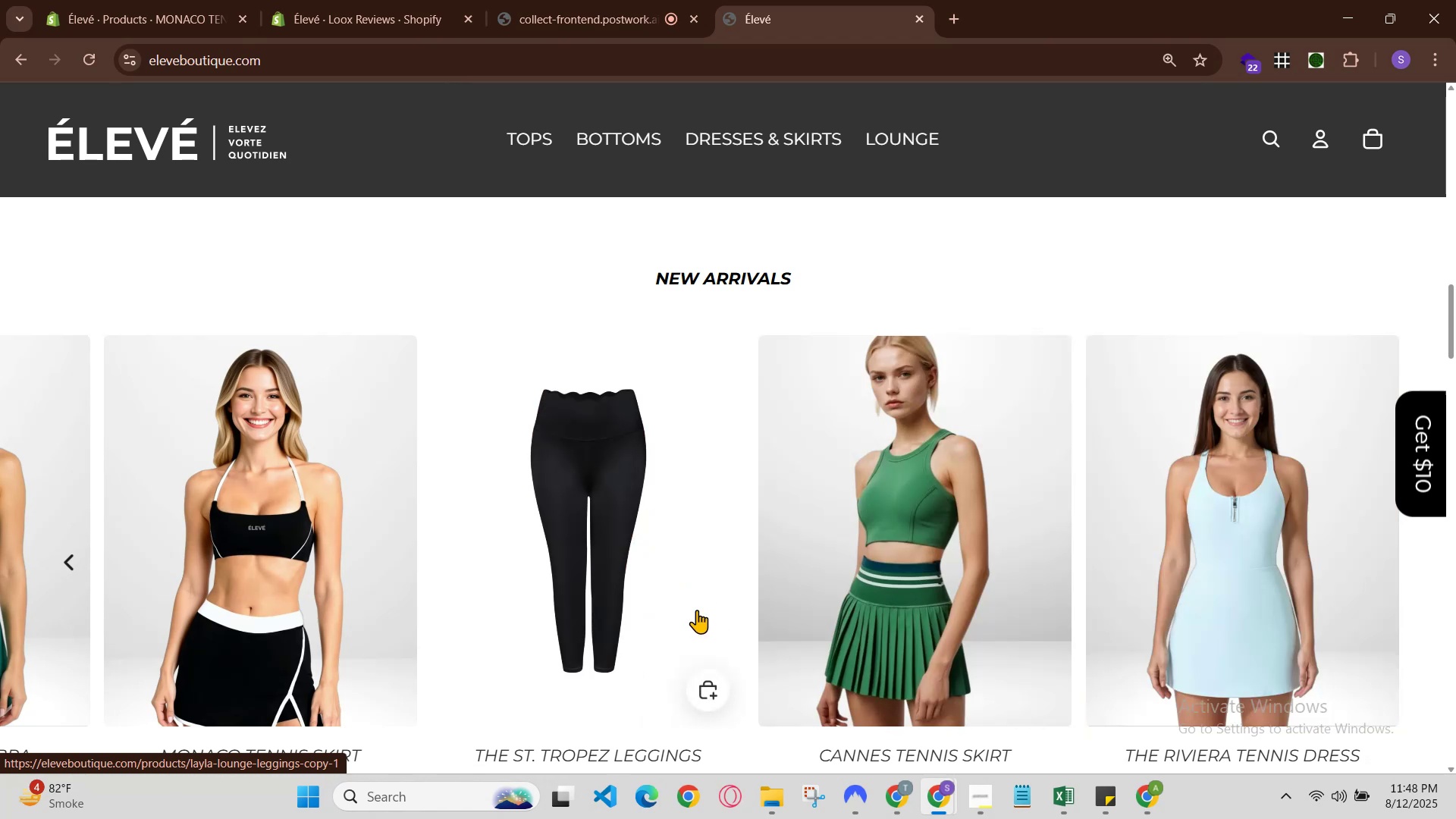 
scroll: coordinate [526, 531], scroll_direction: down, amount: 4.0
 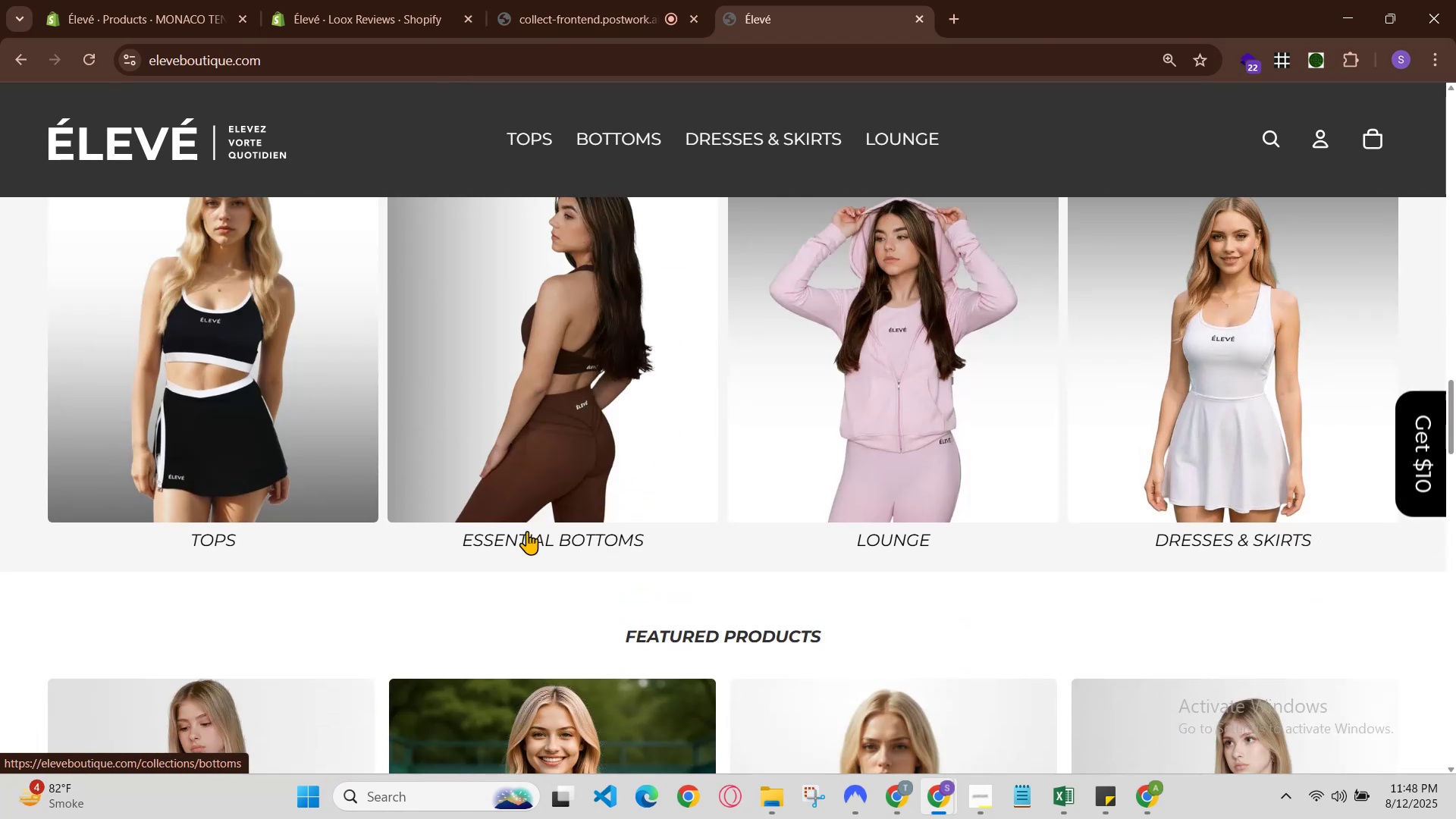 
scroll: coordinate [529, 530], scroll_direction: up, amount: 1.0
 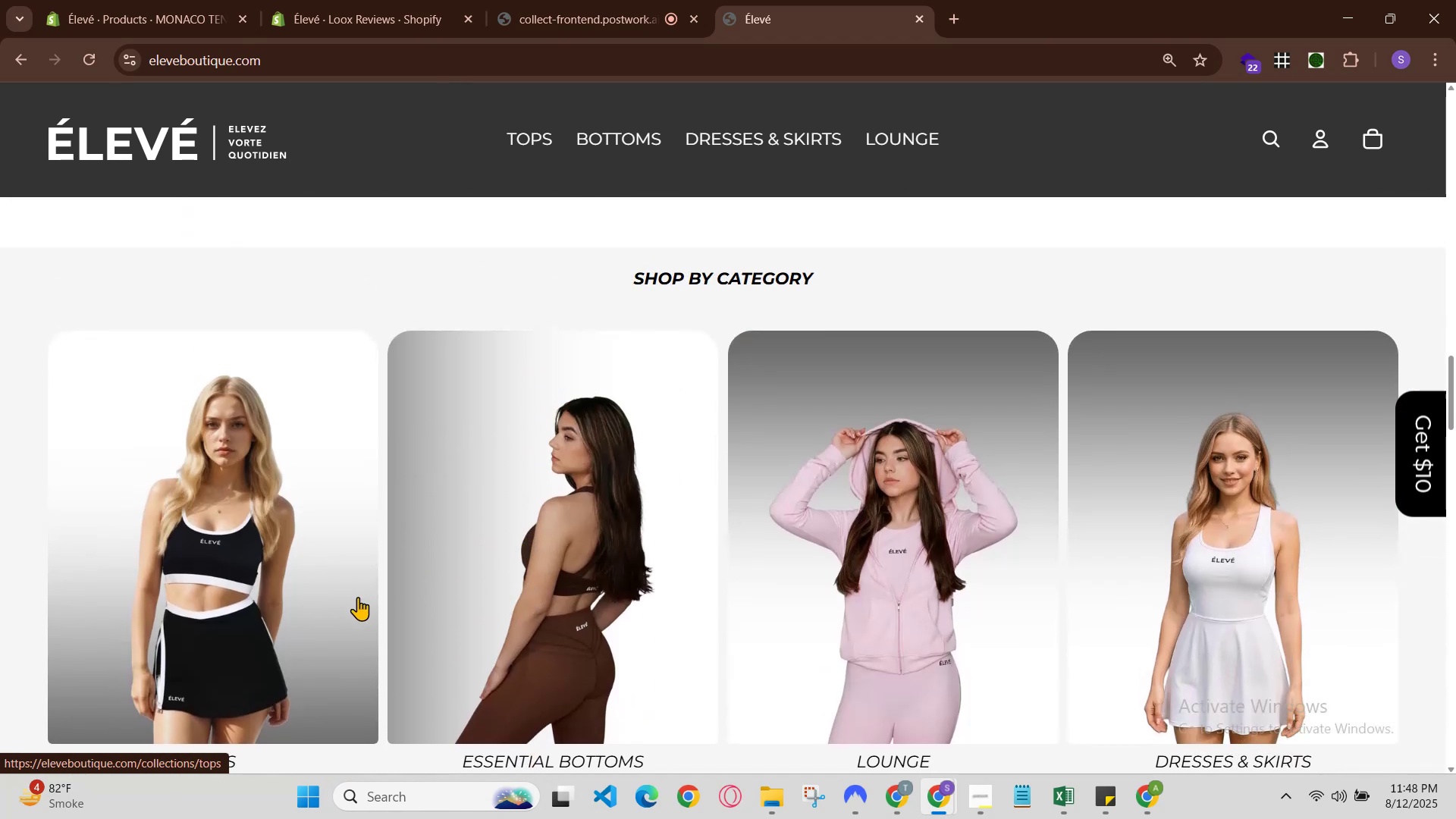 
scroll: coordinate [460, 560], scroll_direction: down, amount: 3.0
 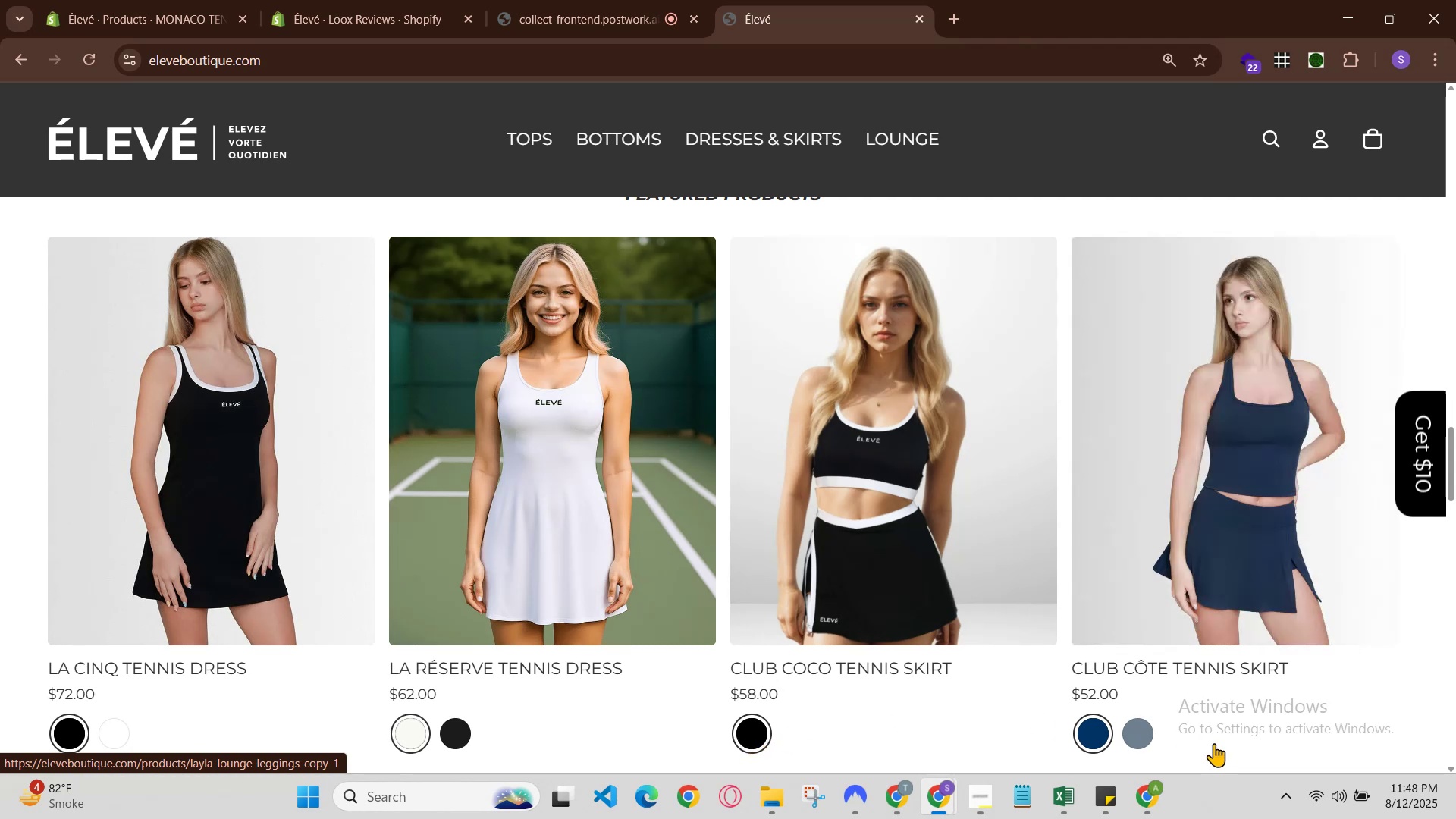 
wait(10.51)
 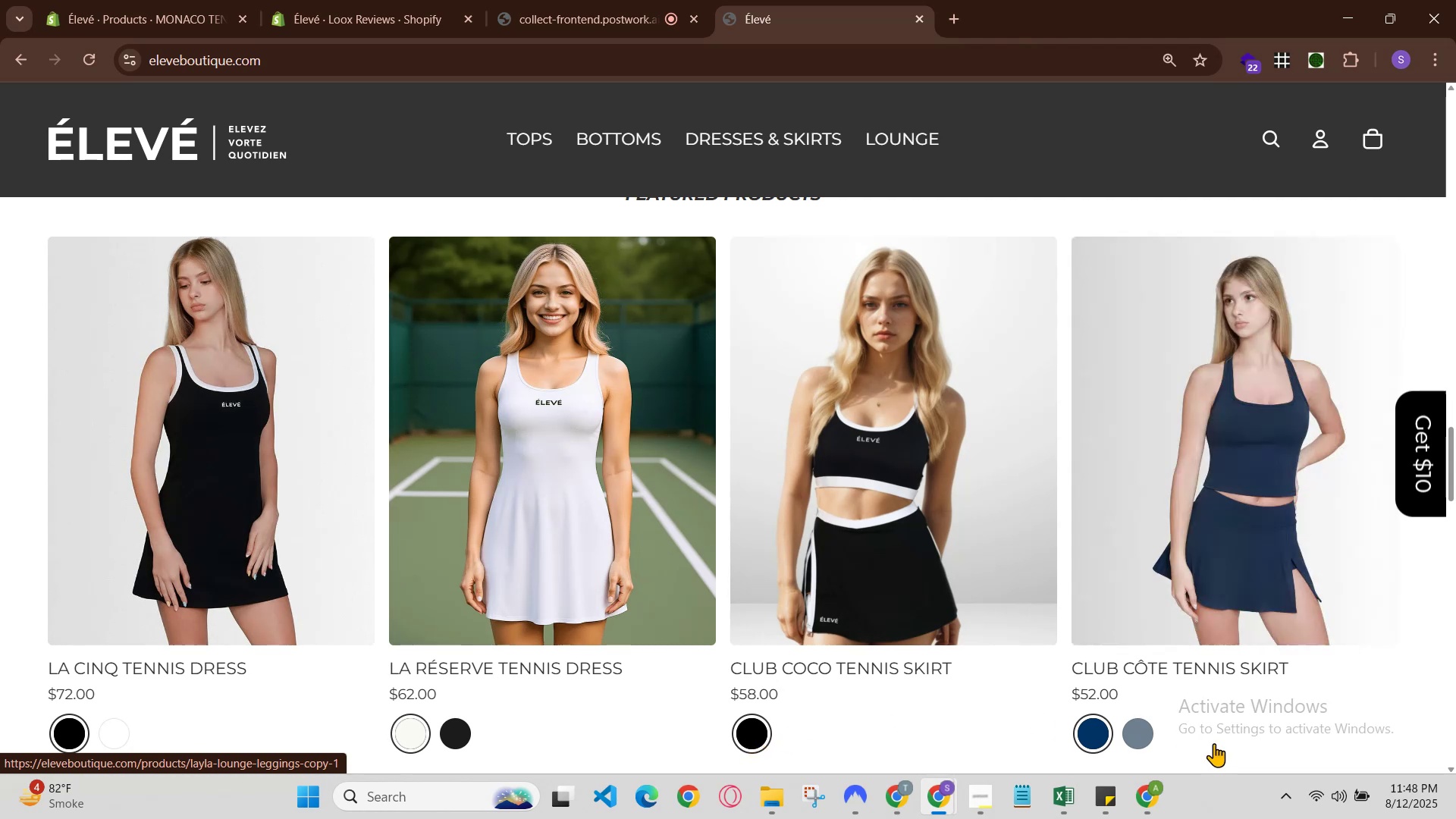 
left_click([33, 55])
 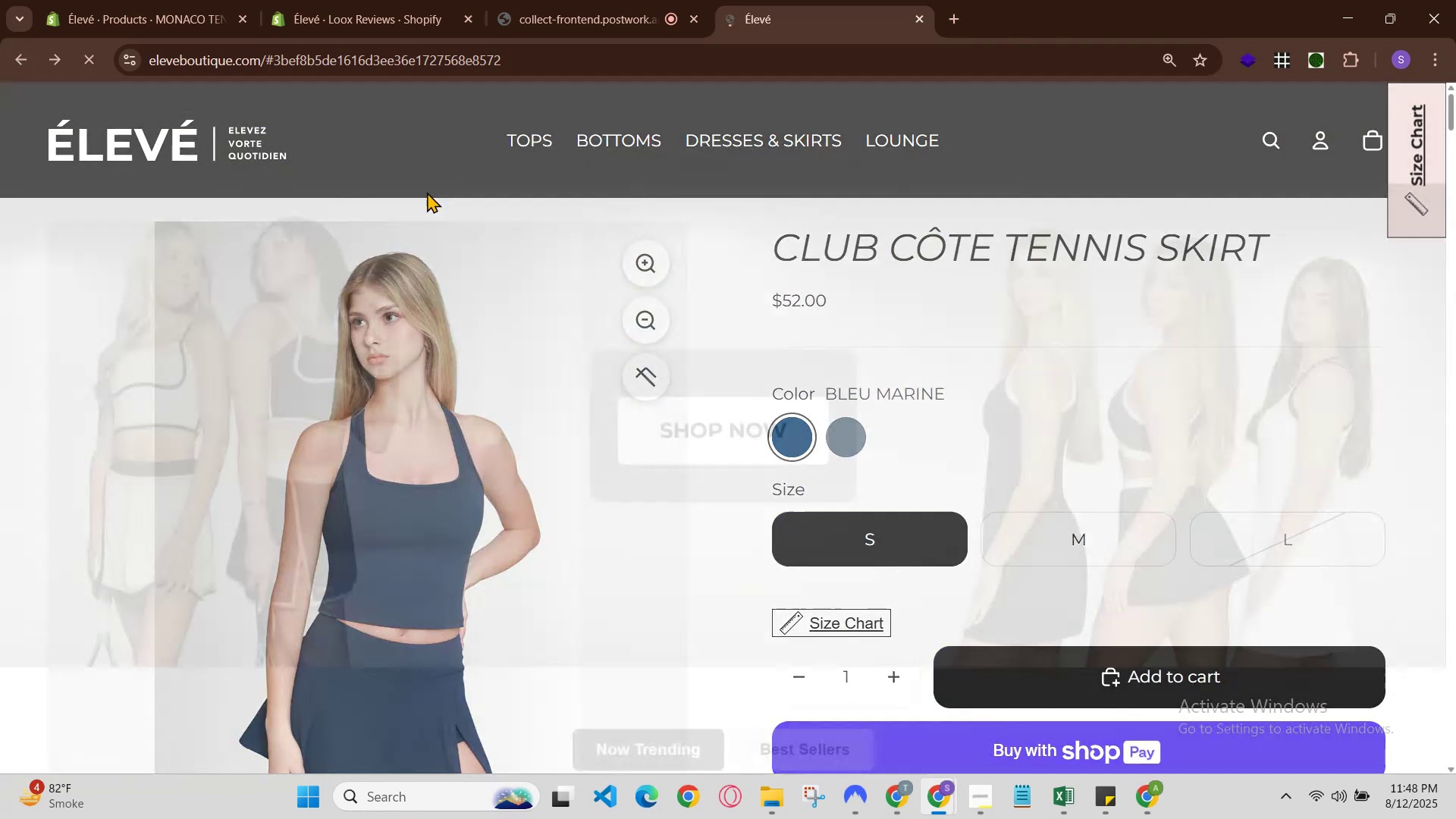 
scroll: coordinate [897, 457], scroll_direction: down, amount: 9.0
 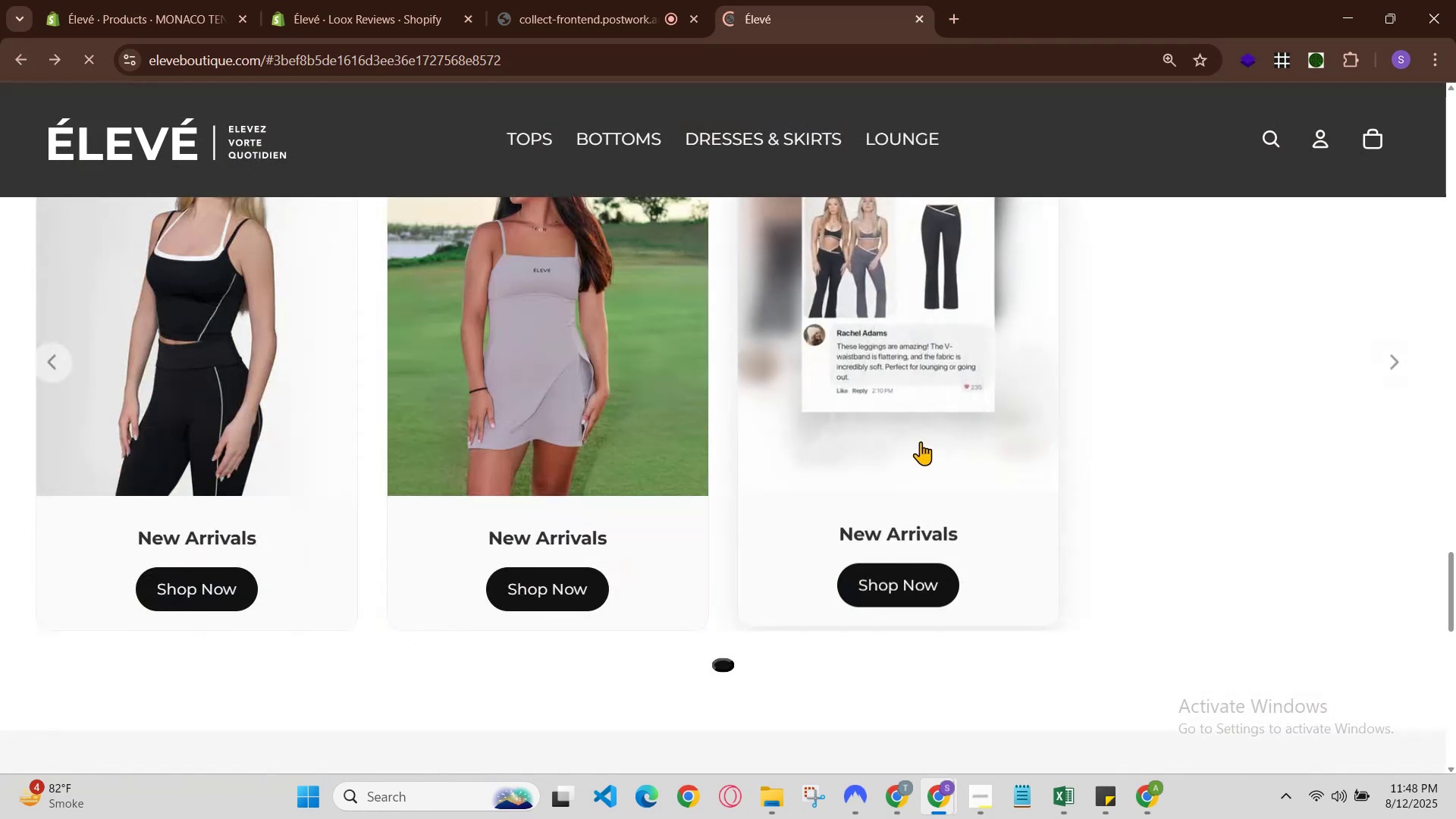 
scroll: coordinate [1033, 460], scroll_direction: up, amount: 24.0
 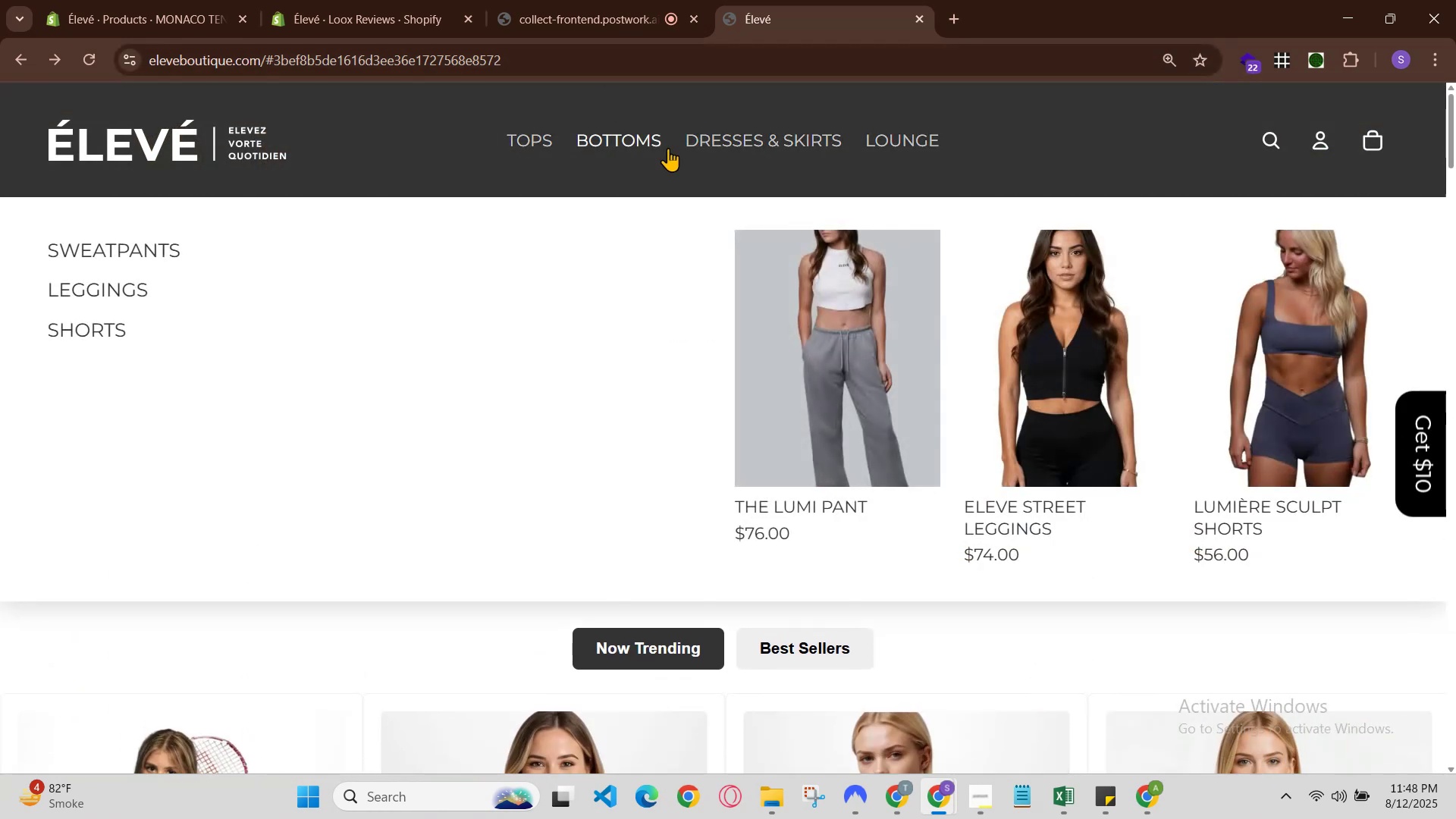 
left_click([679, 135])
 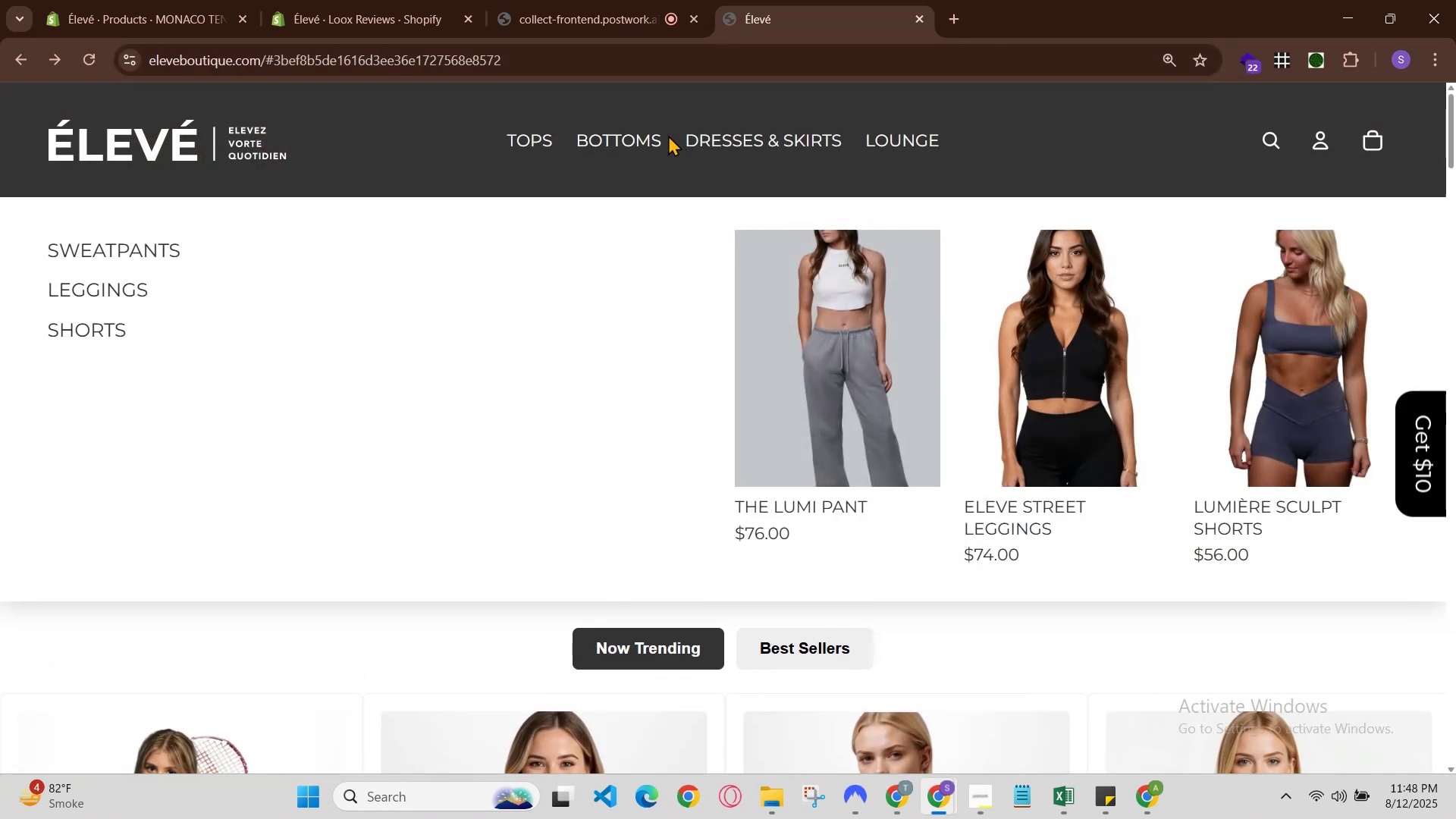 
left_click([656, 135])
 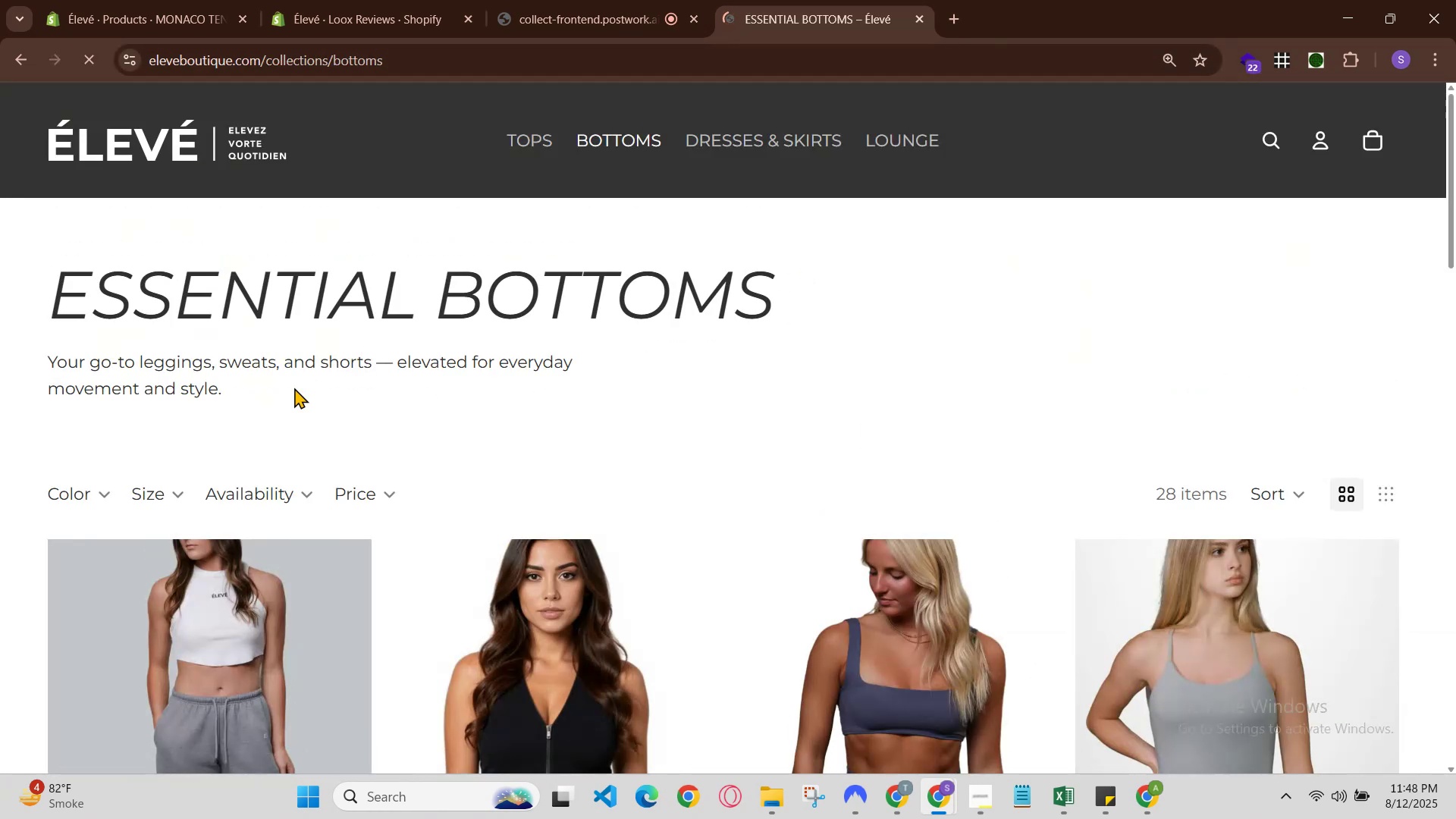 
left_click([19, 66])
 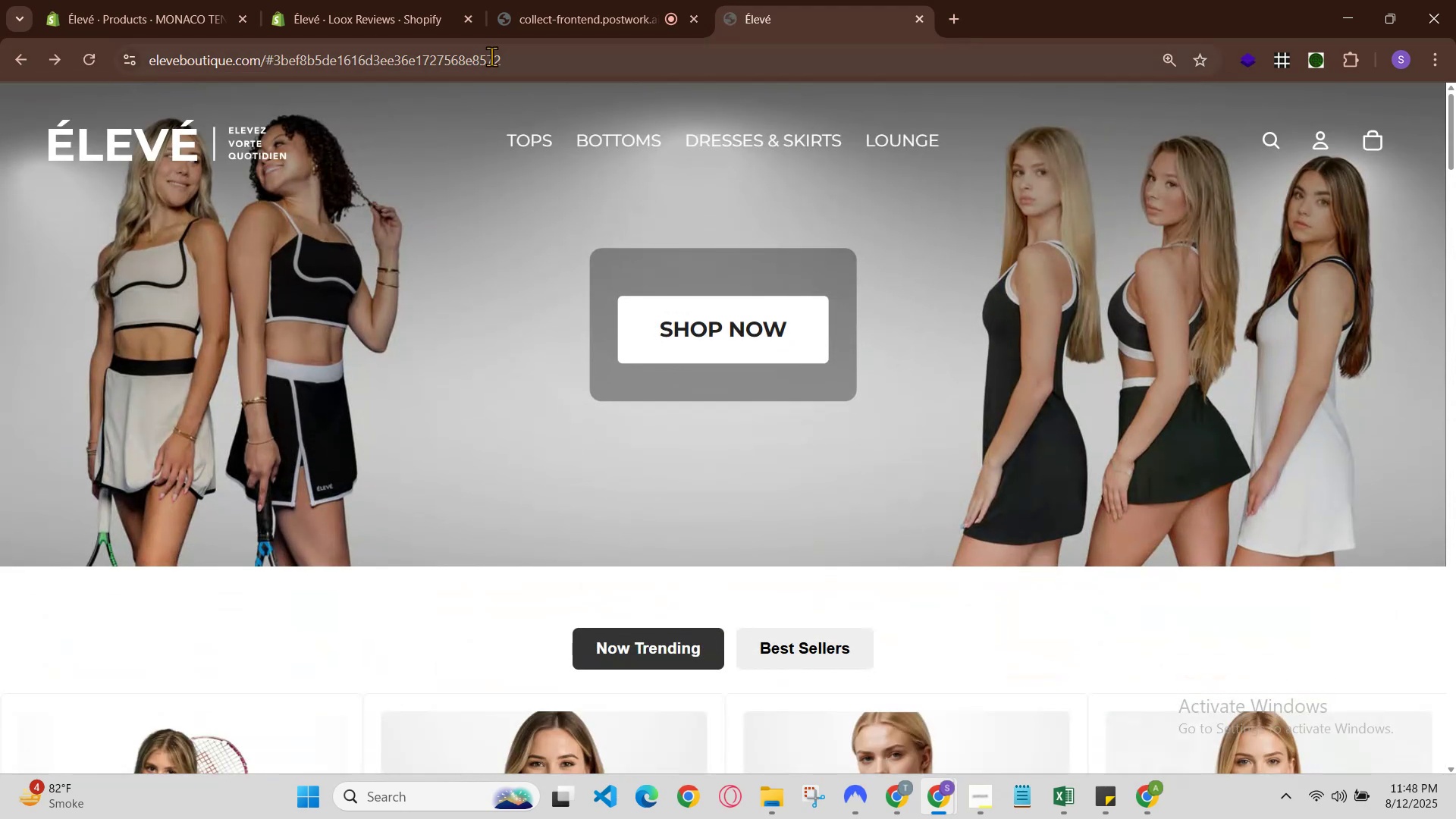 
key(E)
 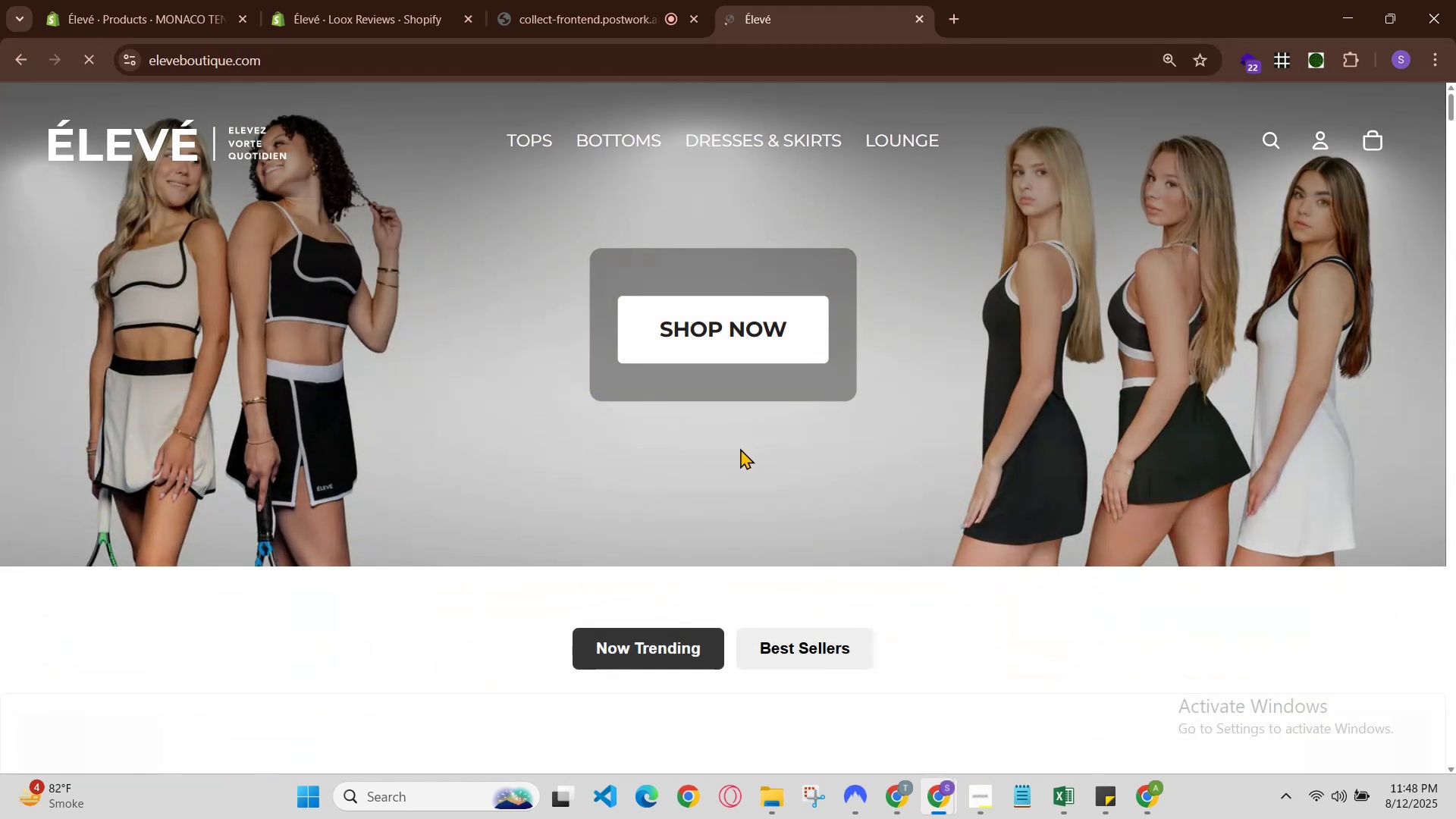 
right_click([1024, 635])
 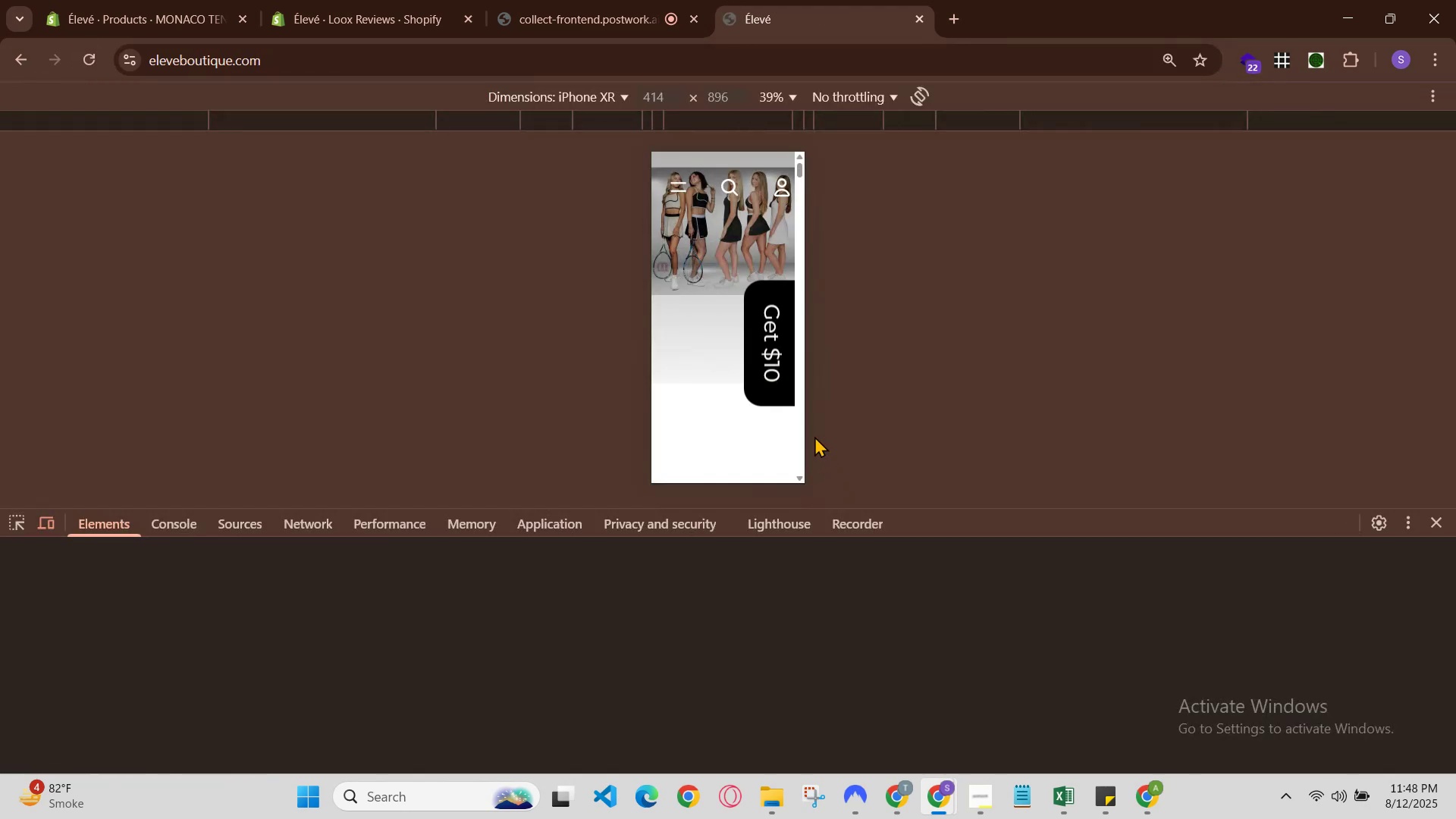 
scroll: coordinate [708, 323], scroll_direction: up, amount: 3.0
 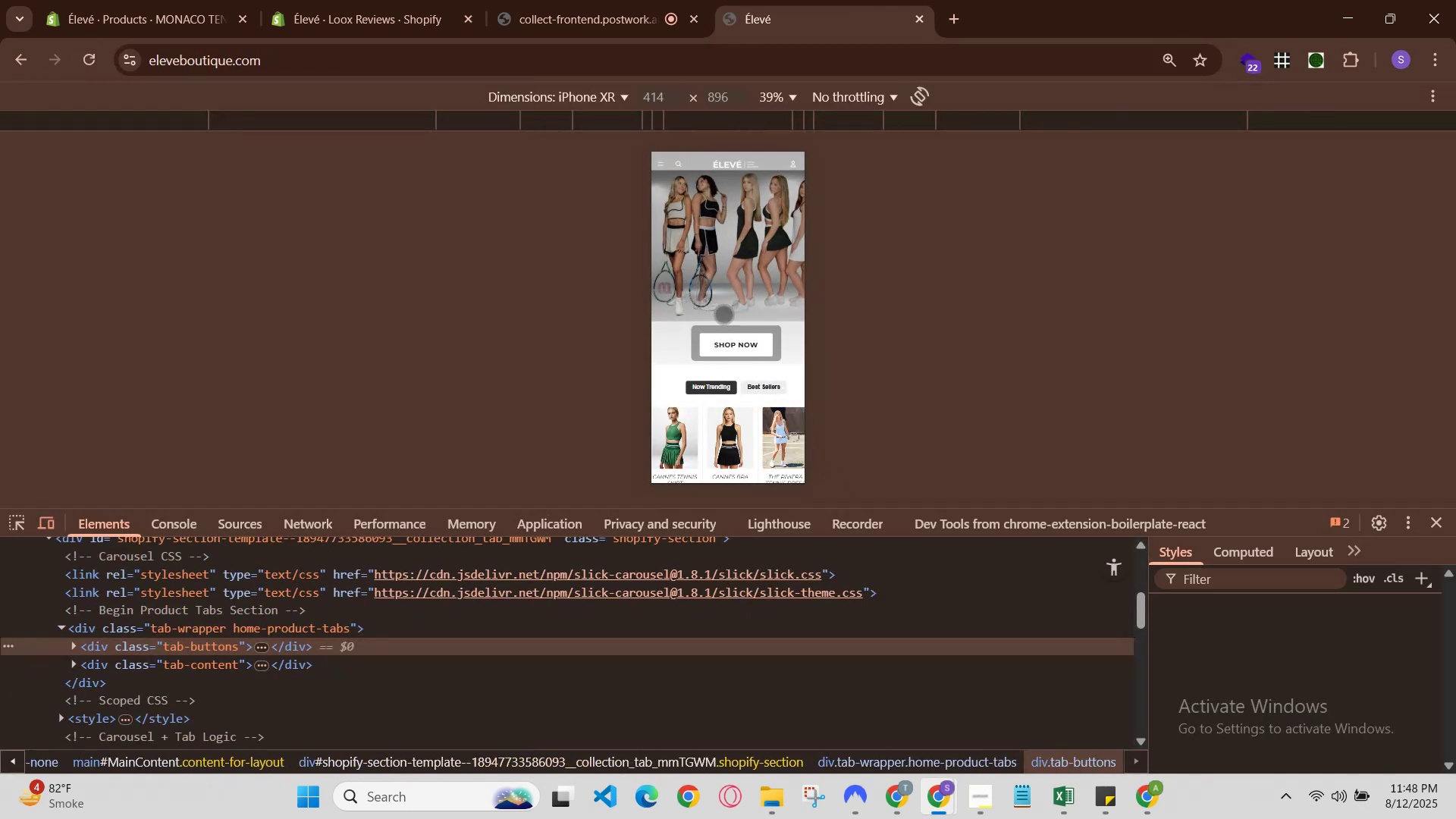 
scroll: coordinate [734, 296], scroll_direction: down, amount: 1.0
 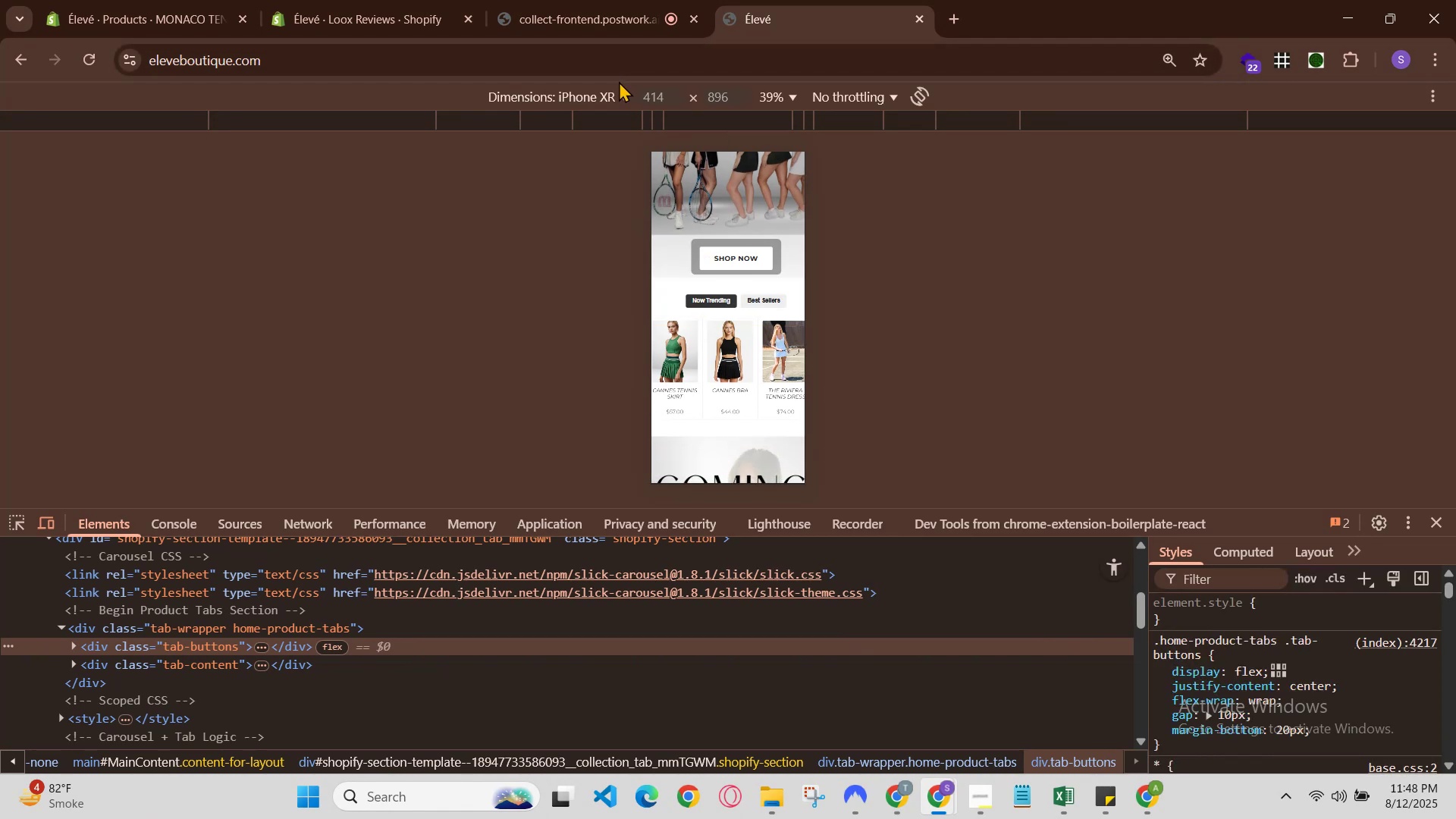 
left_click([619, 93])
 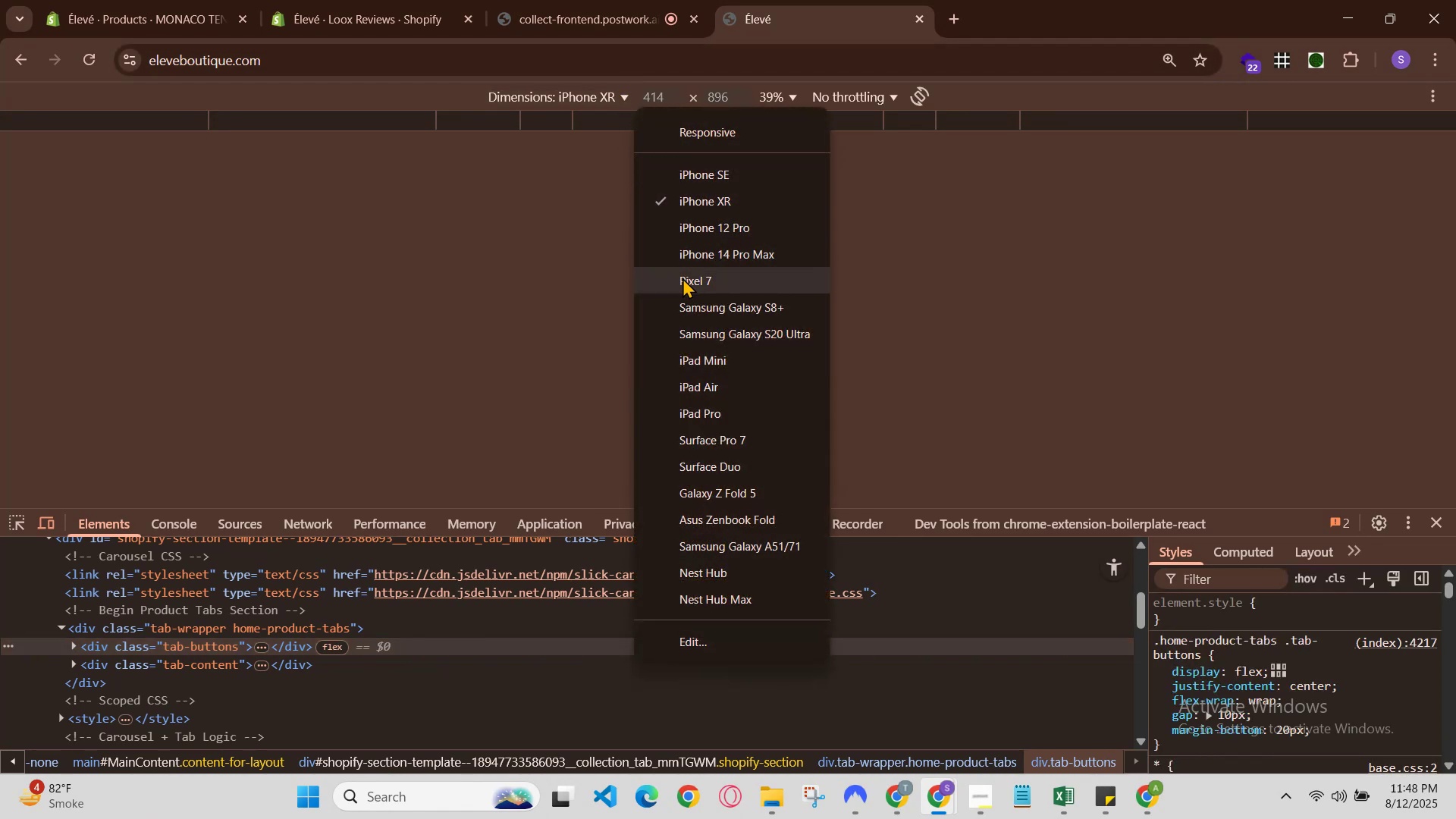 
left_click([708, 248])
 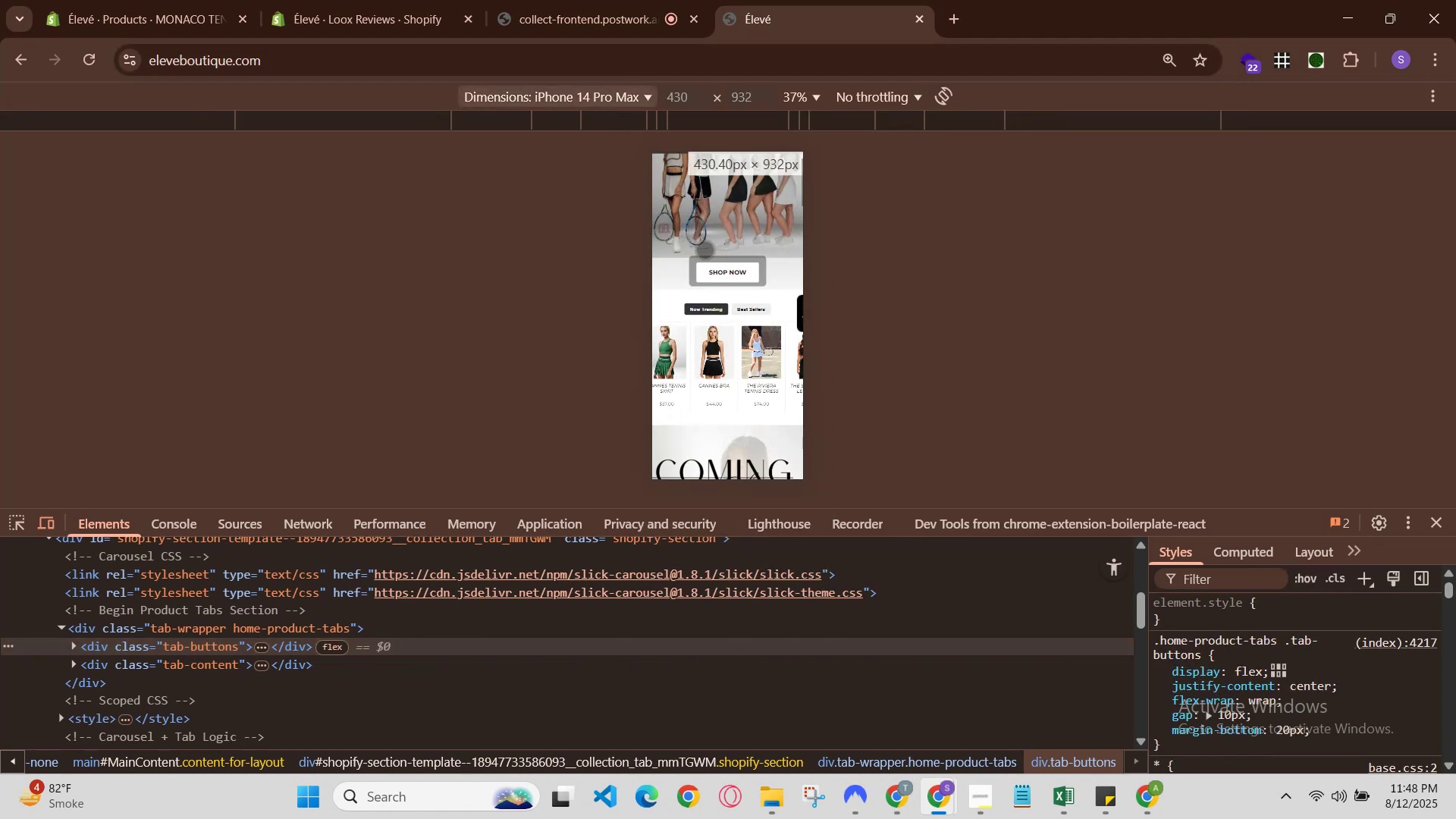 
scroll: coordinate [704, 249], scroll_direction: up, amount: 4.0
 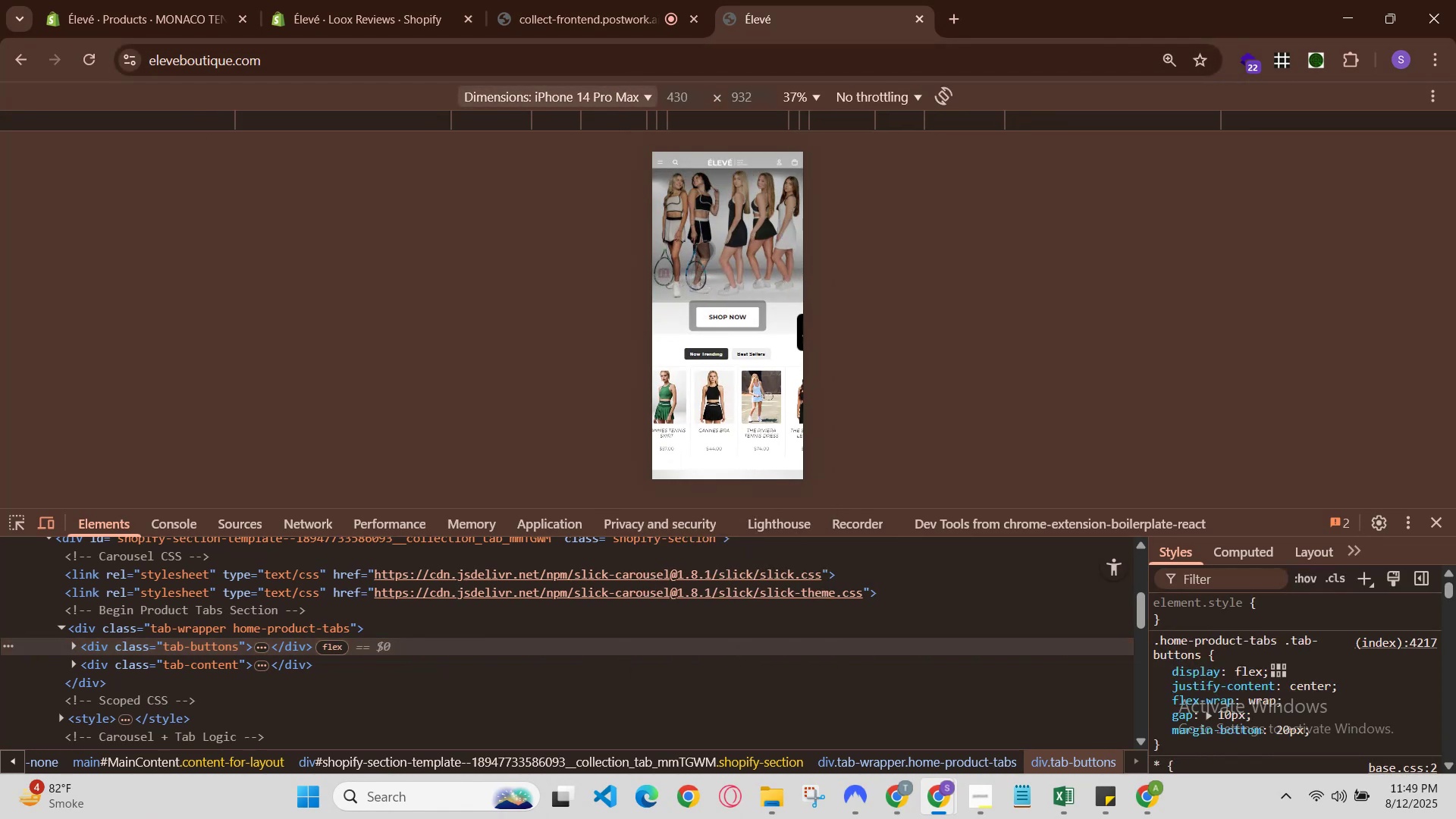 
key(Control+R)
 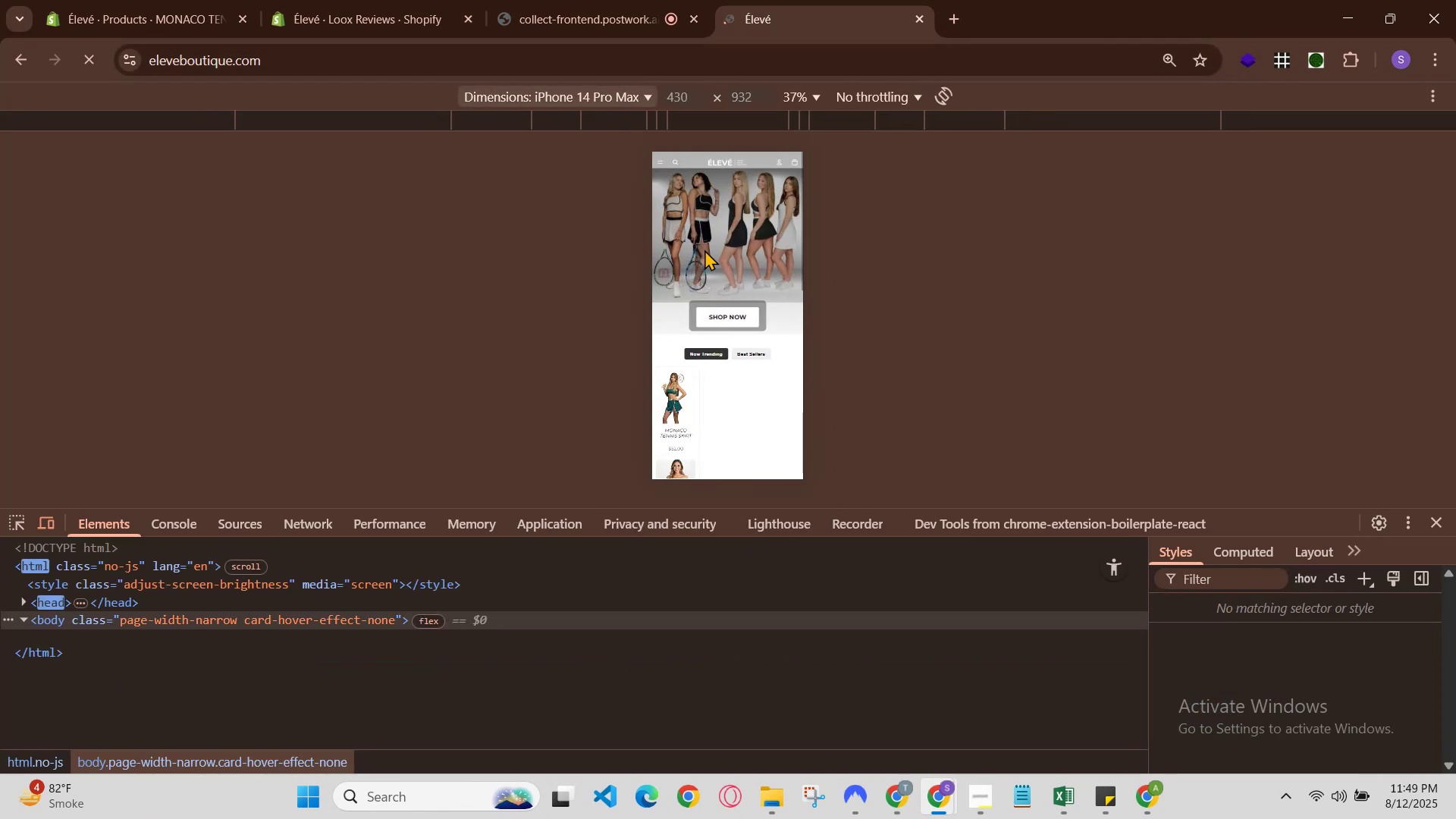 
left_click([109, 0])
 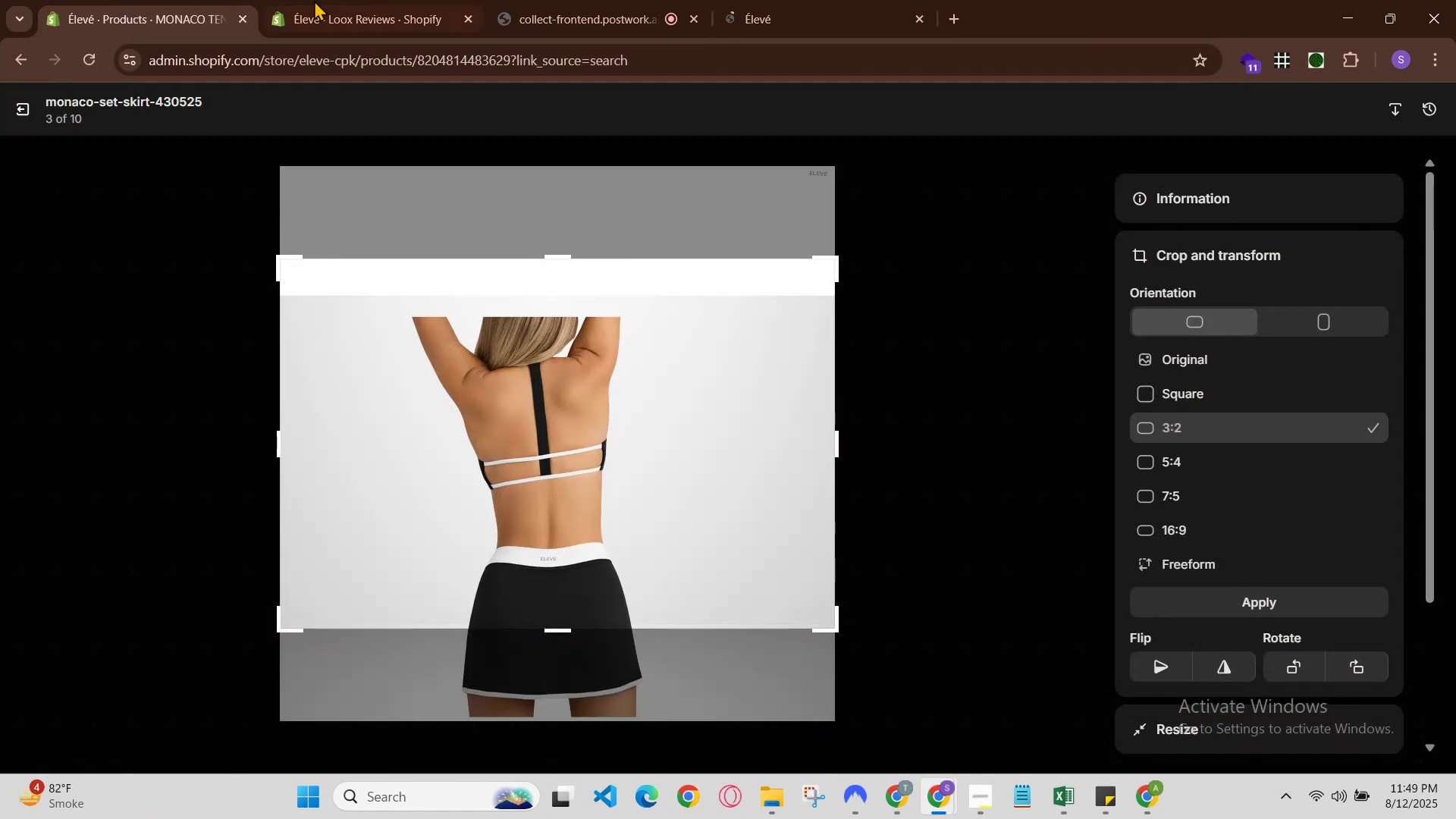 
left_click([356, 0])
 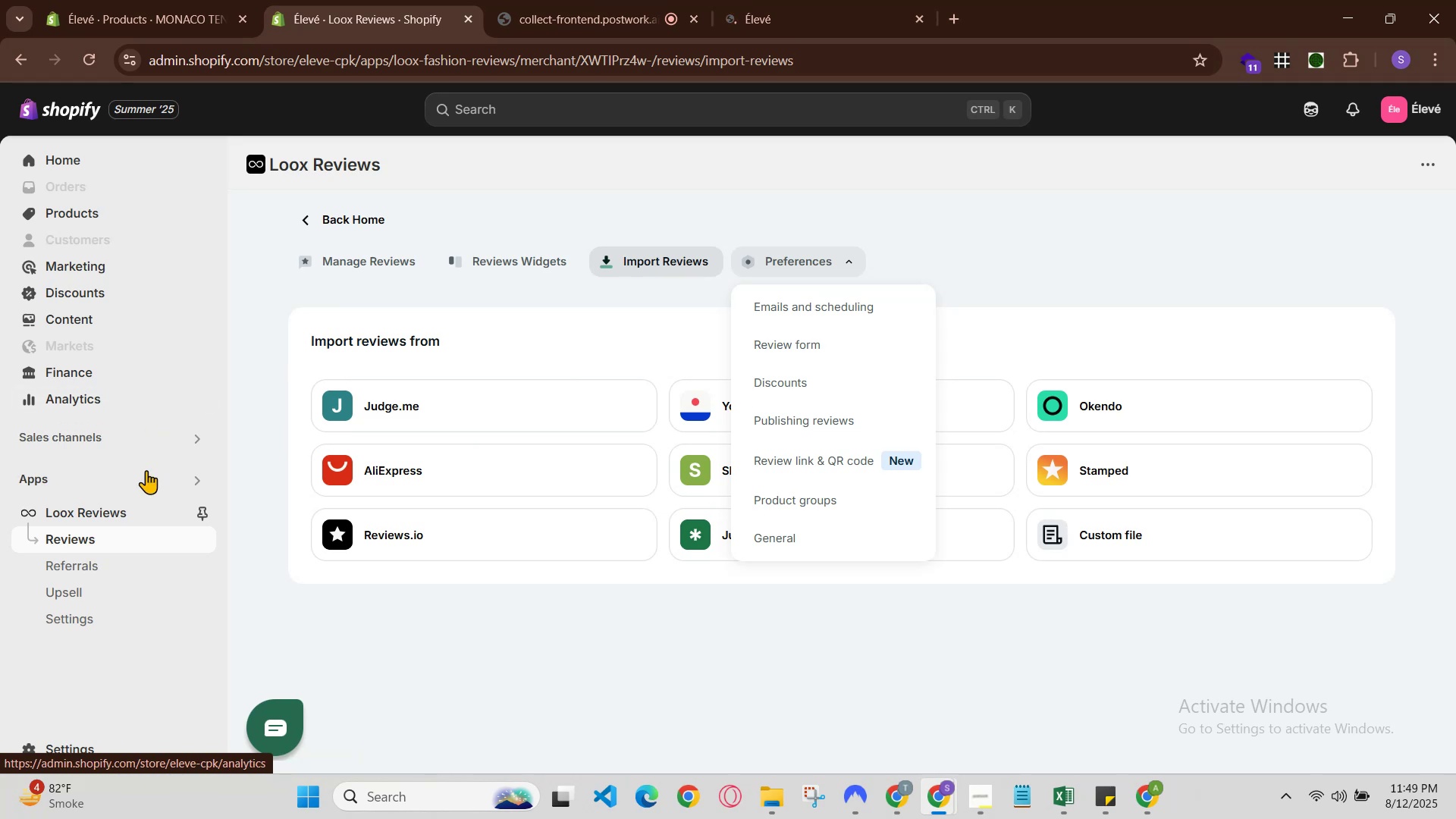 
left_click([497, 102])
 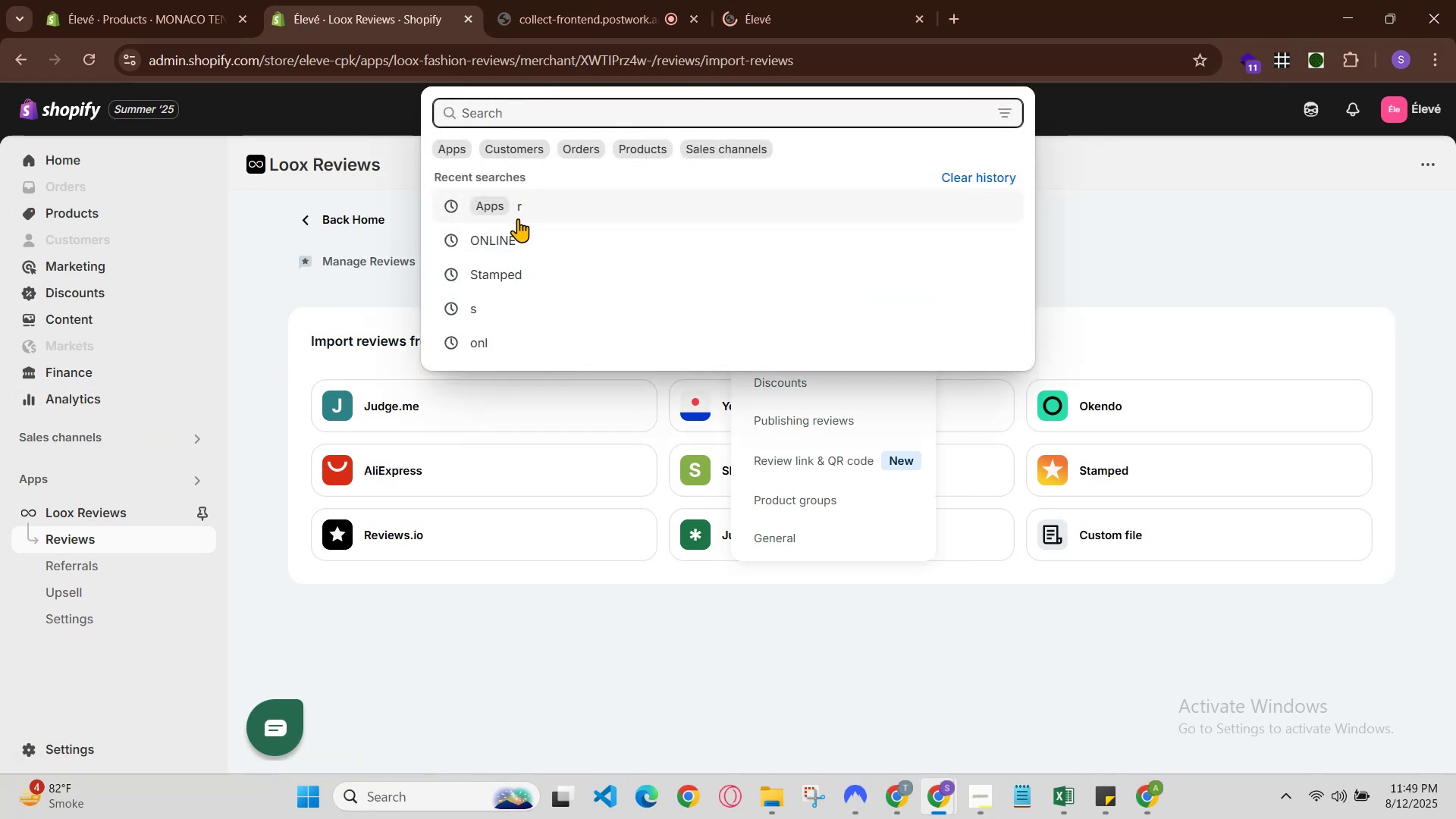 
left_click([519, 240])
 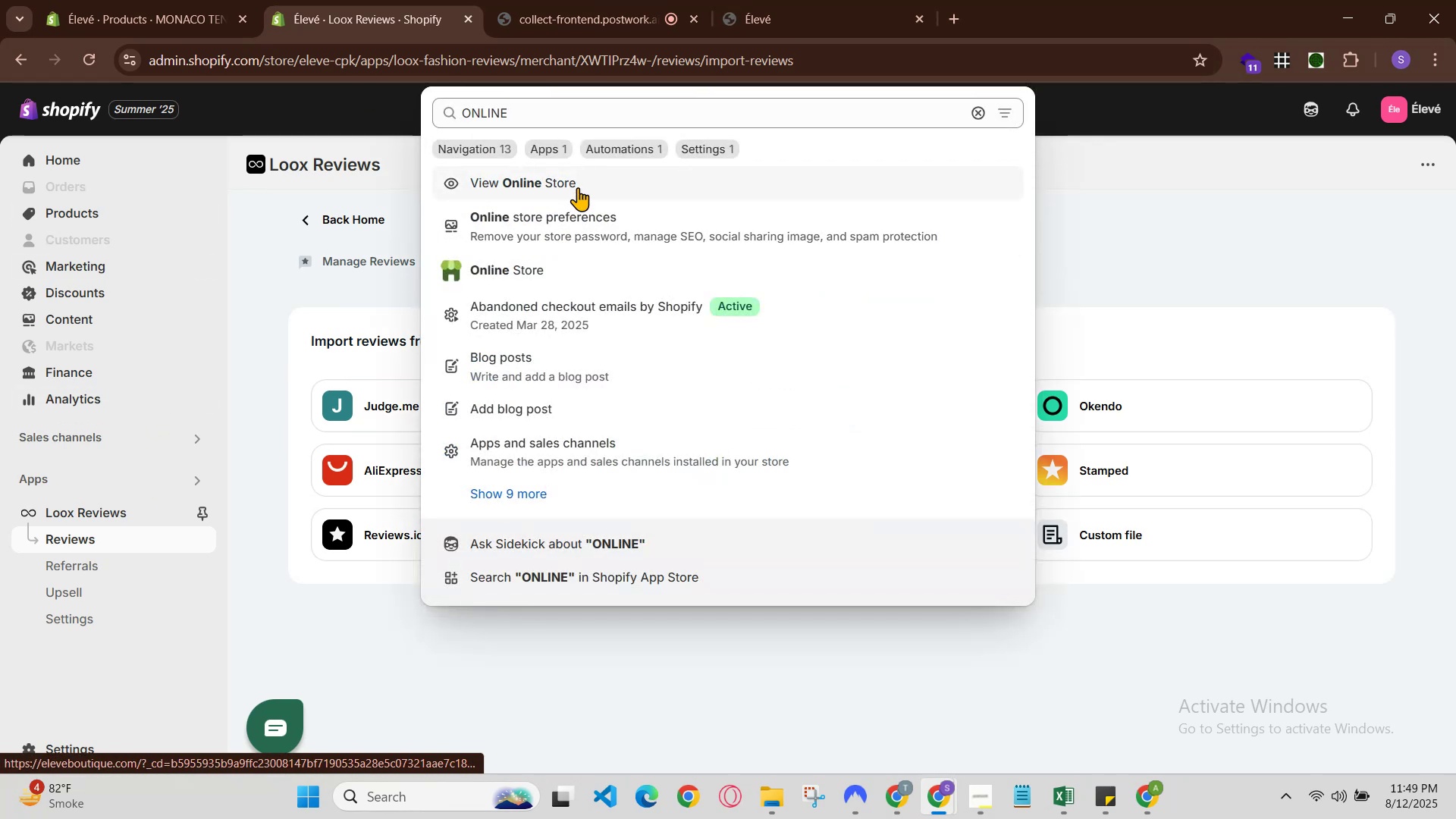 
left_click([578, 187])
 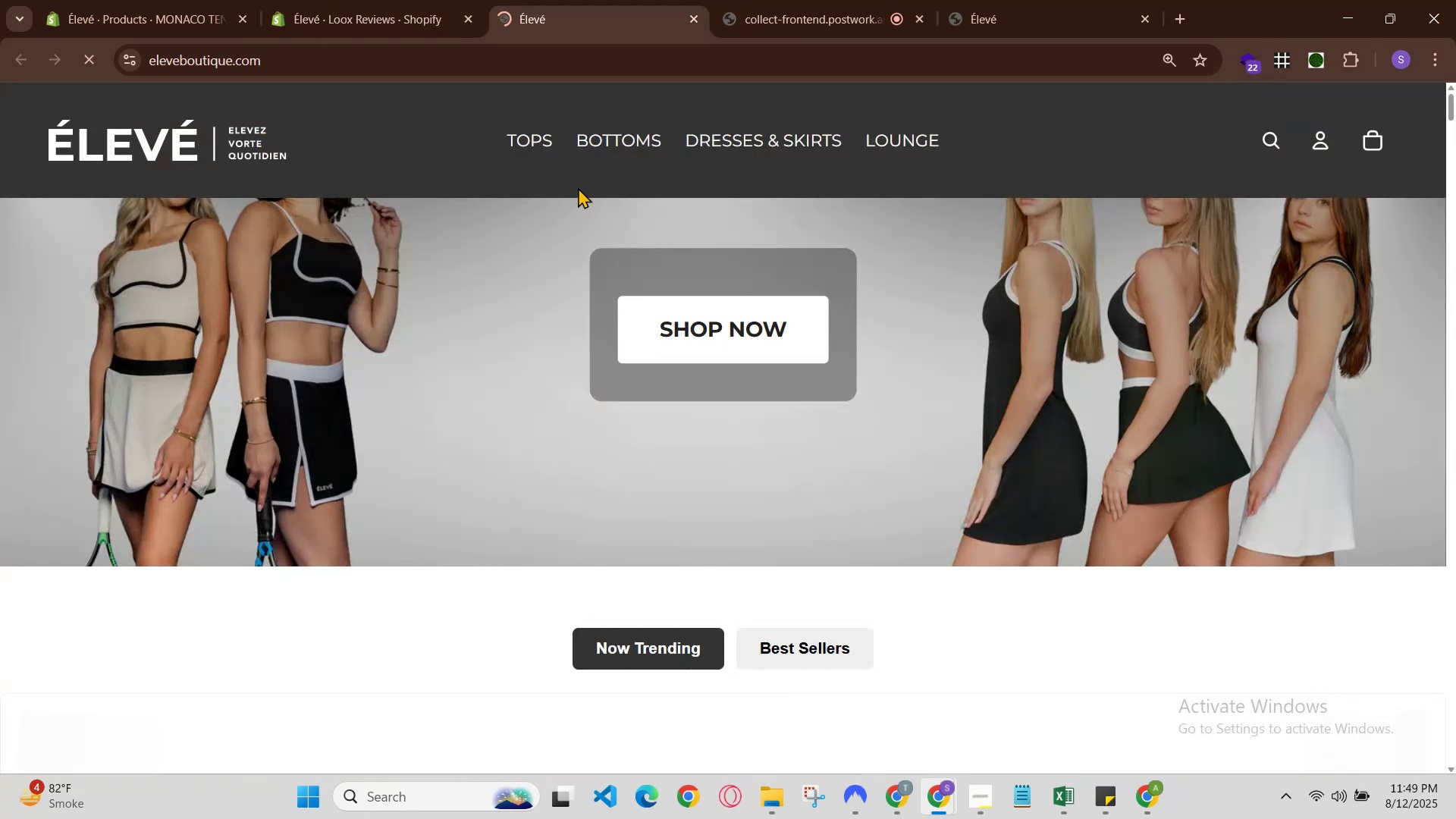 
left_click([443, 0])
 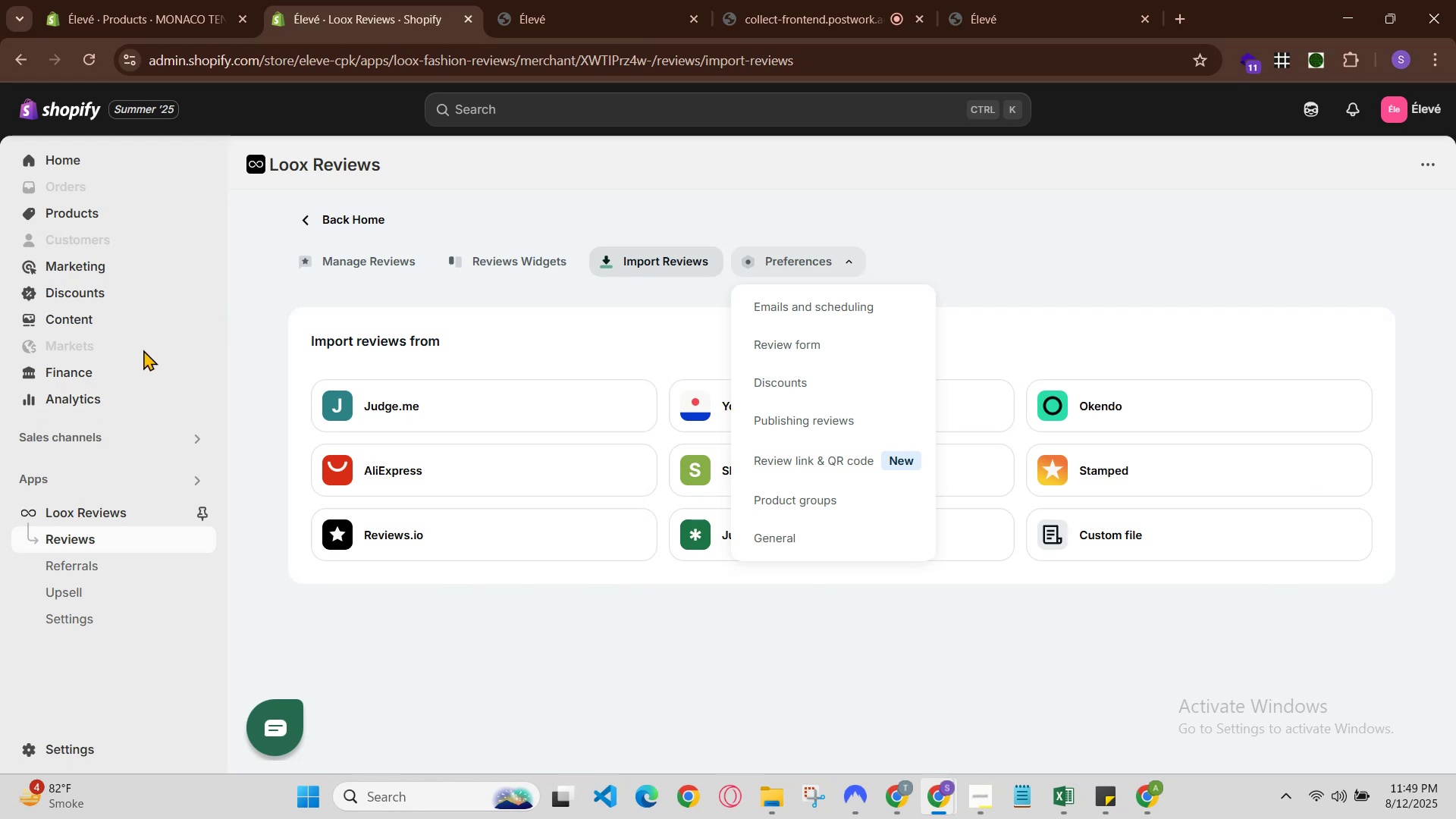 
double_click([457, 0])
 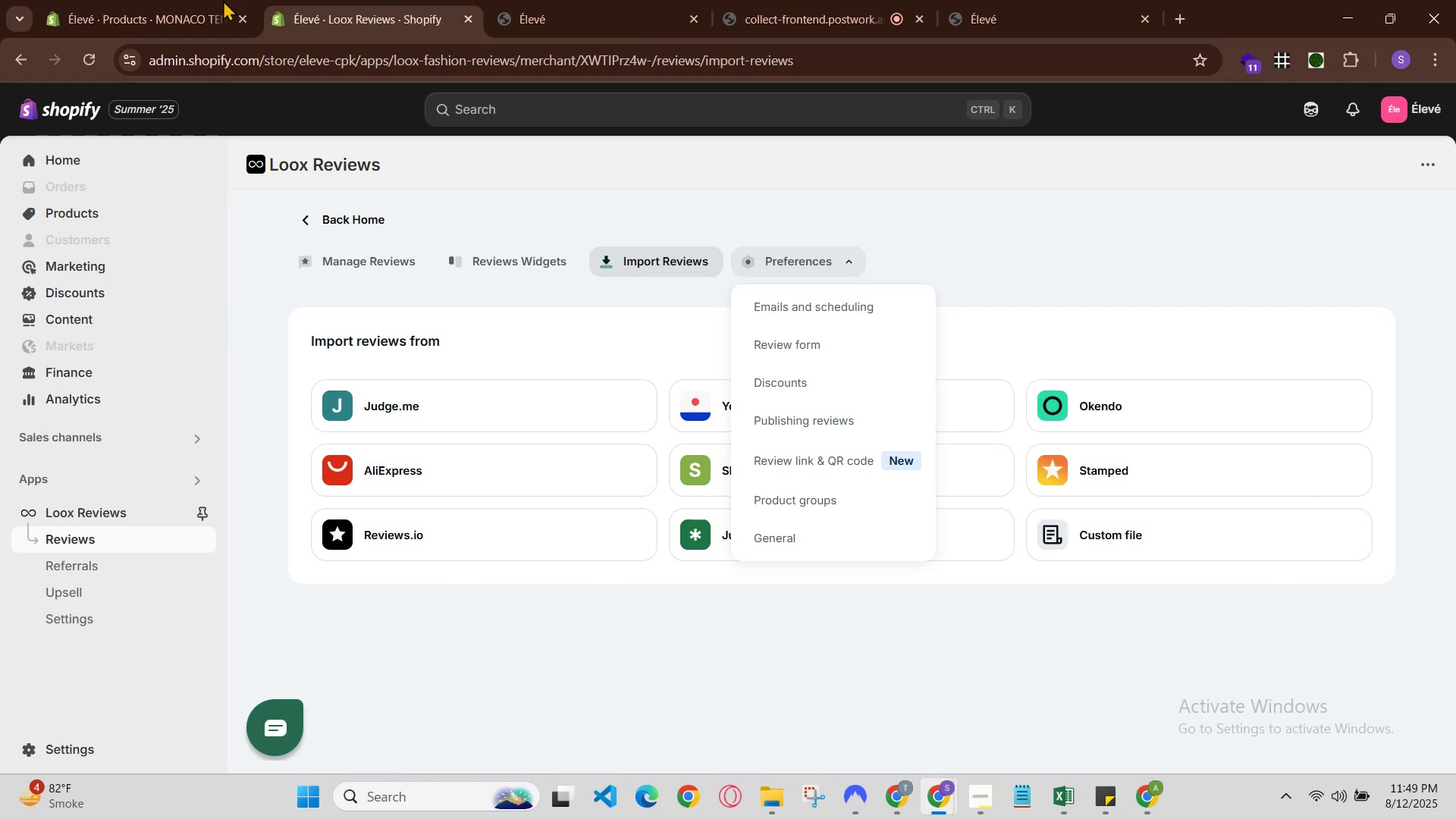 
left_click([212, 0])
 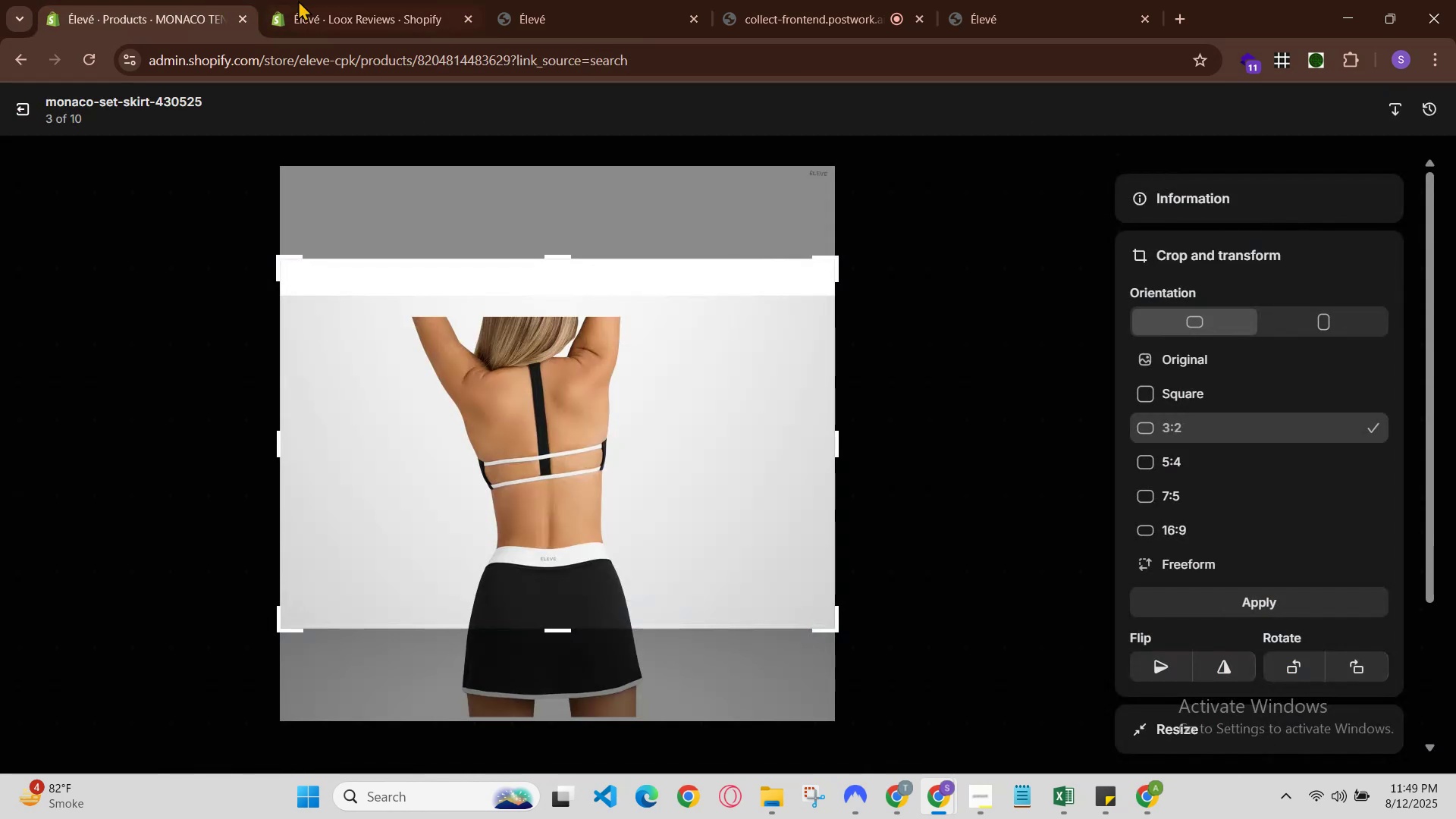 
left_click([337, 0])
 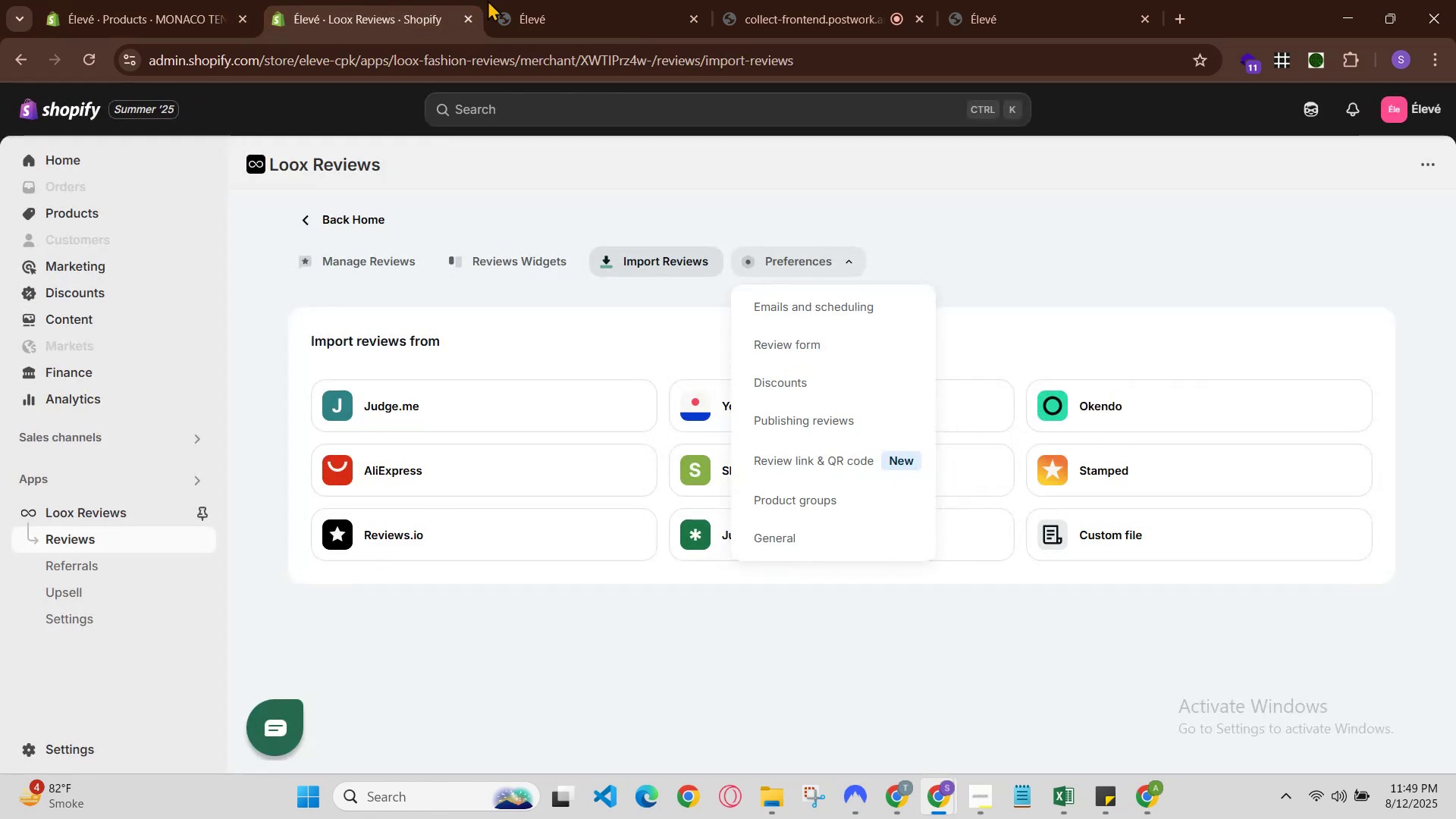 
left_click([526, 0])
 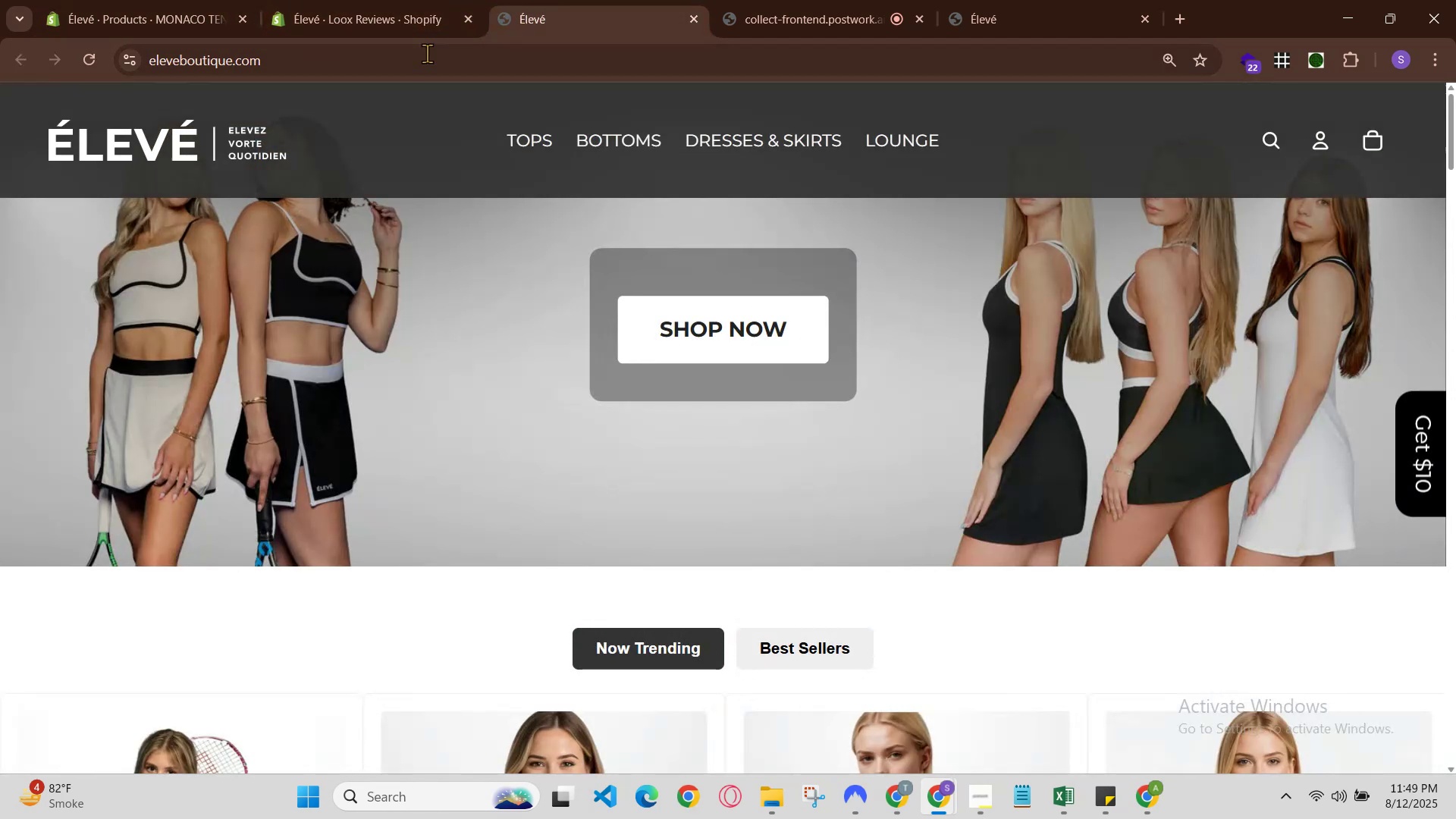 
left_click([422, 13])
 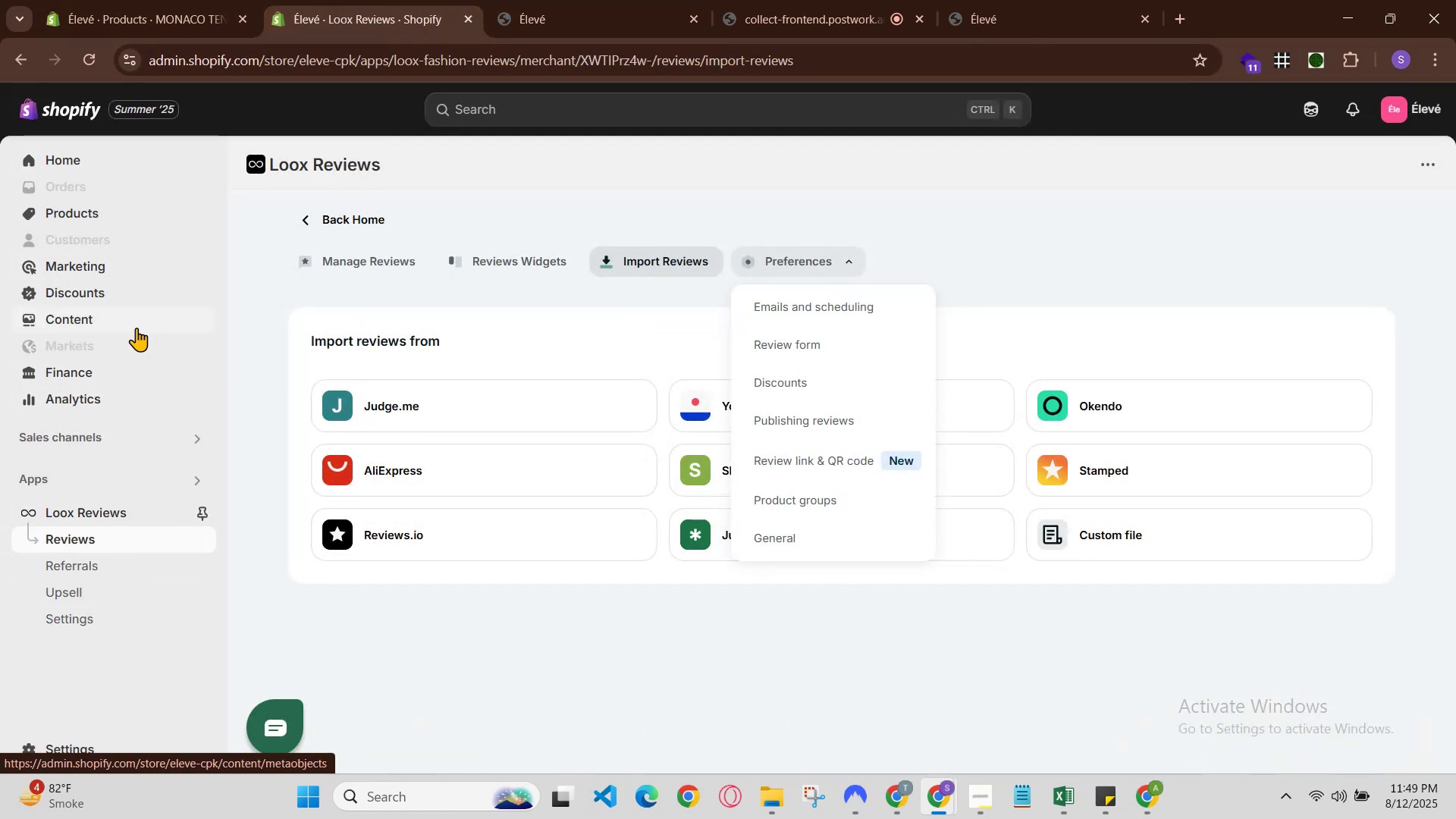 
left_click([575, 110])
 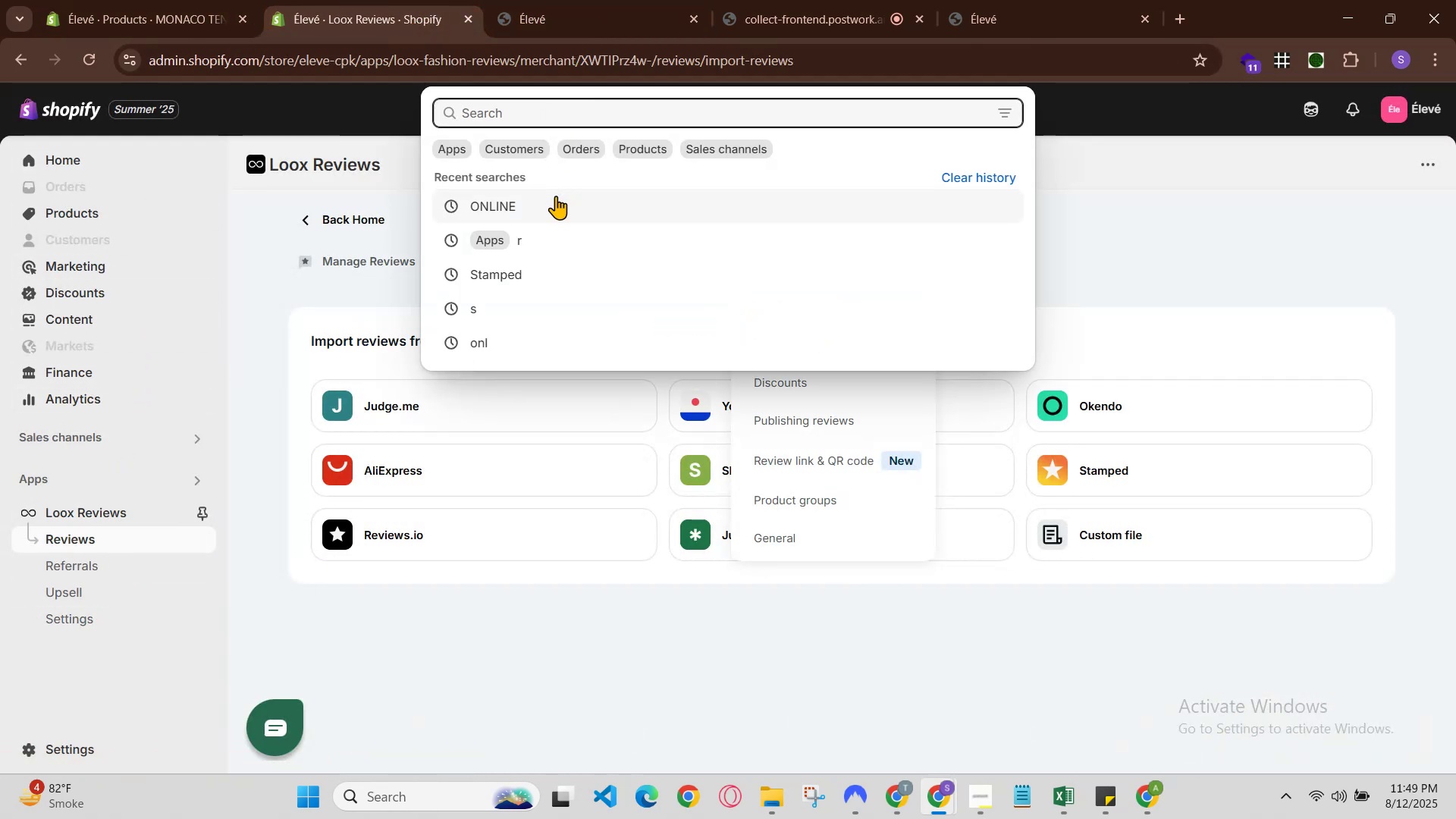 
left_click([554, 198])
 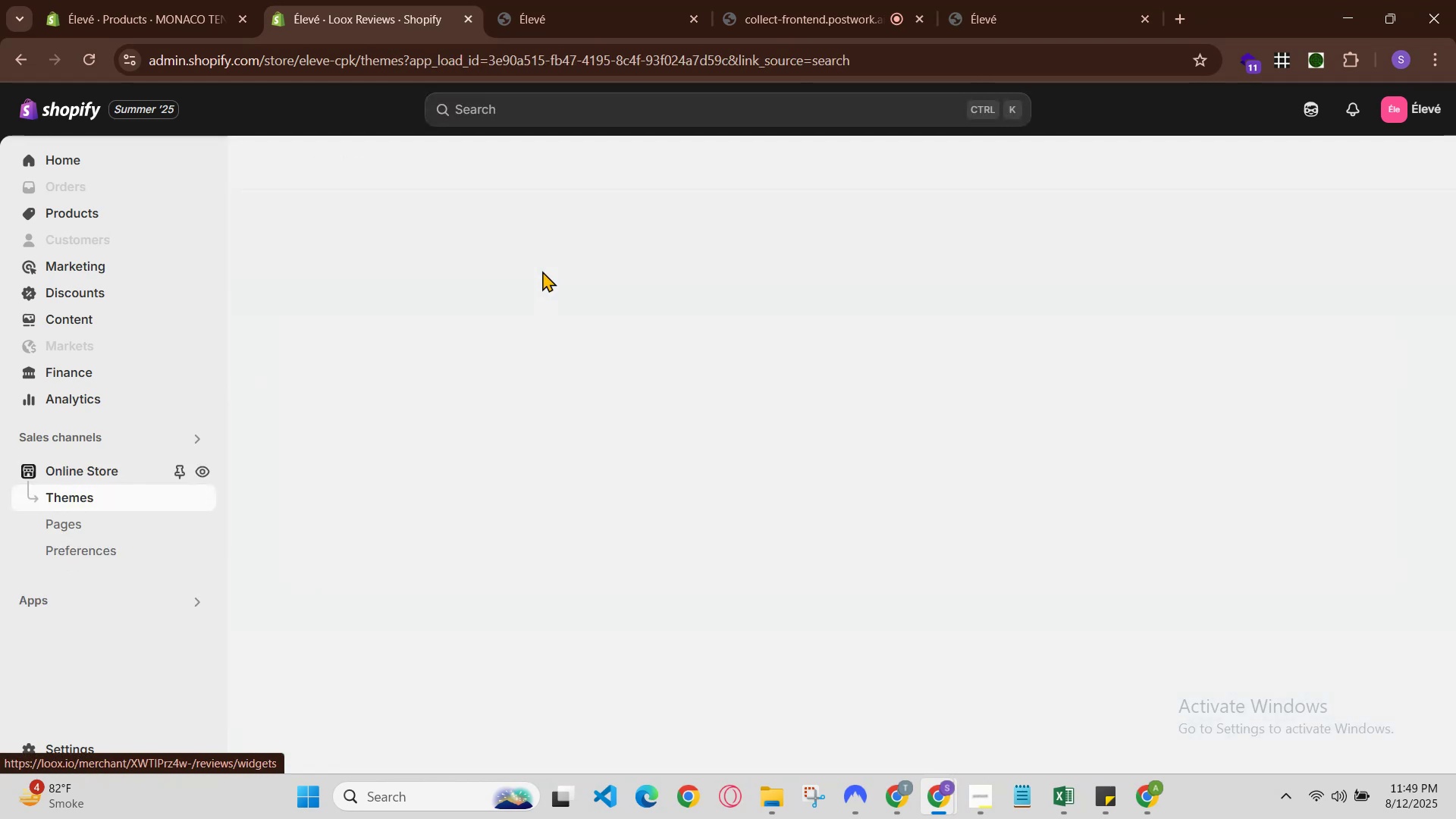 
wait(8.51)
 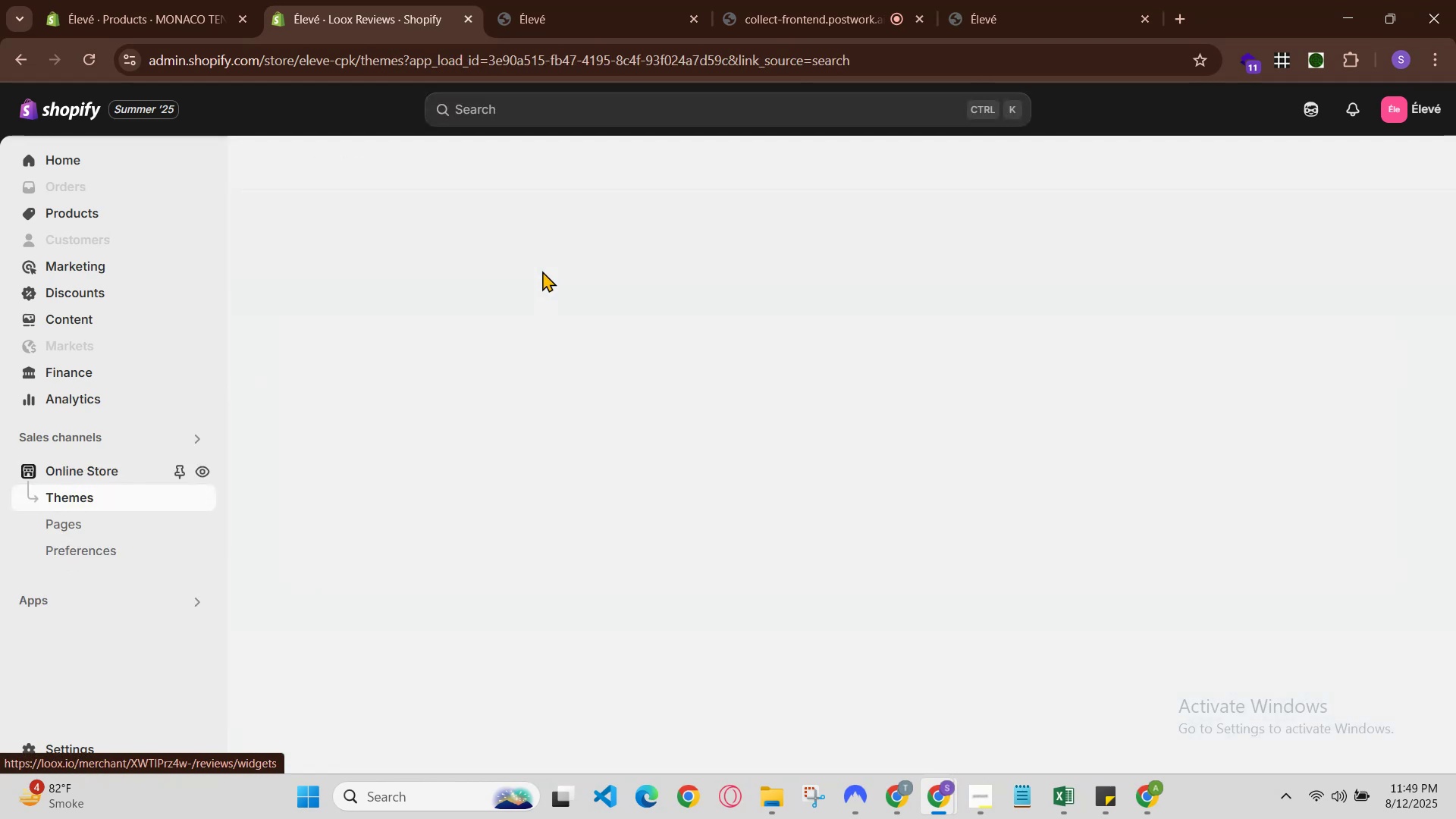 
left_click([1238, 573])
 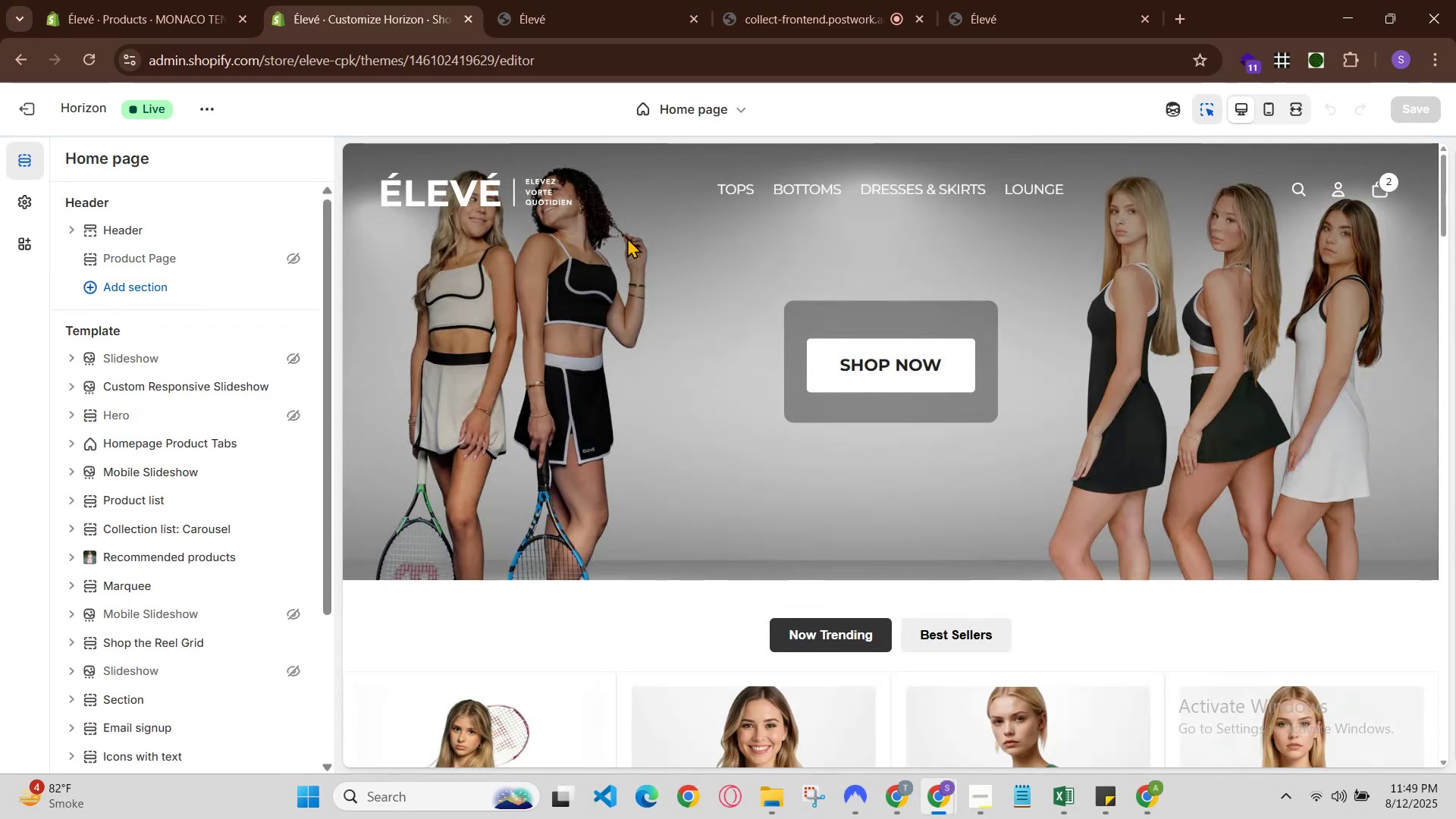 
wait(6.14)
 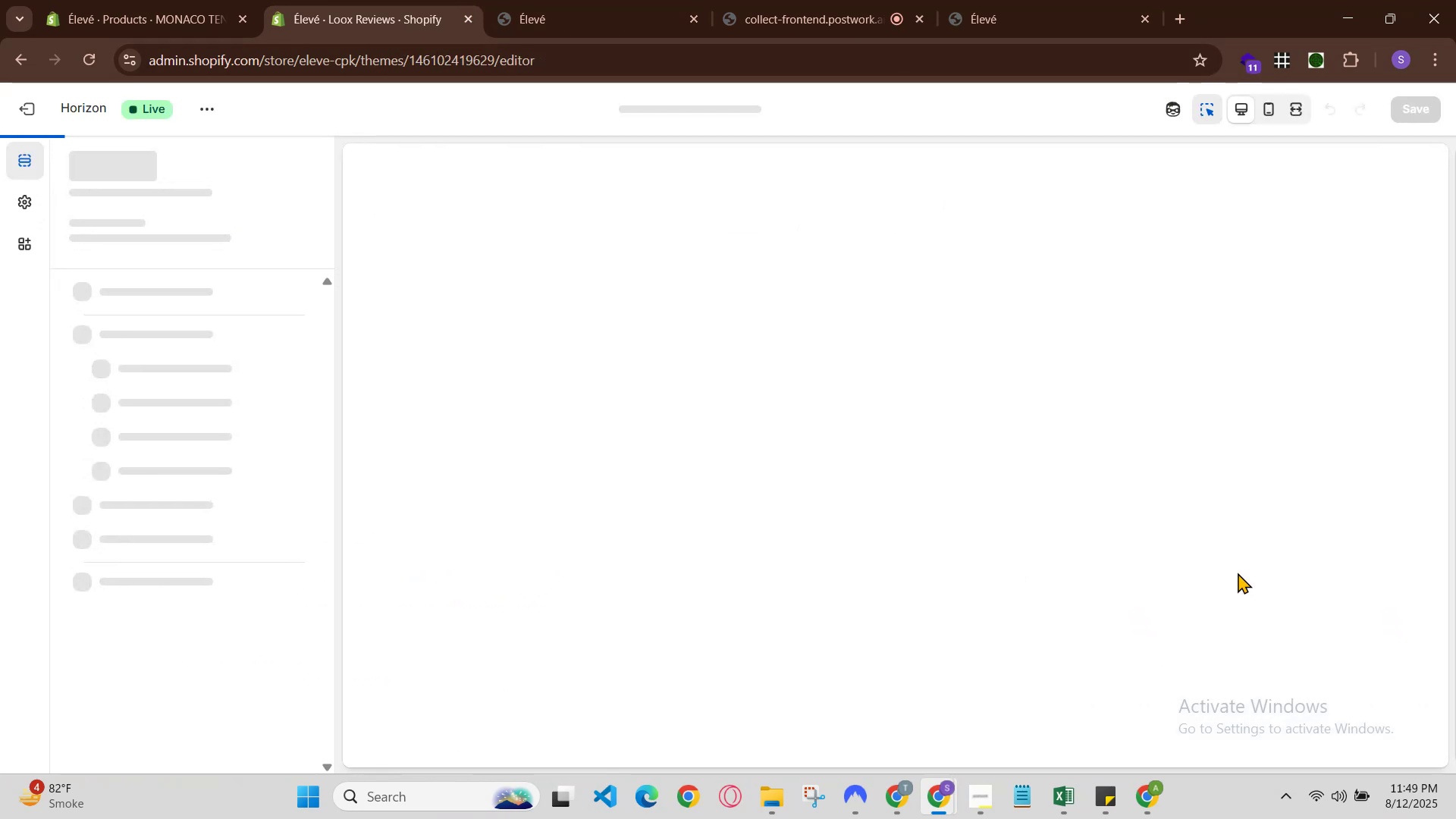 
scroll: coordinate [551, 223], scroll_direction: down, amount: 2.0
 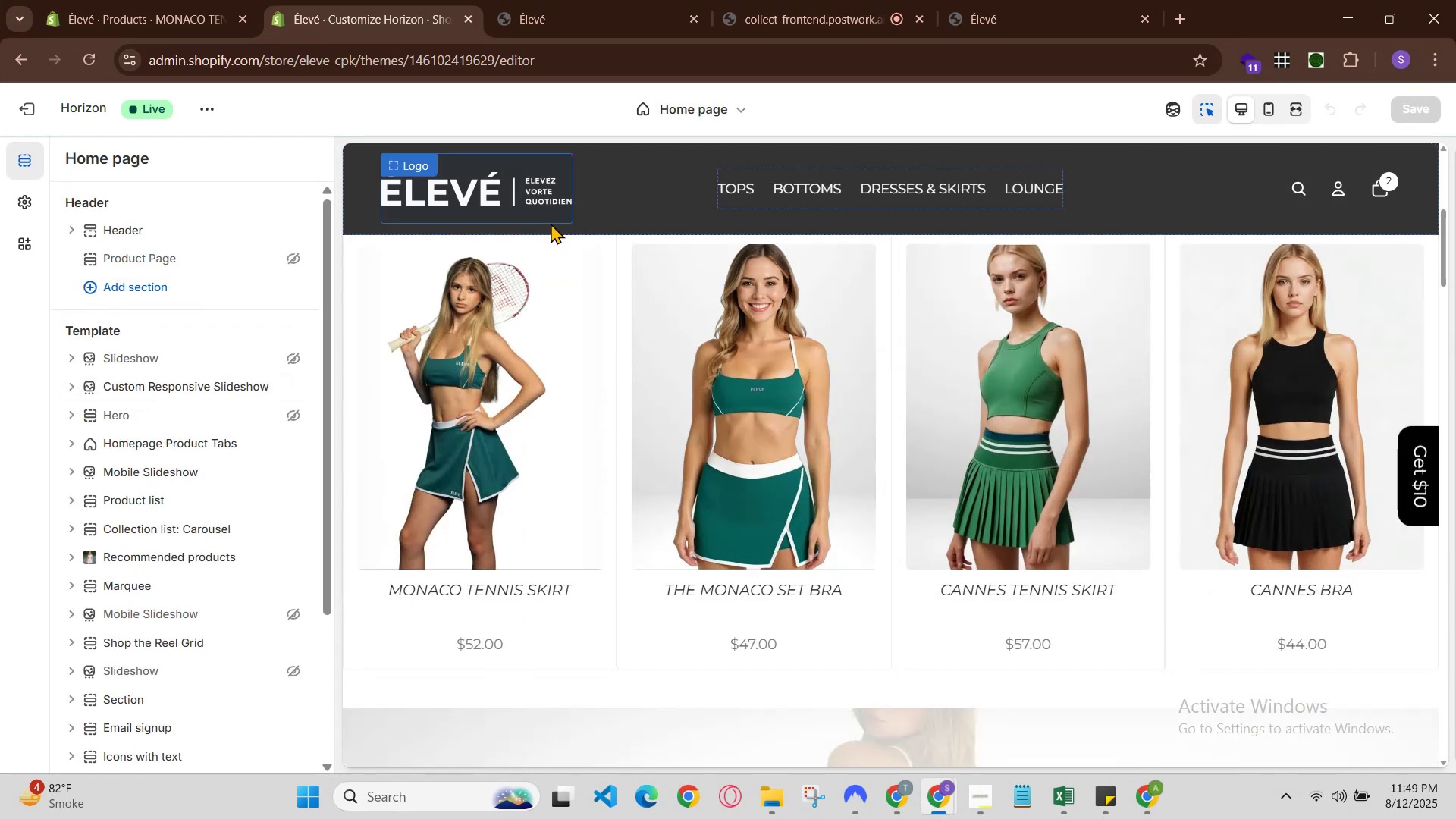 
scroll: coordinate [551, 223], scroll_direction: up, amount: 1.0
 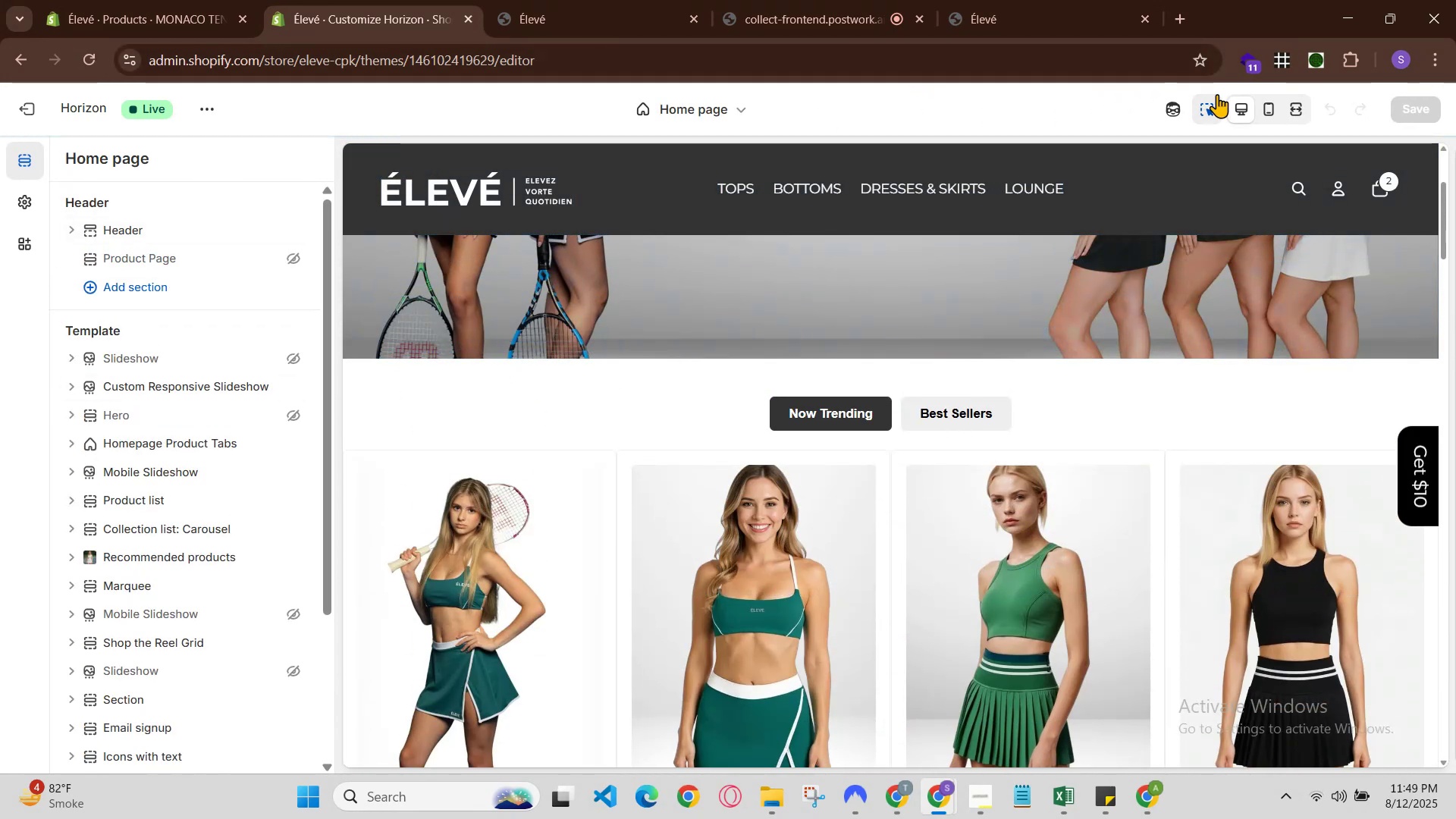 
left_click([1266, 105])
 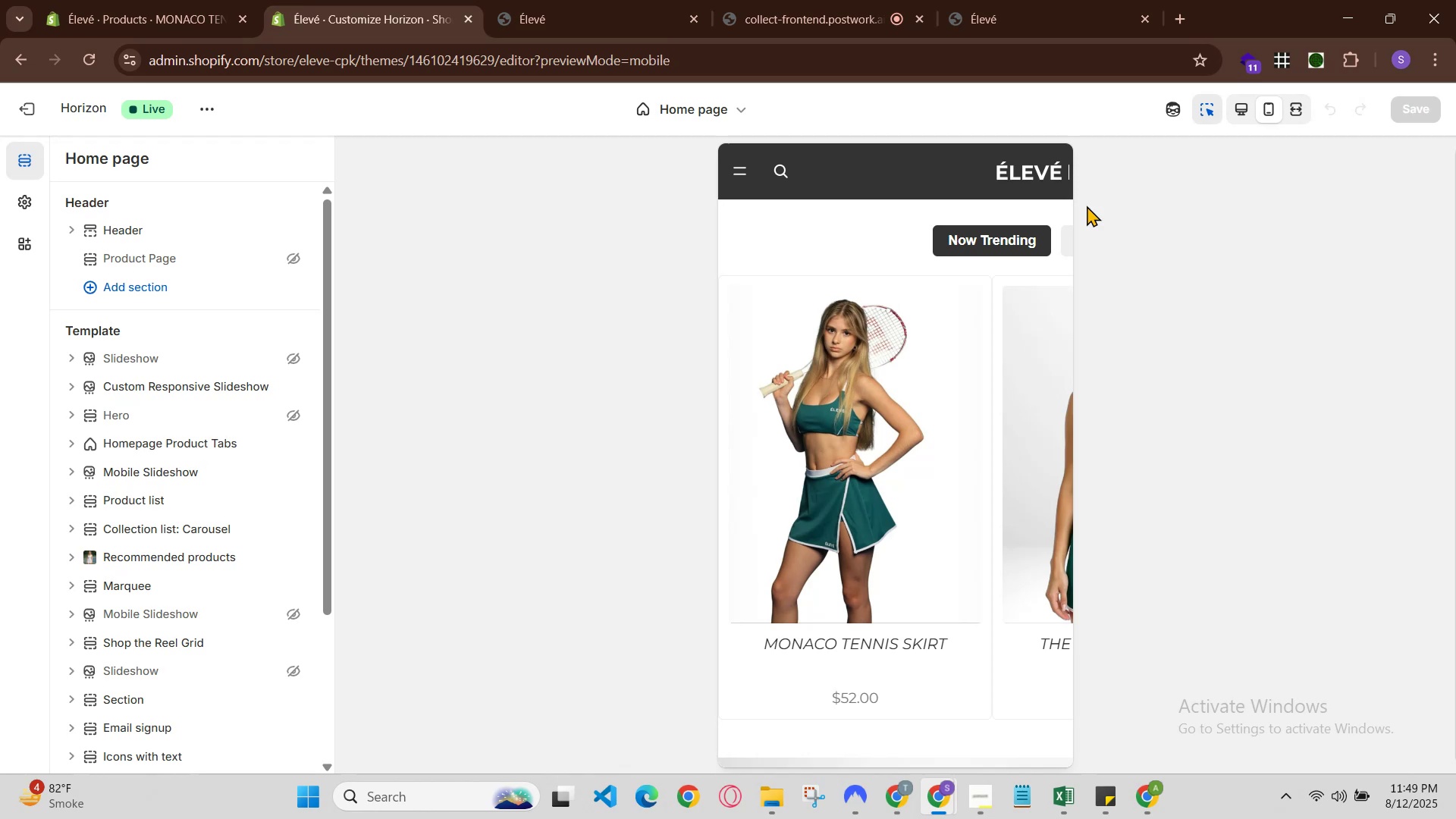 
scroll: coordinate [902, 323], scroll_direction: up, amount: 5.0
 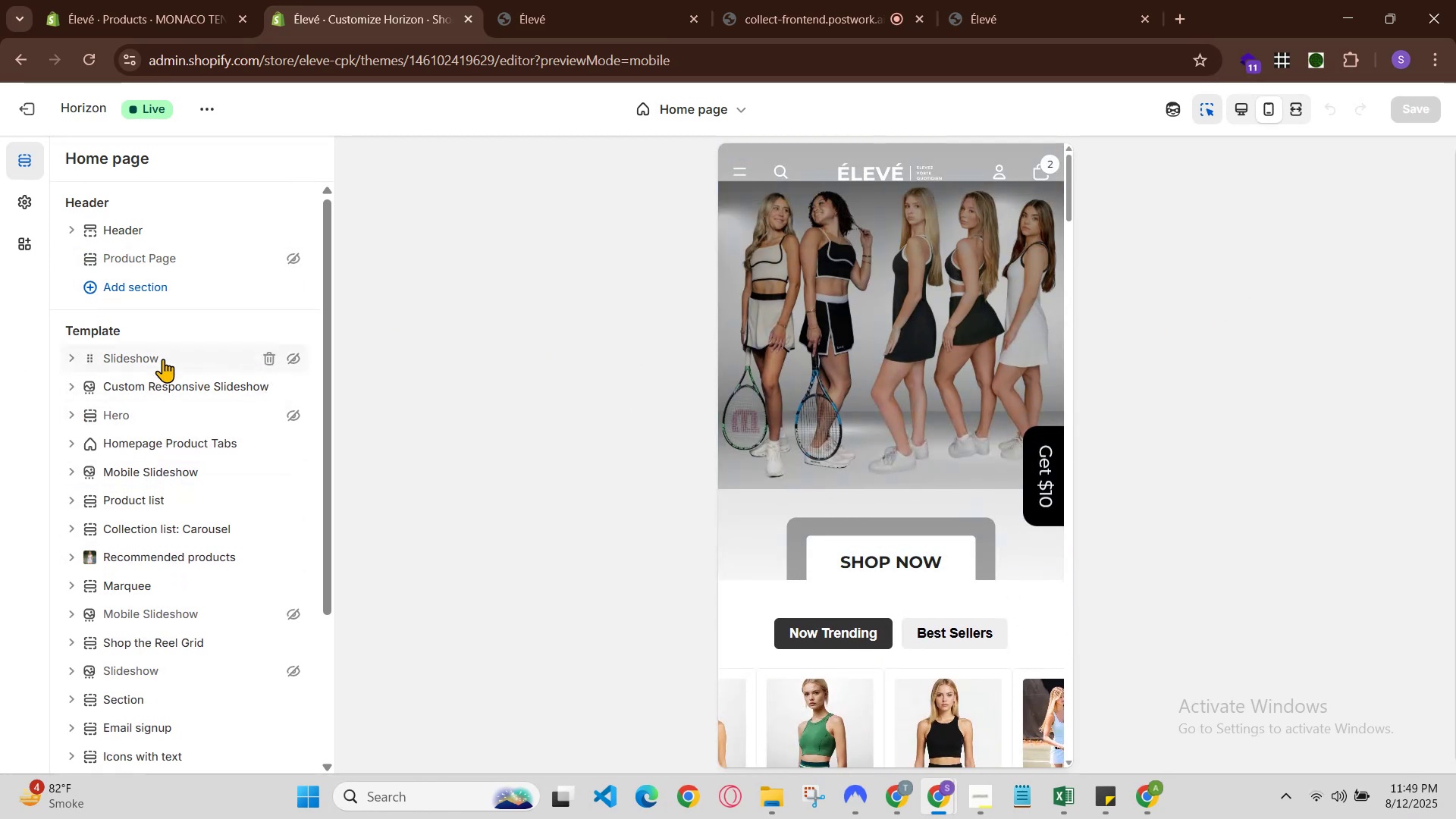 
wait(6.5)
 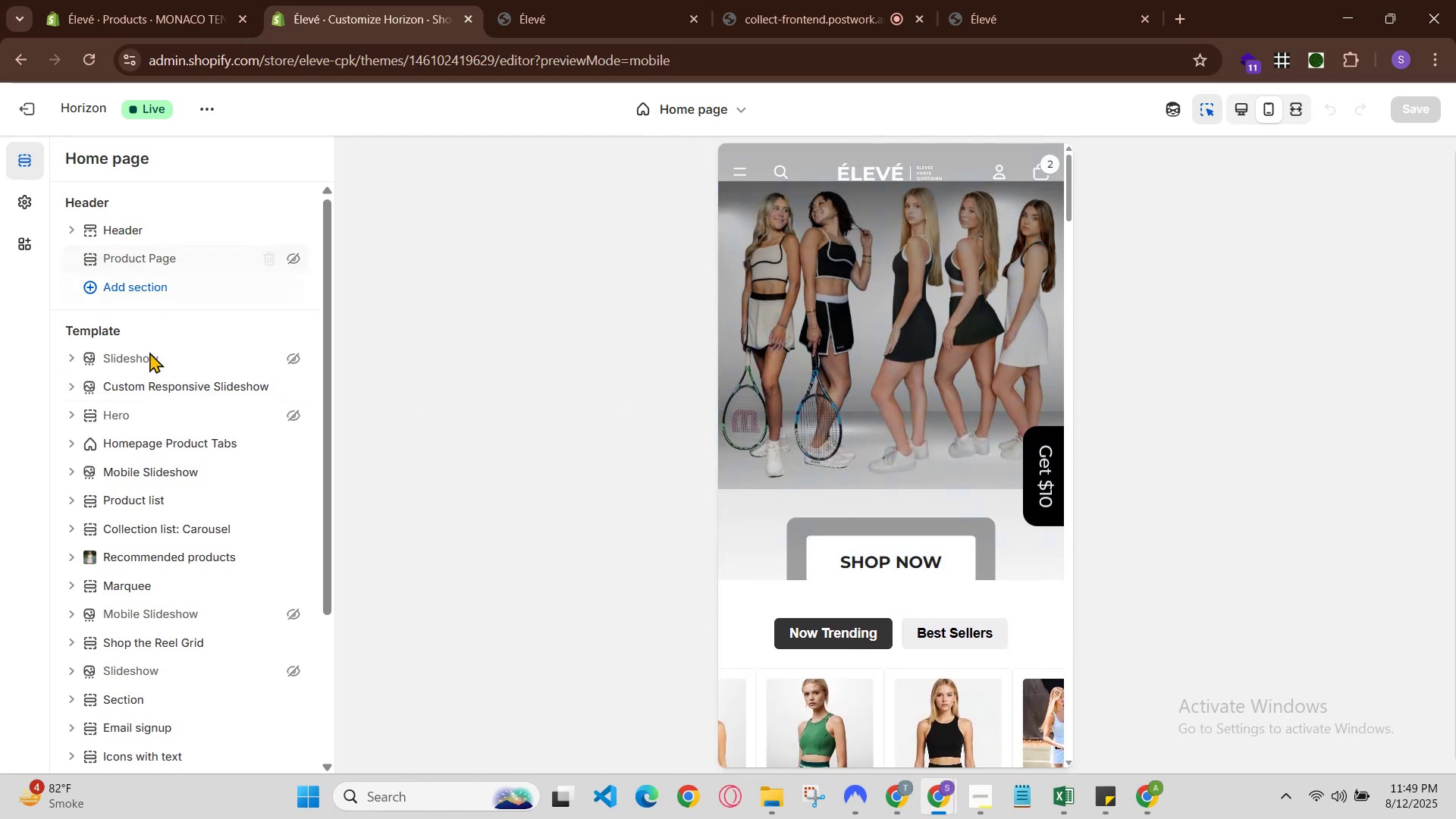 
left_click([146, 366])
 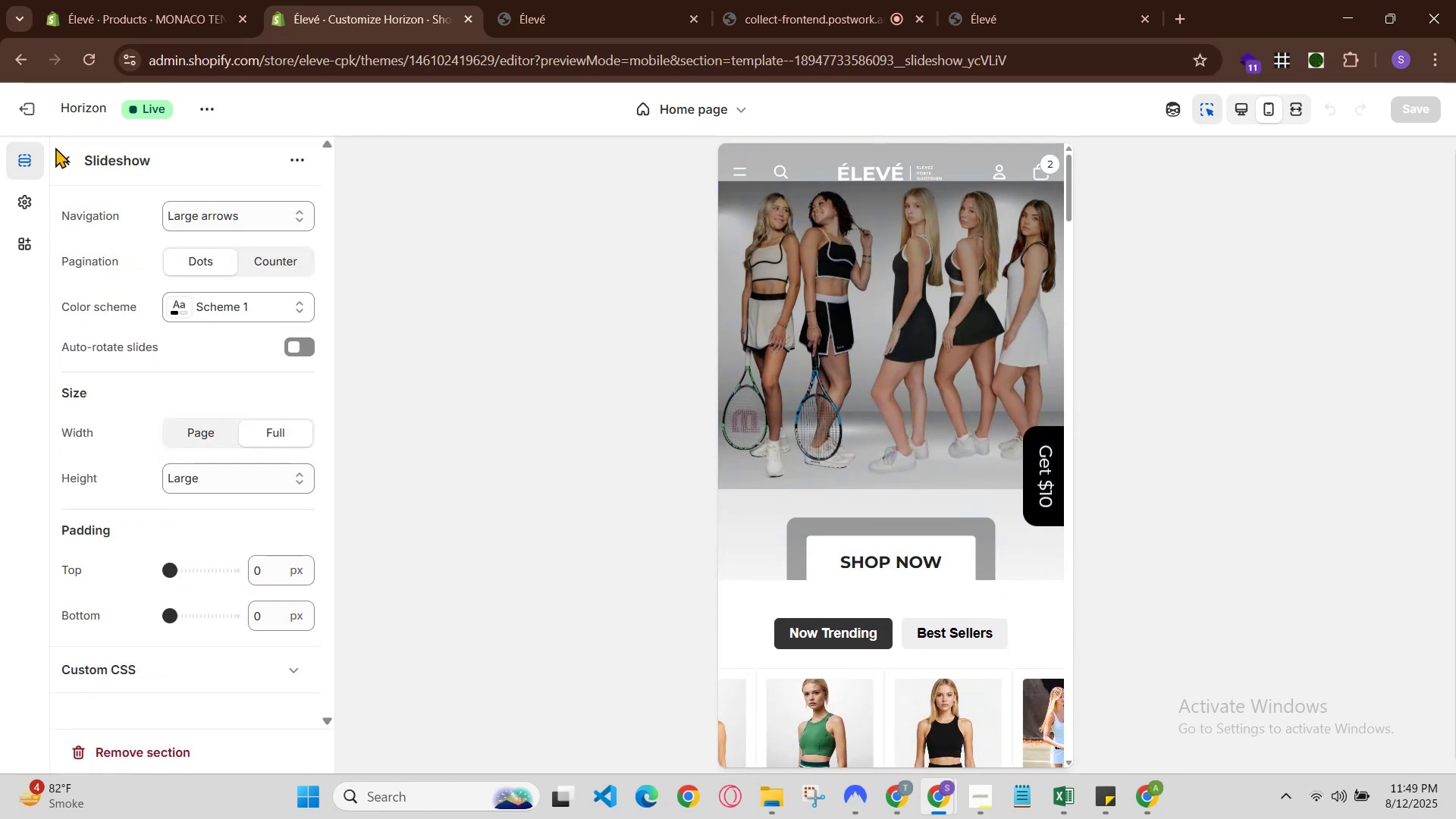 
left_click([67, 171])
 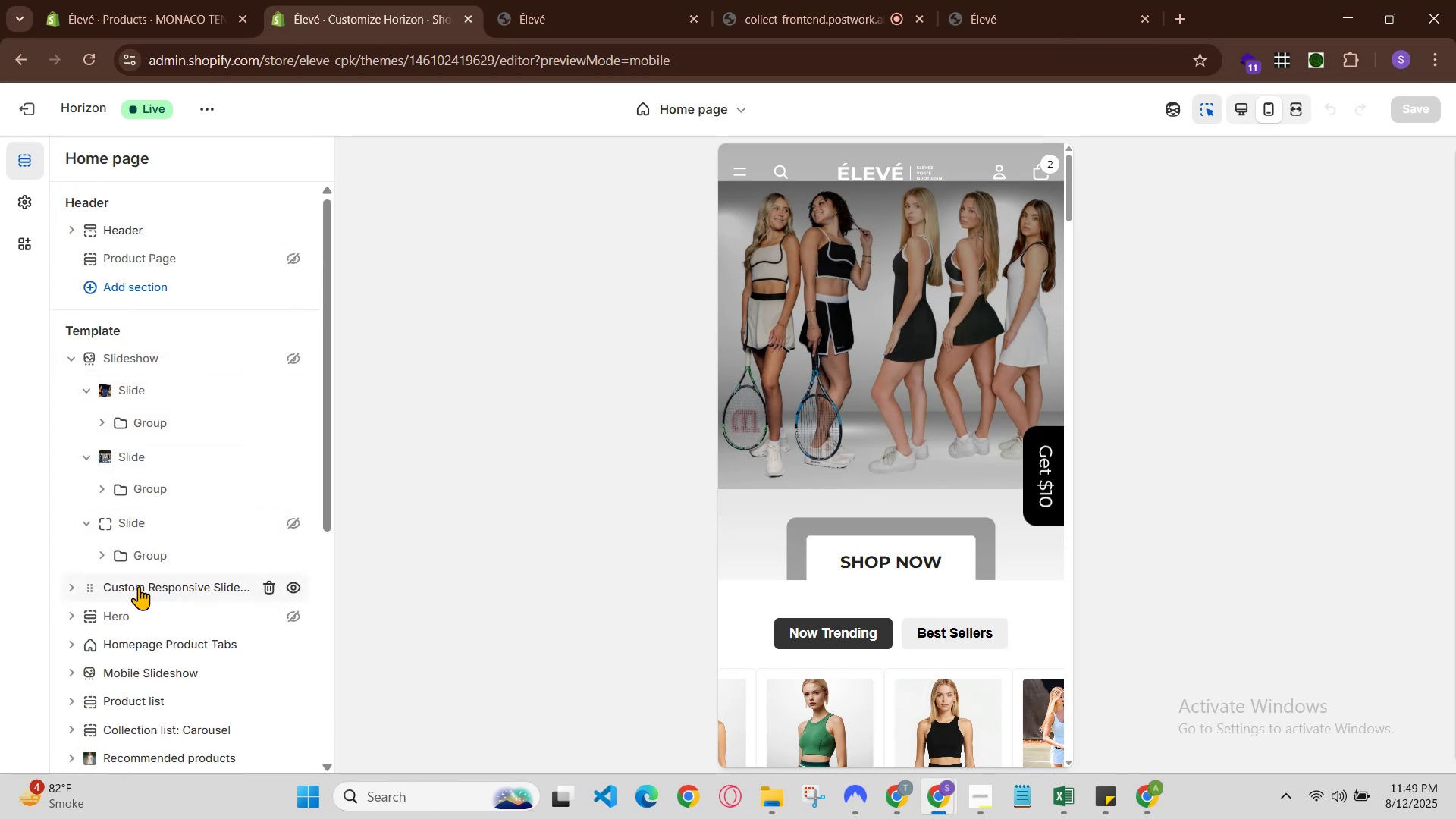 
left_click([79, 591])
 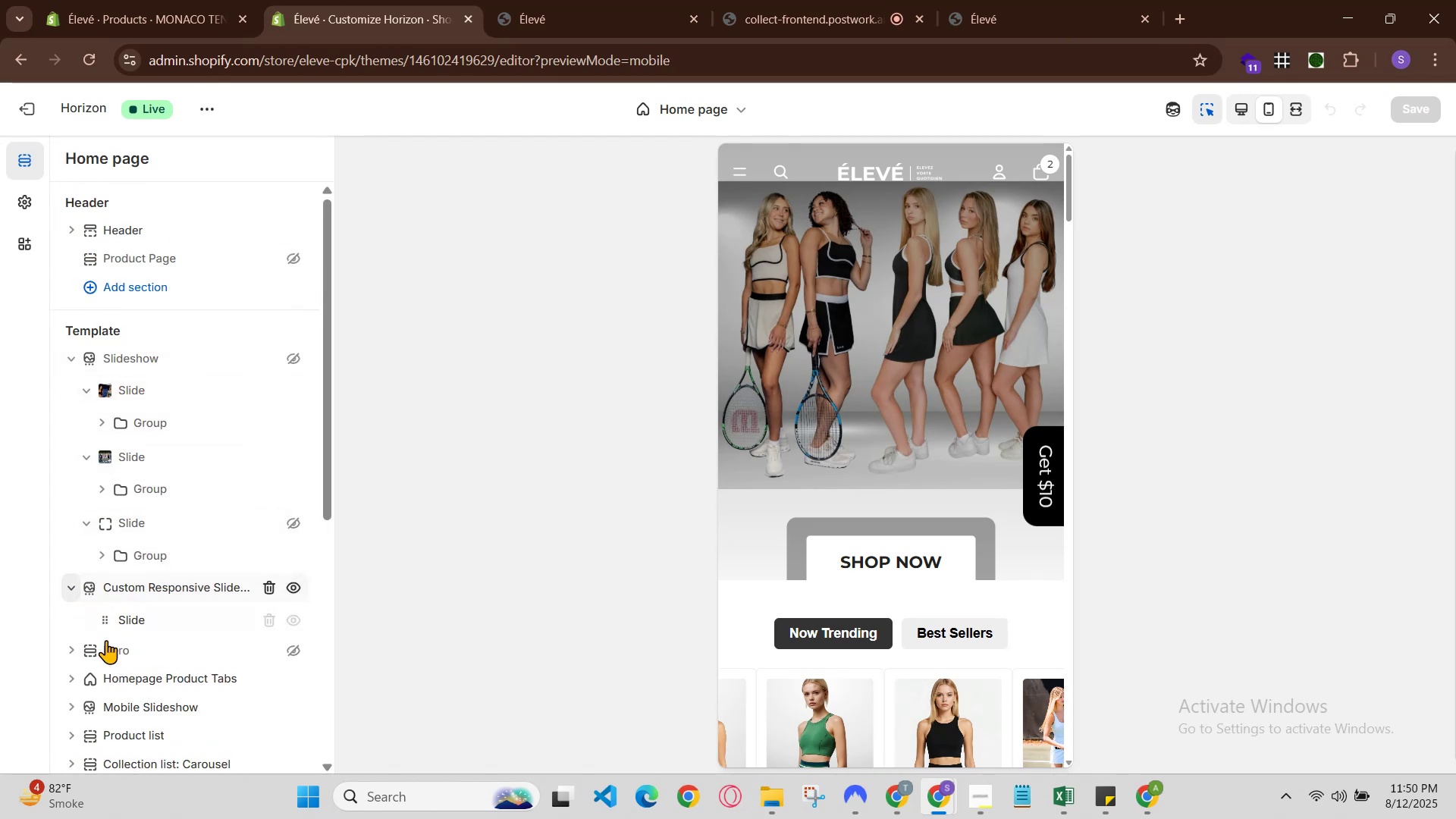 
left_click([130, 620])
 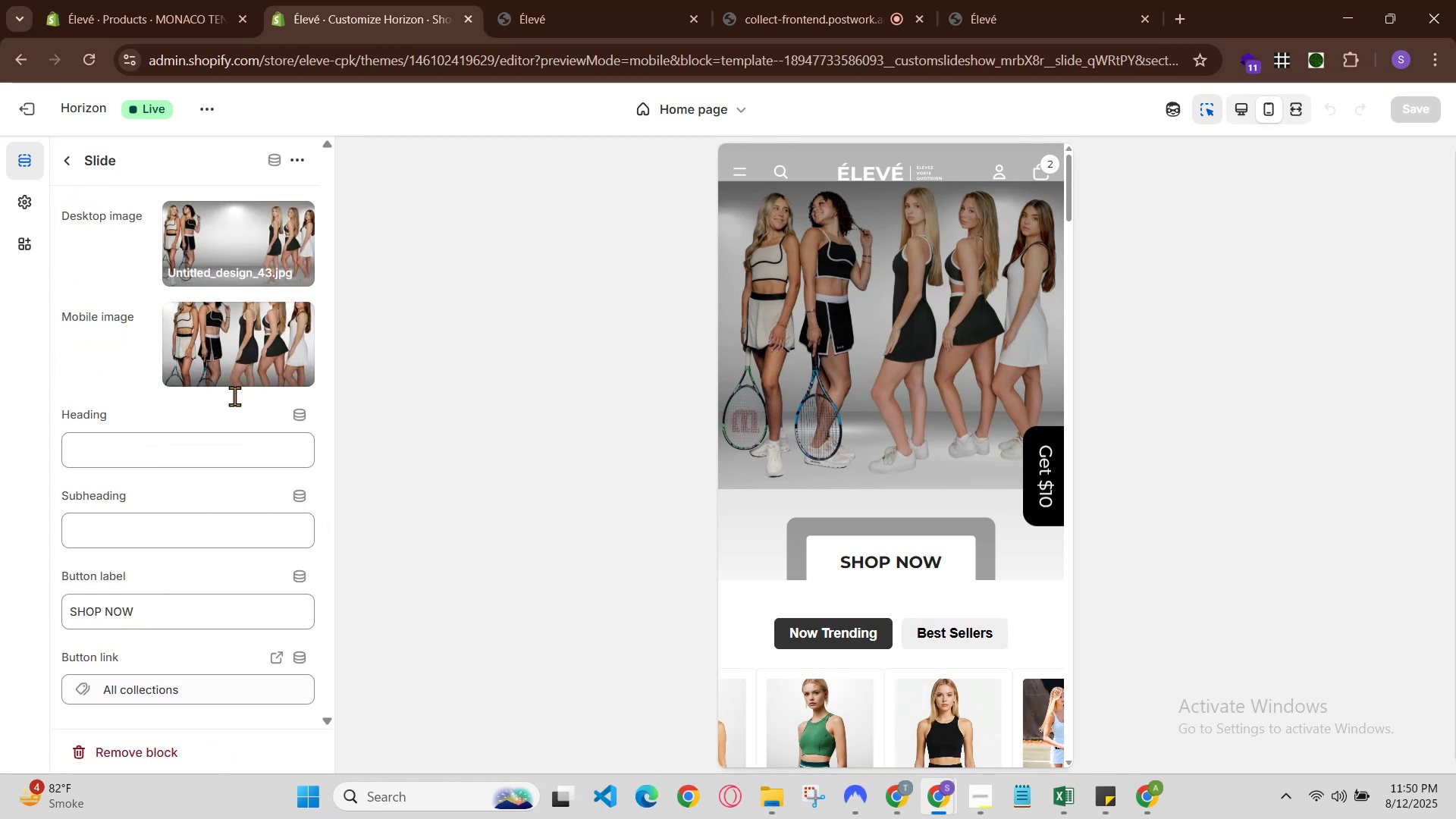 
left_click([243, 350])
 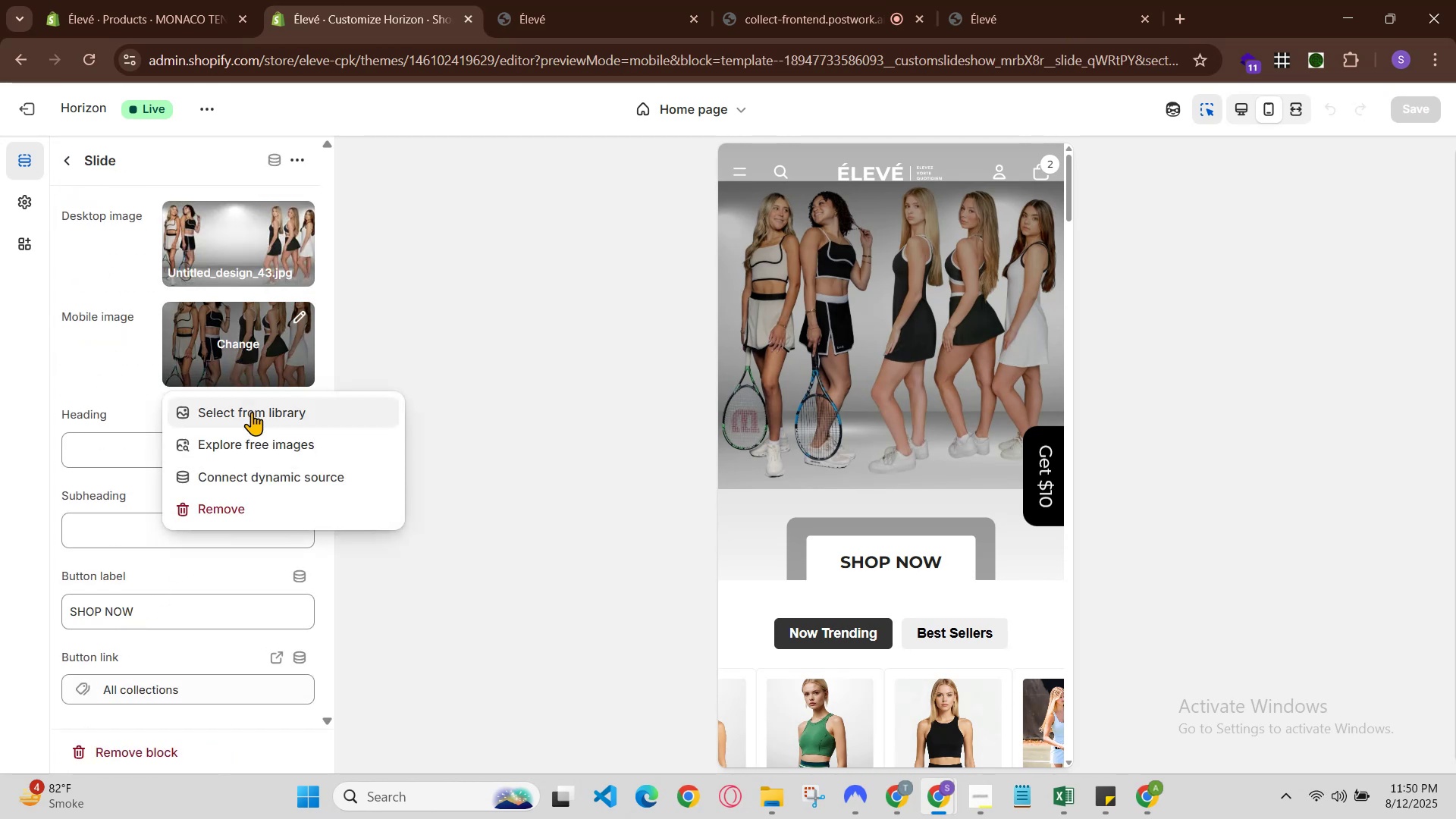 
left_click([252, 425])
 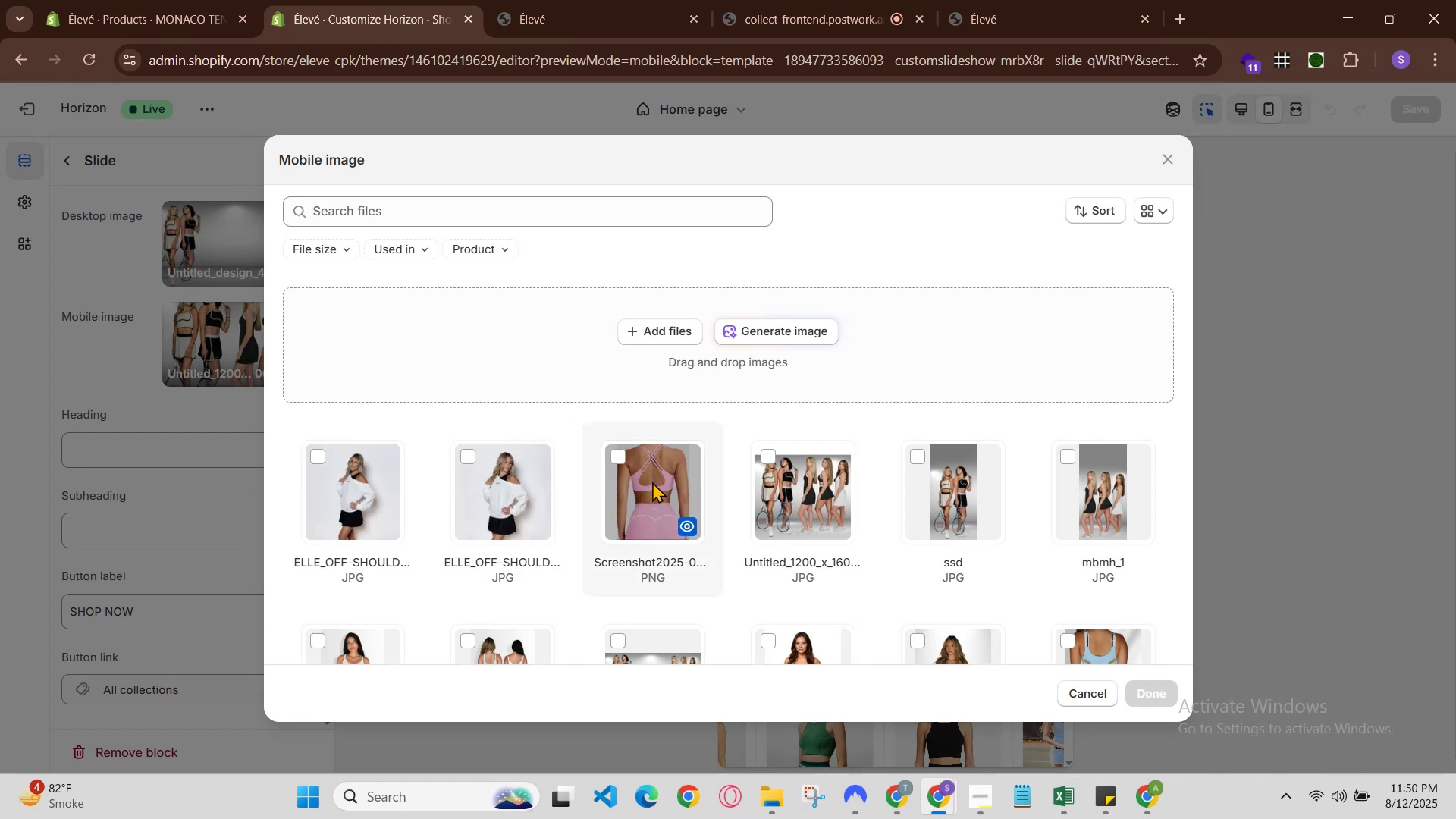 
left_click([927, 522])
 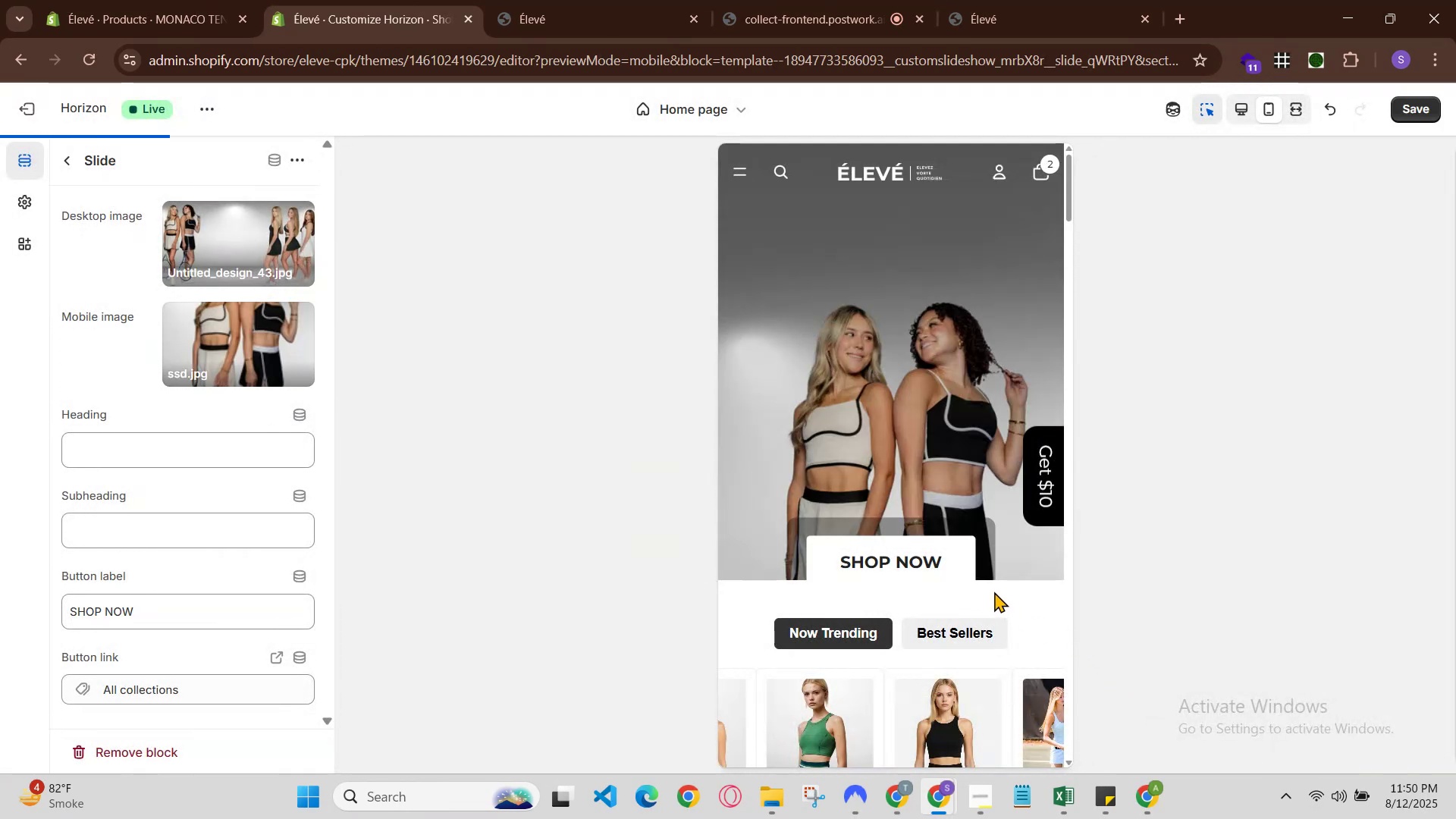 
scroll: coordinate [1003, 494], scroll_direction: up, amount: 2.0
 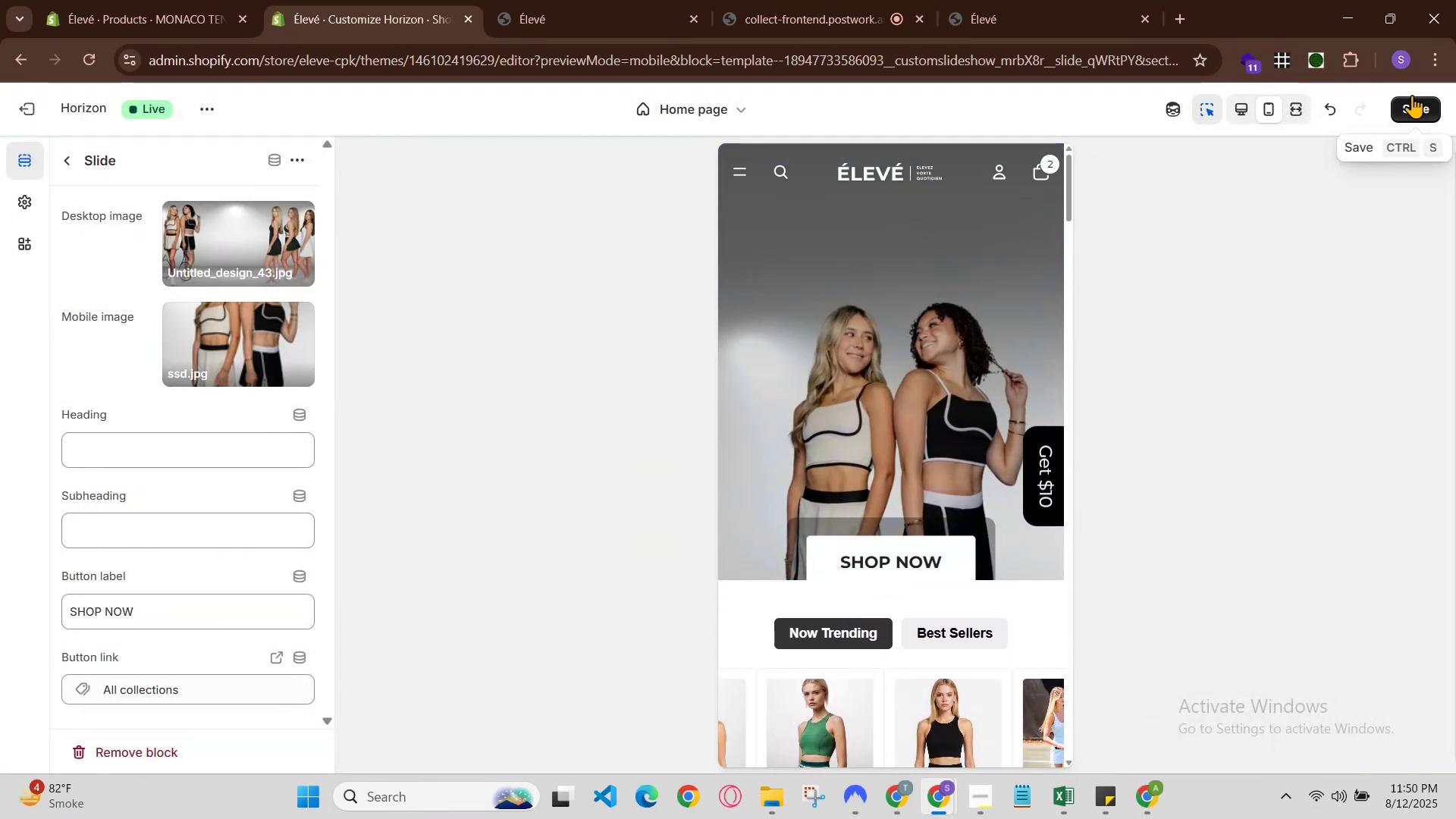 
left_click([1412, 93])
 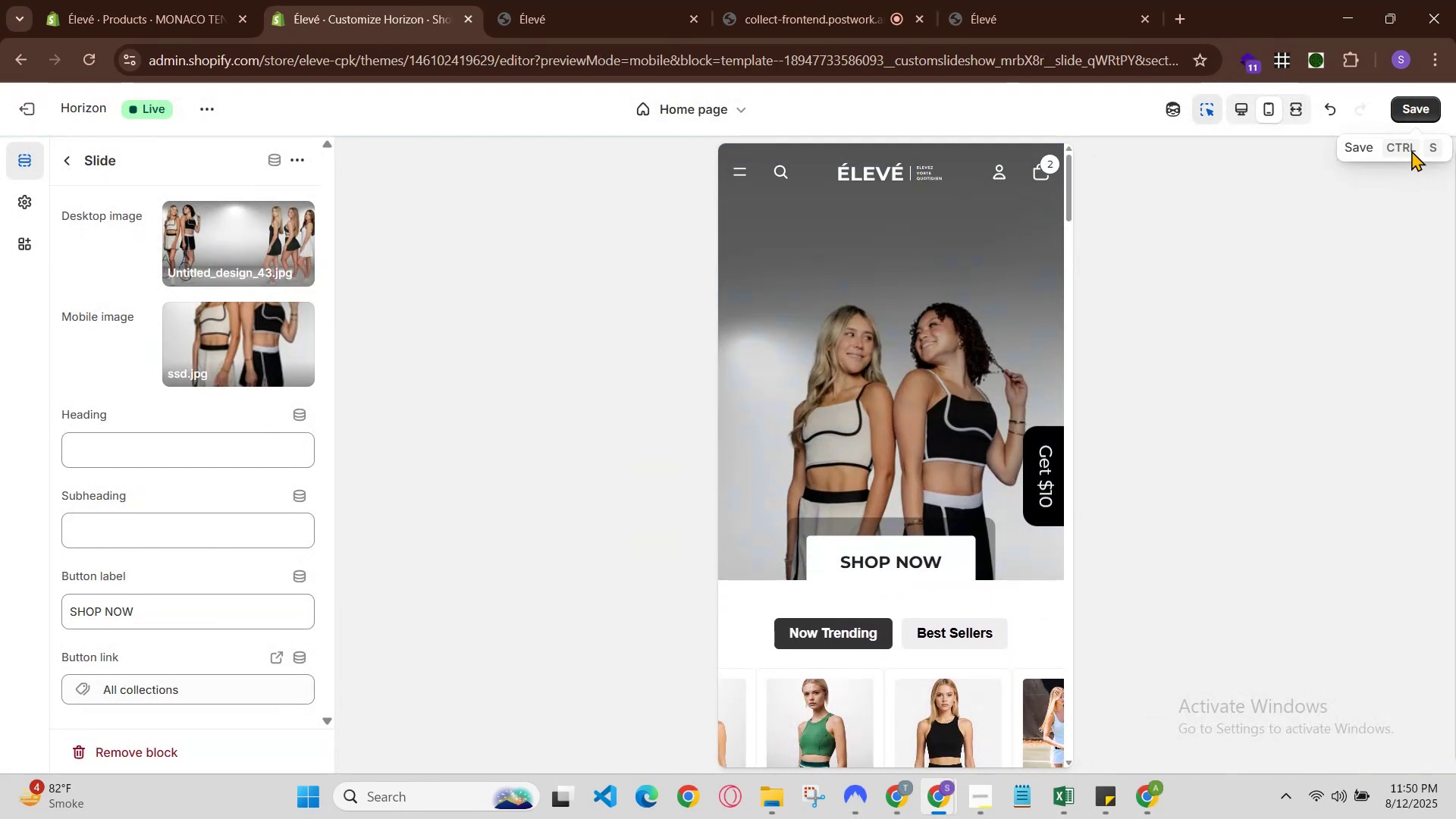 
left_click([1419, 108])
 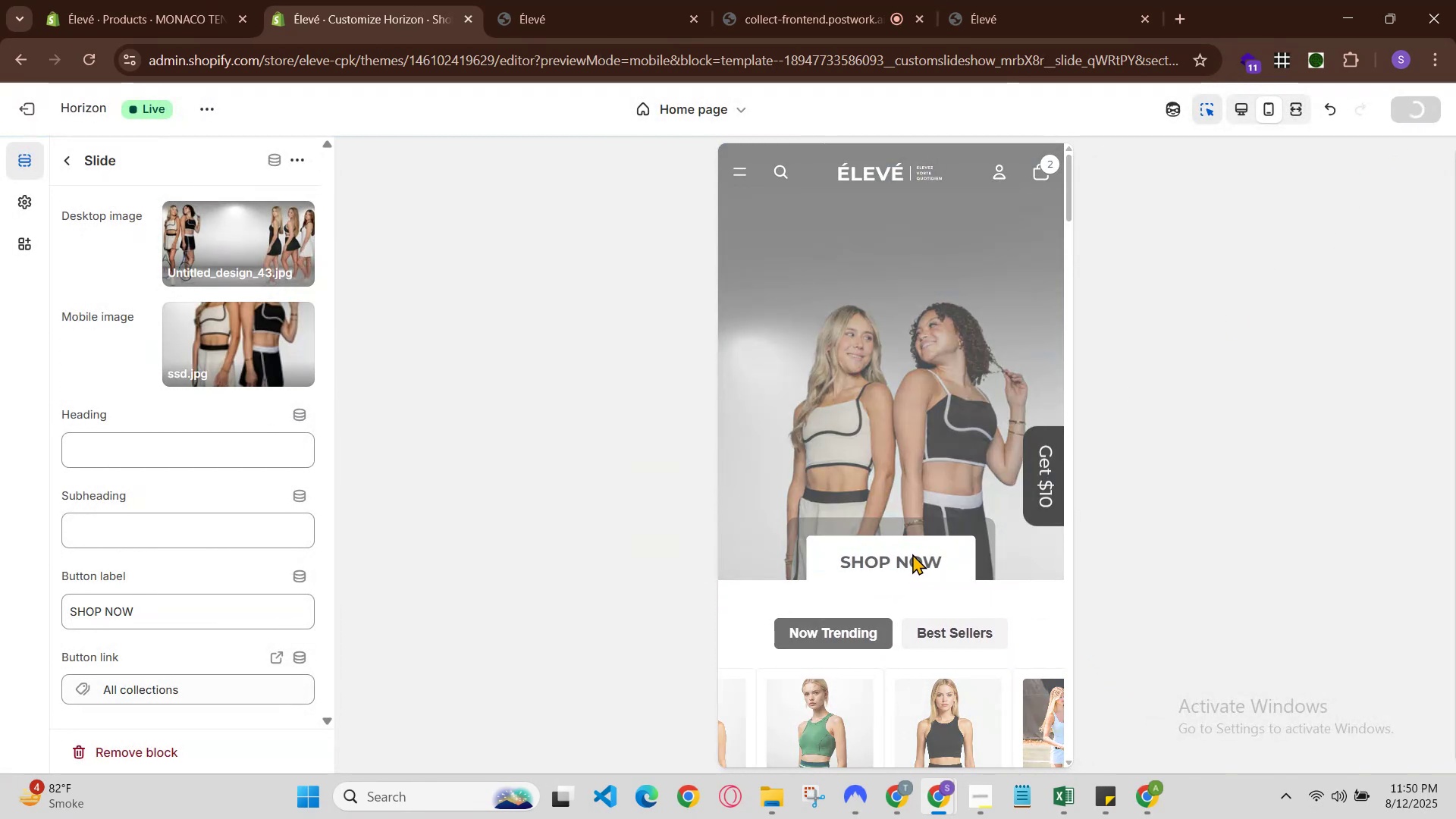 
mouse_move([936, 769])
 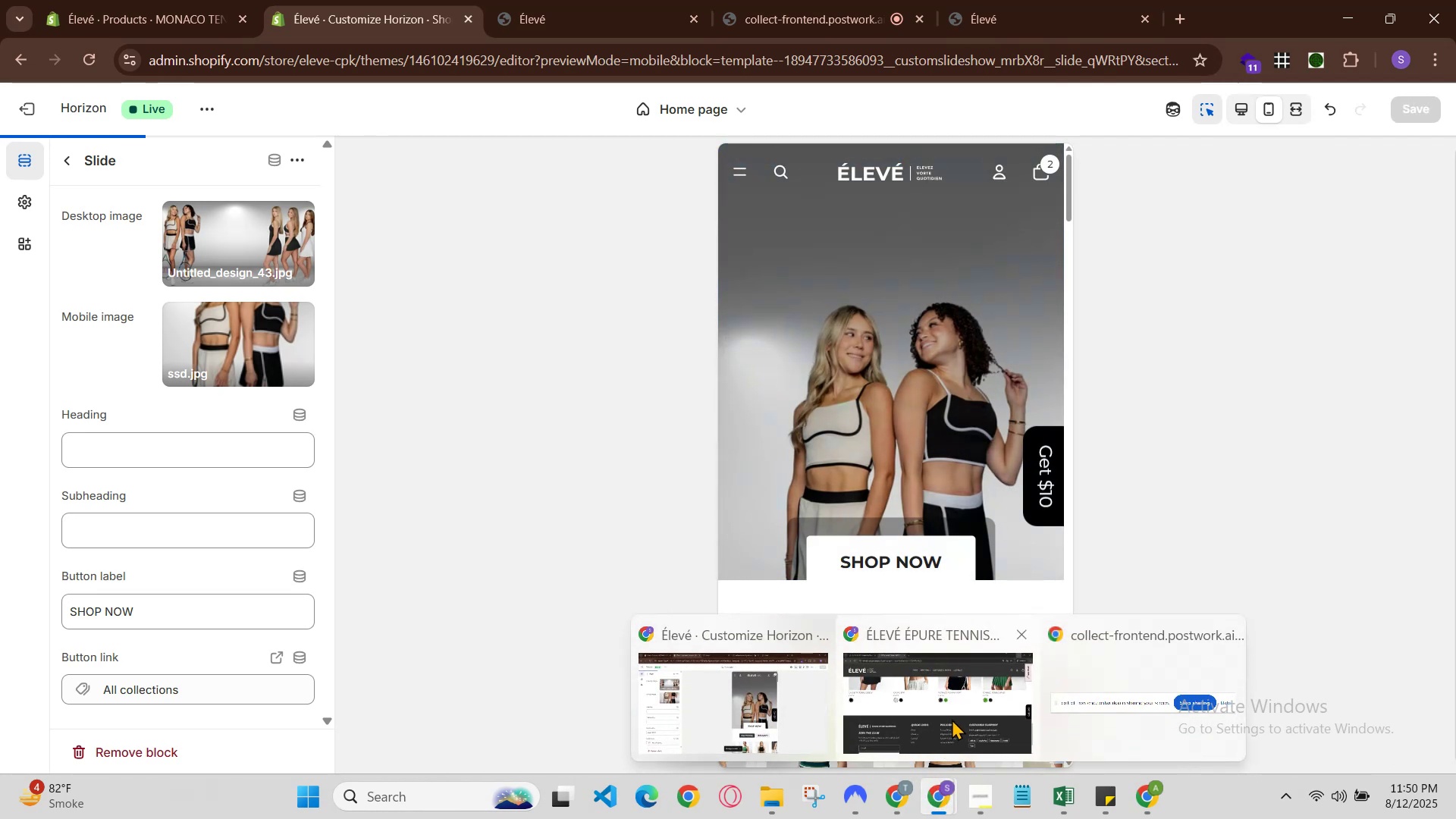 
left_click([952, 719])
 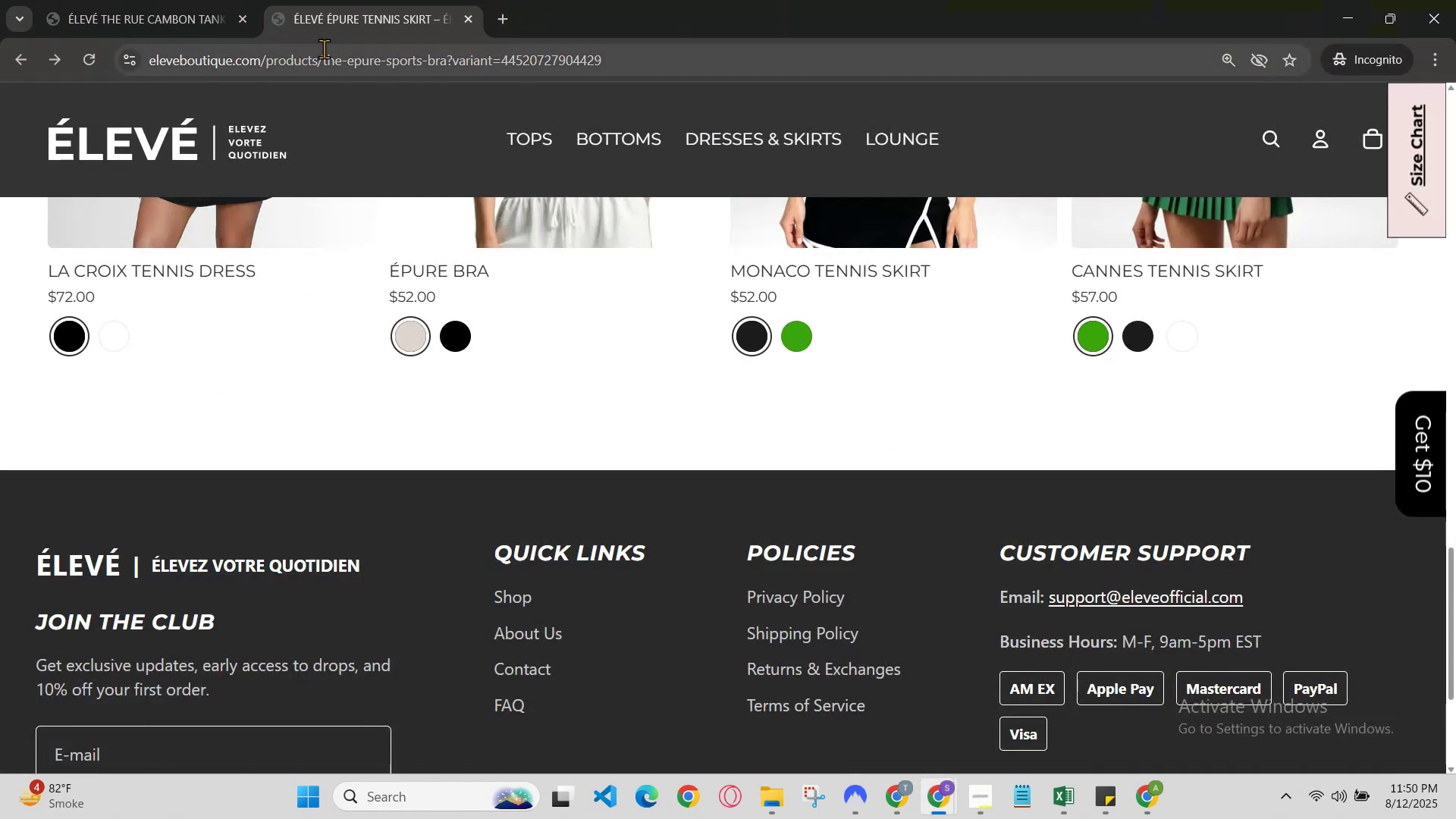 
key(Unknown)
 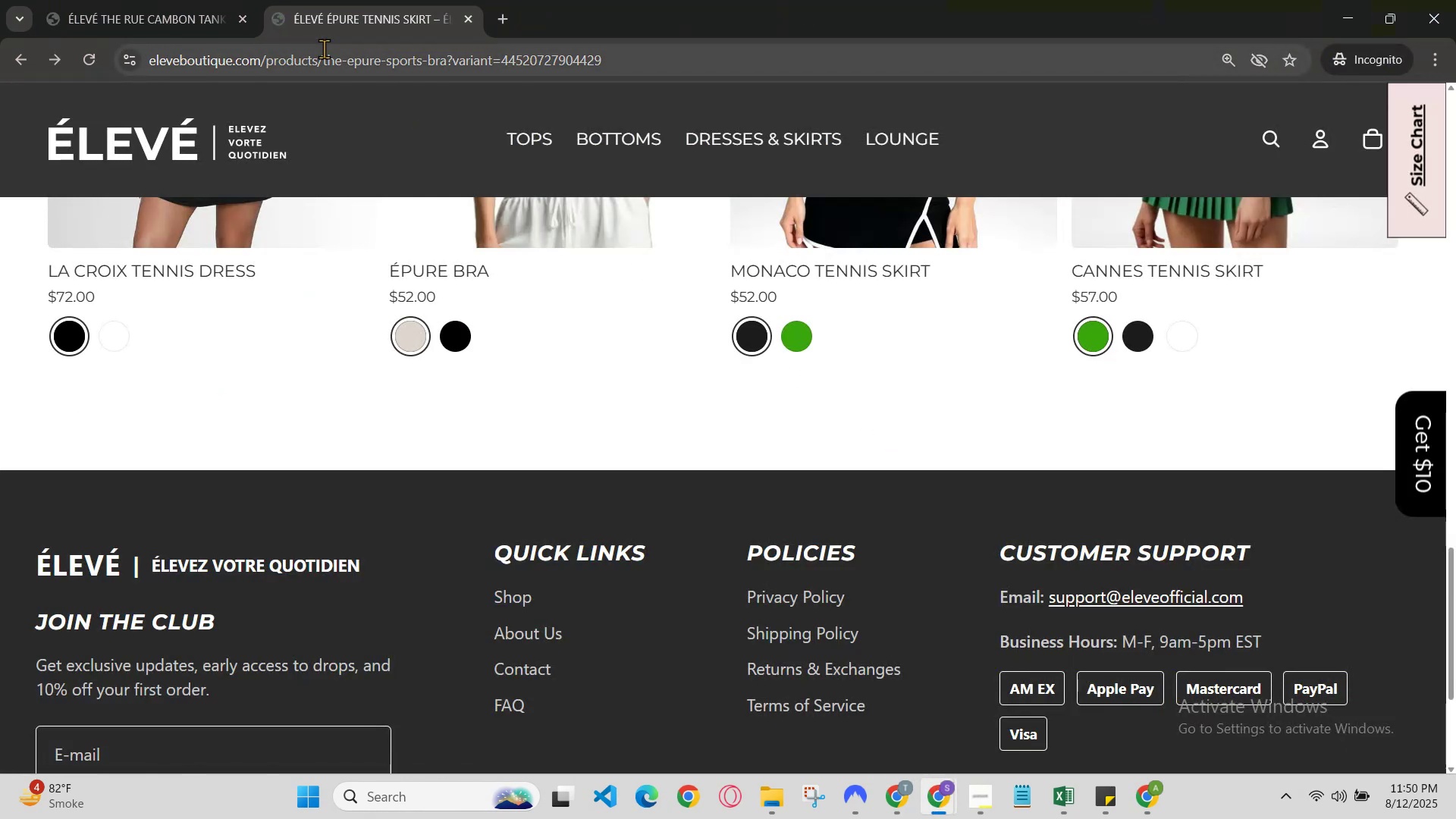 
key(Control+R)
 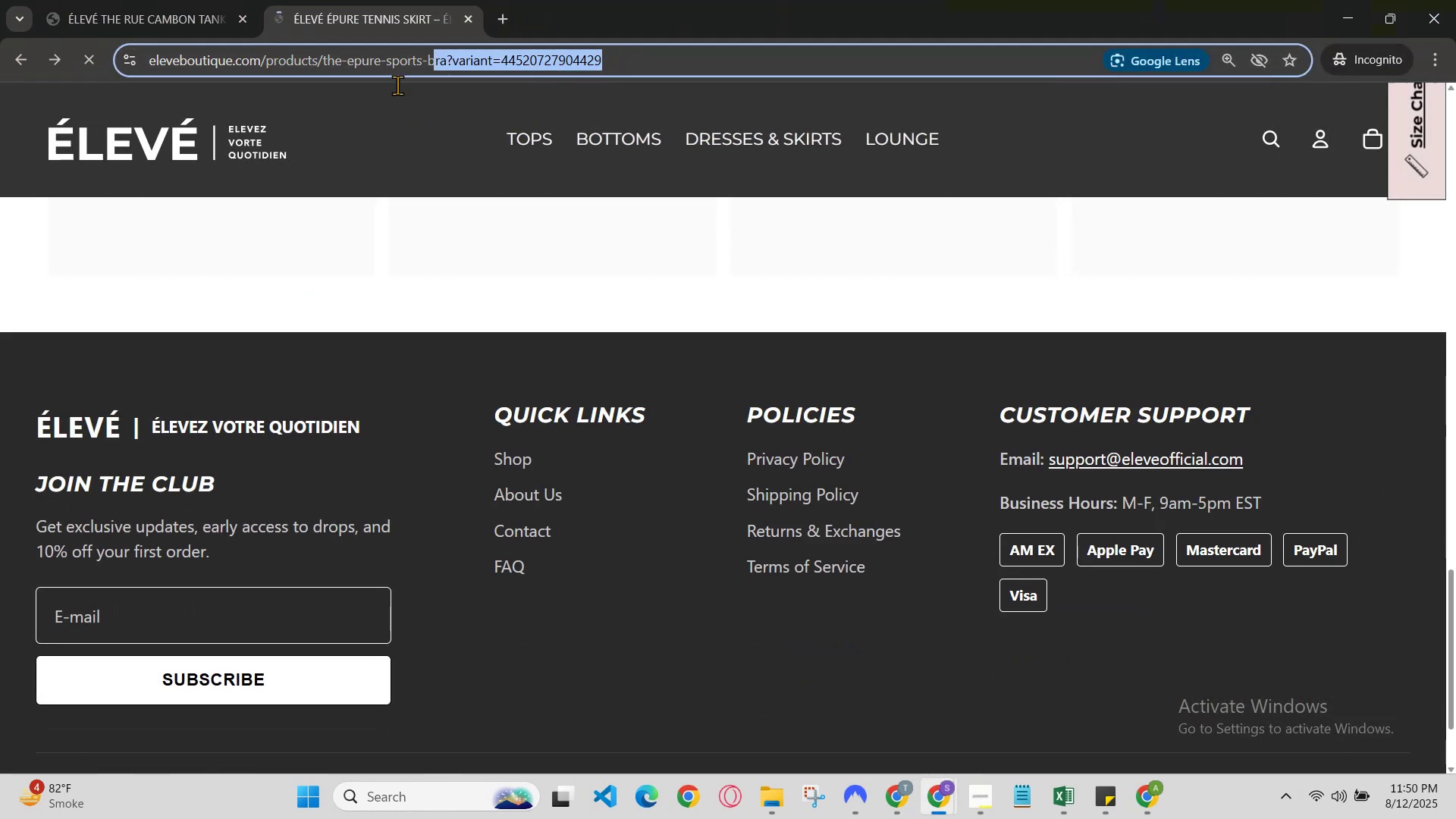 
left_click([122, 149])
 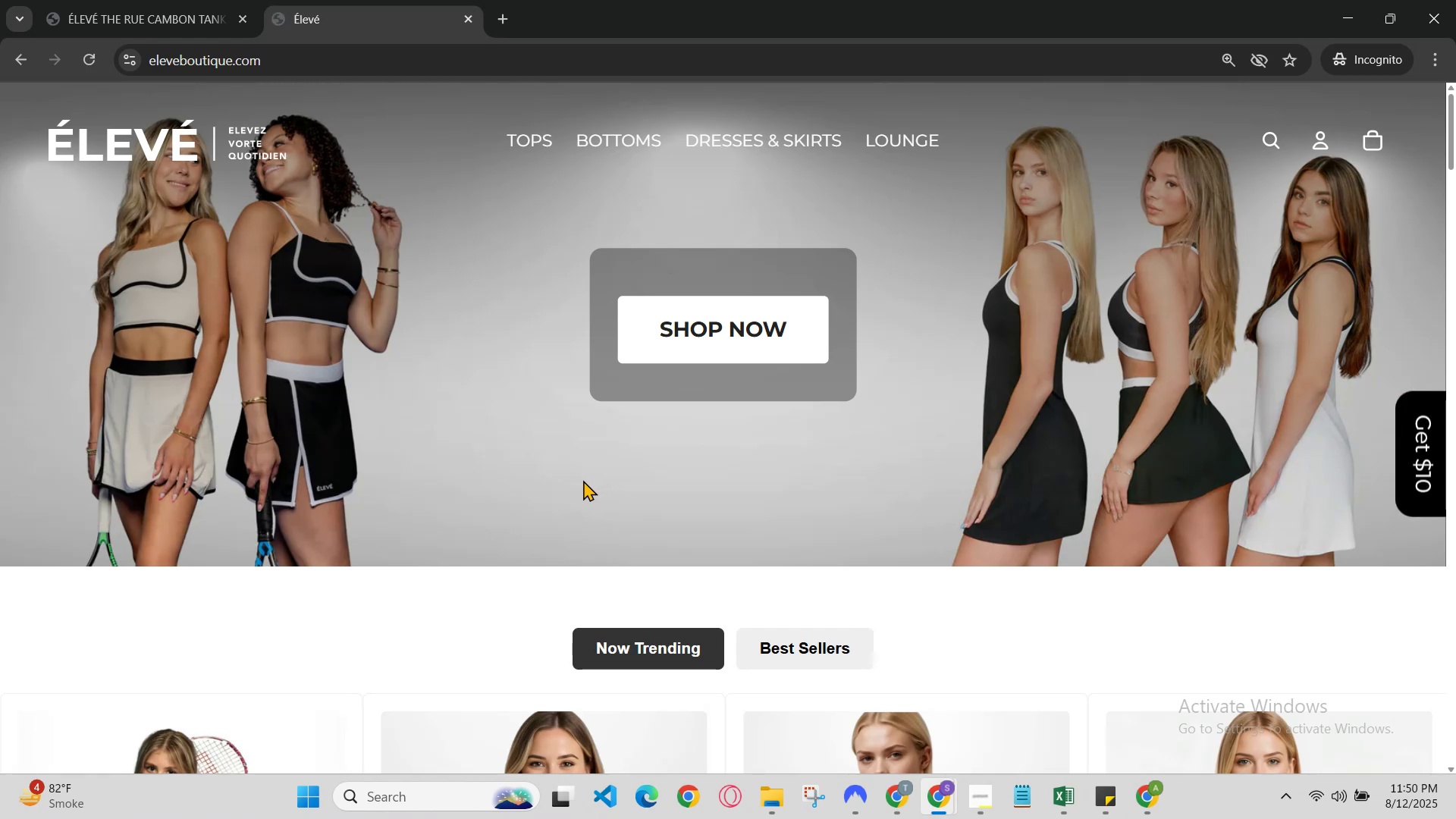 
wait(6.53)
 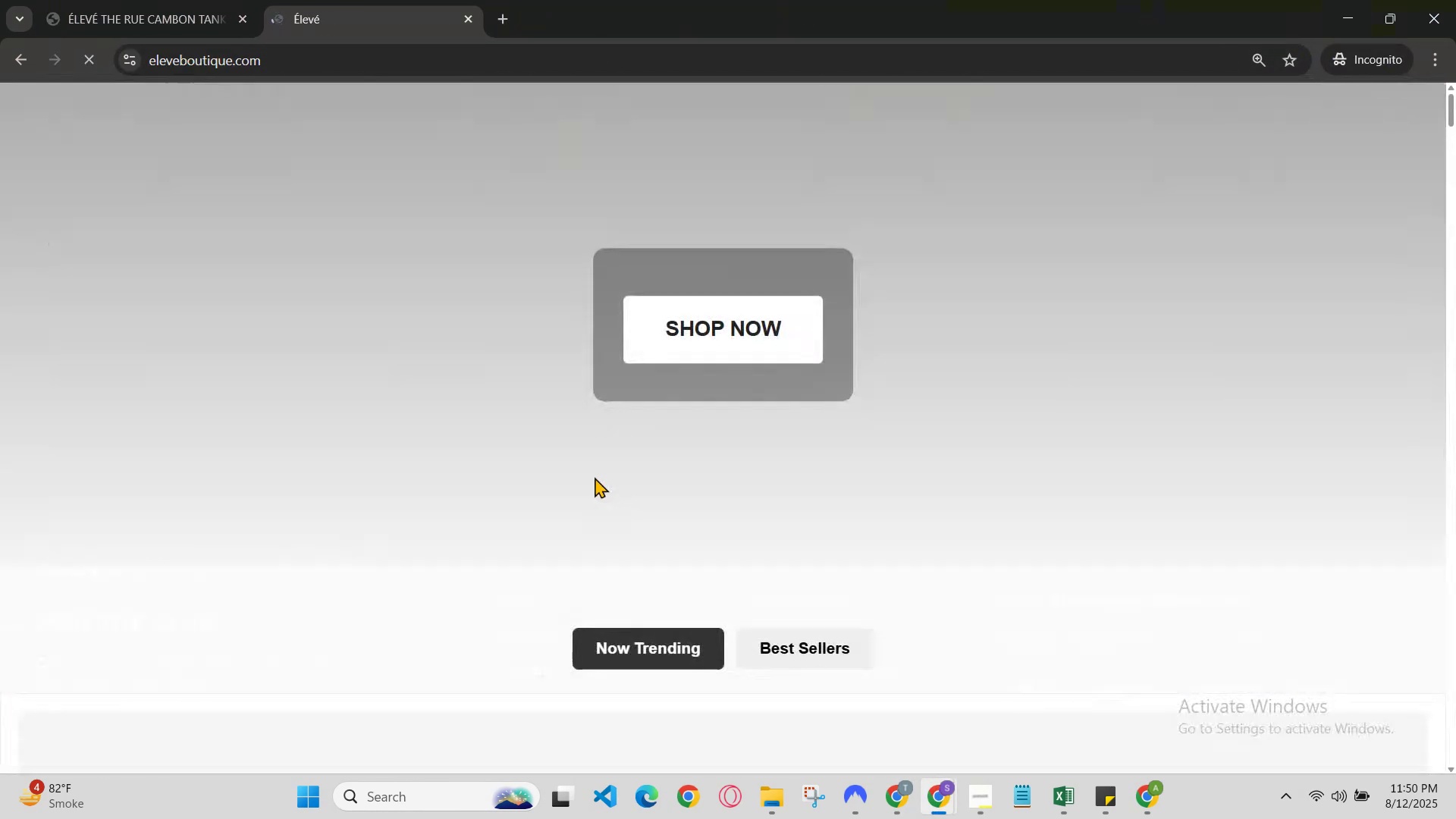 
left_click([977, 619])
 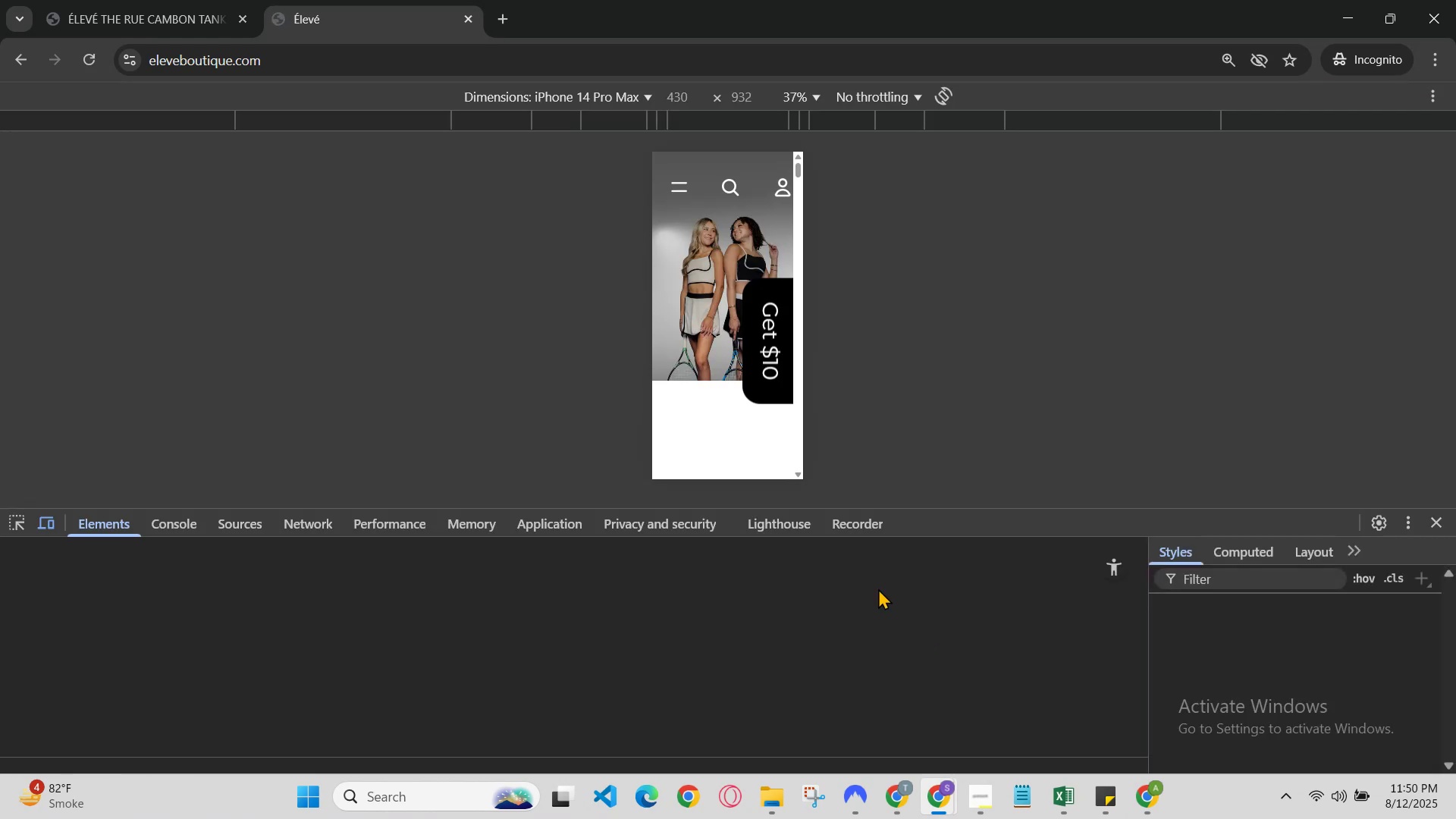 
scroll: coordinate [767, 388], scroll_direction: up, amount: 2.0
 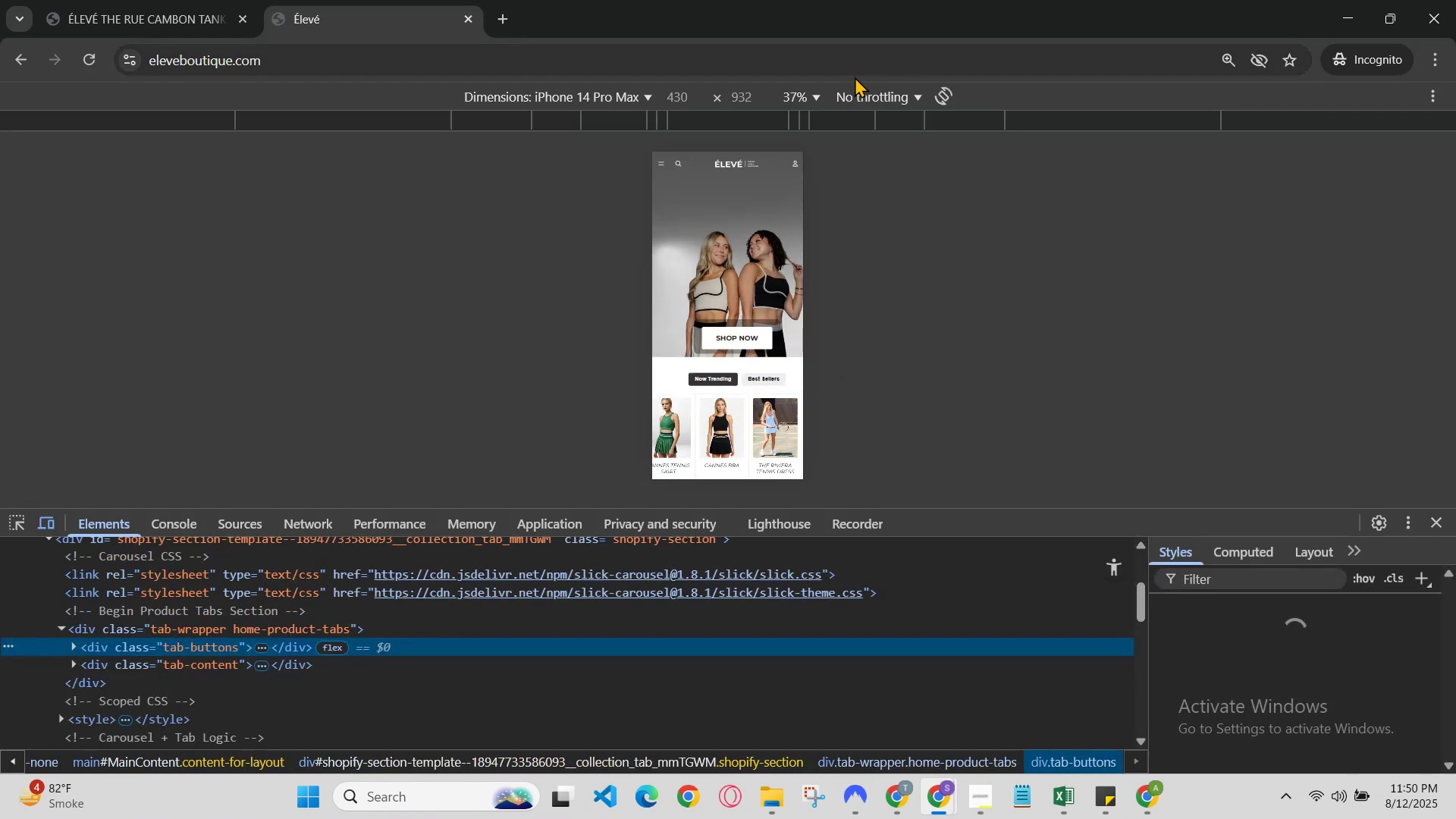 
scroll: coordinate [720, 359], scroll_direction: down, amount: 1.0
 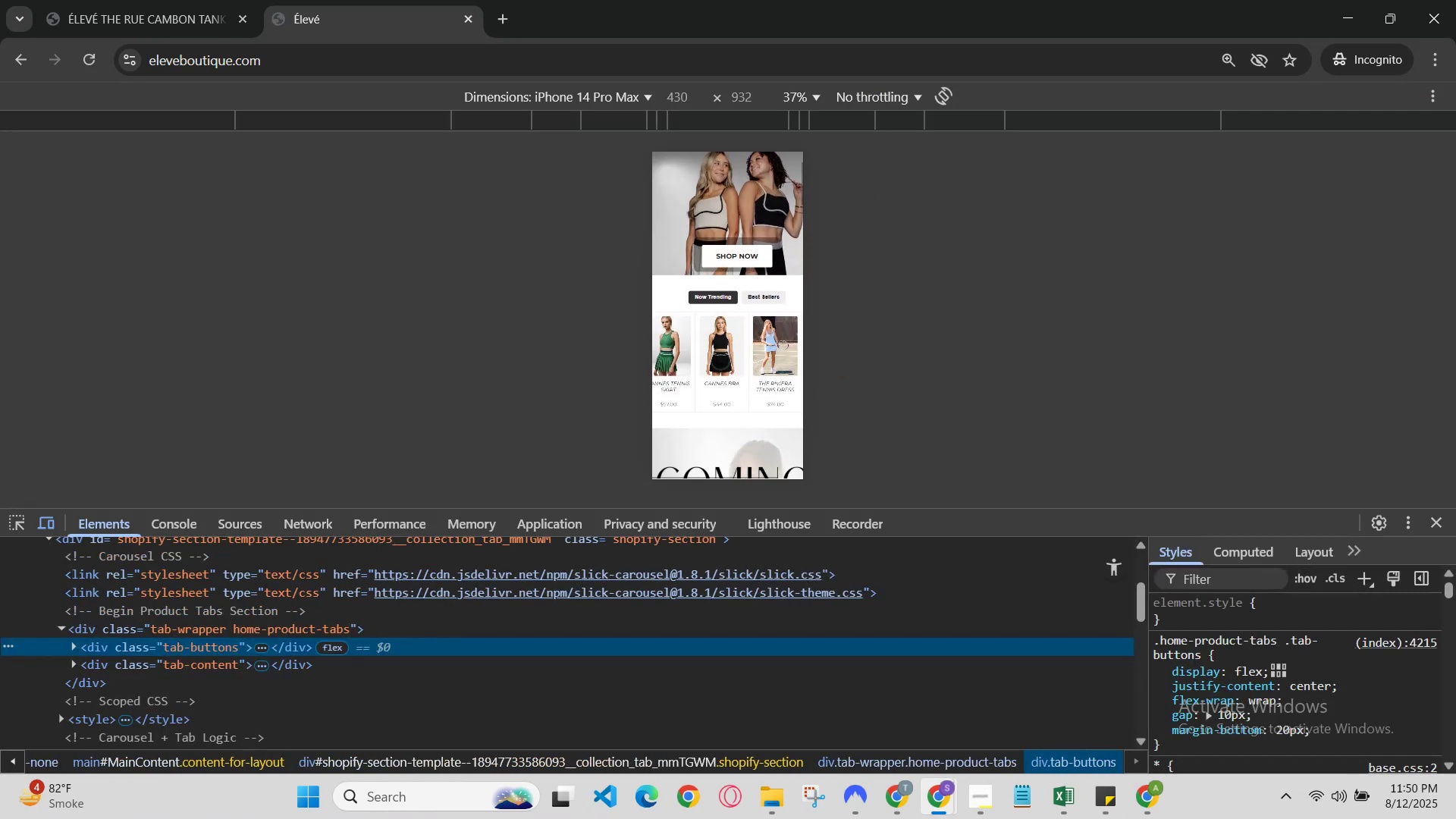 
scroll: coordinate [733, 329], scroll_direction: up, amount: 3.0
 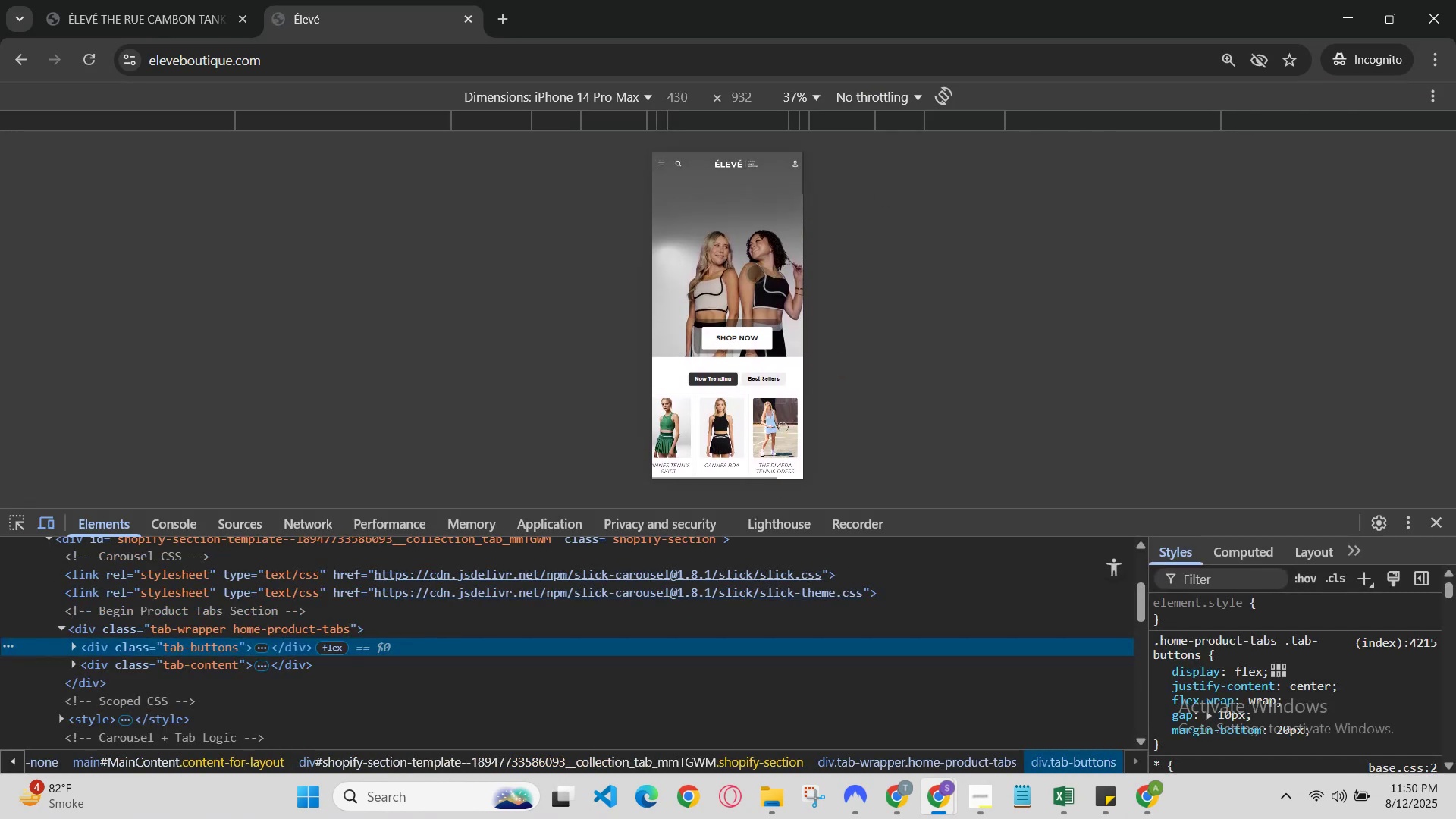 
scroll: coordinate [758, 263], scroll_direction: down, amount: 1.0
 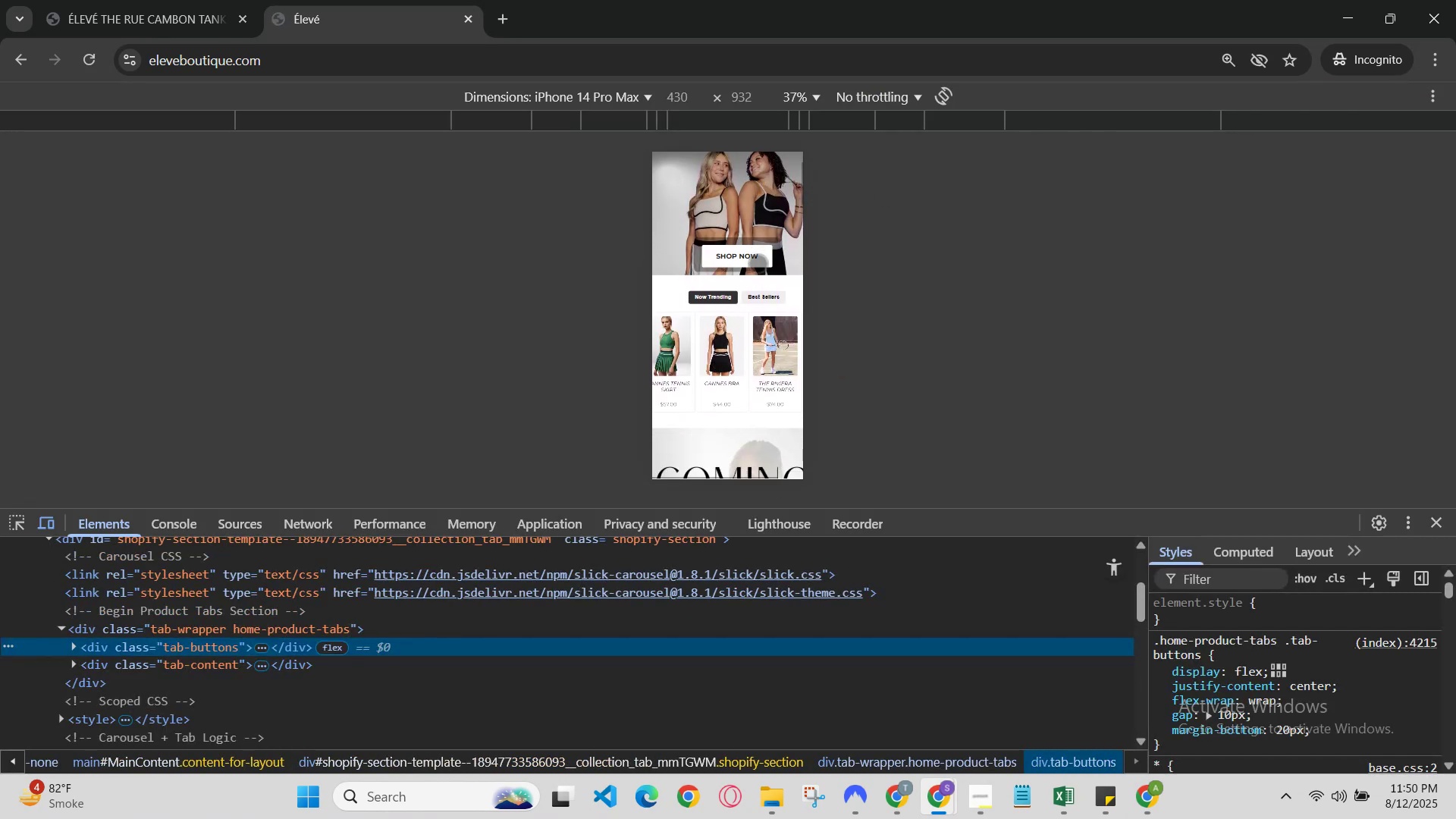 
scroll: coordinate [758, 263], scroll_direction: up, amount: 1.0
 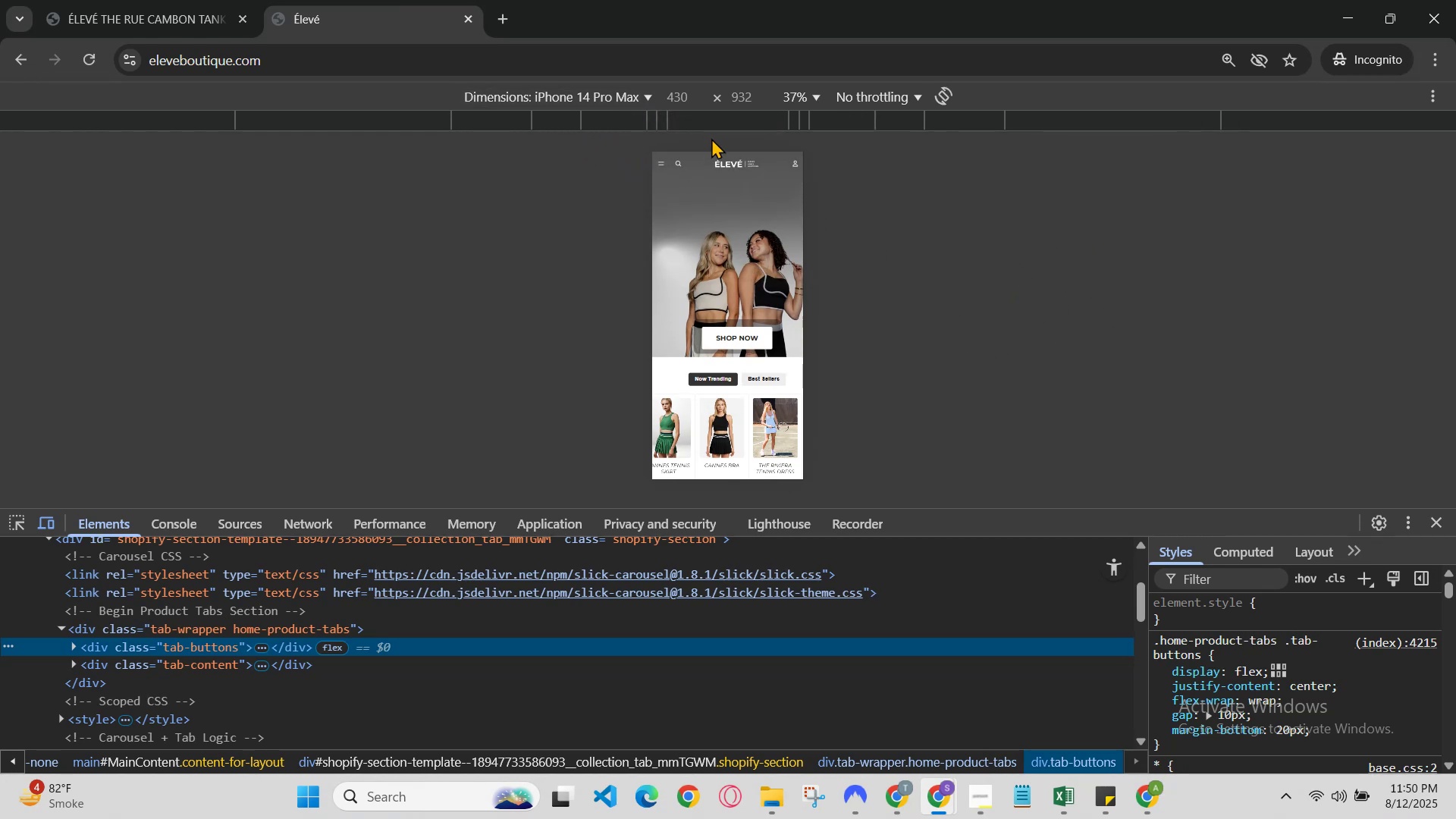 
wait(8.96)
 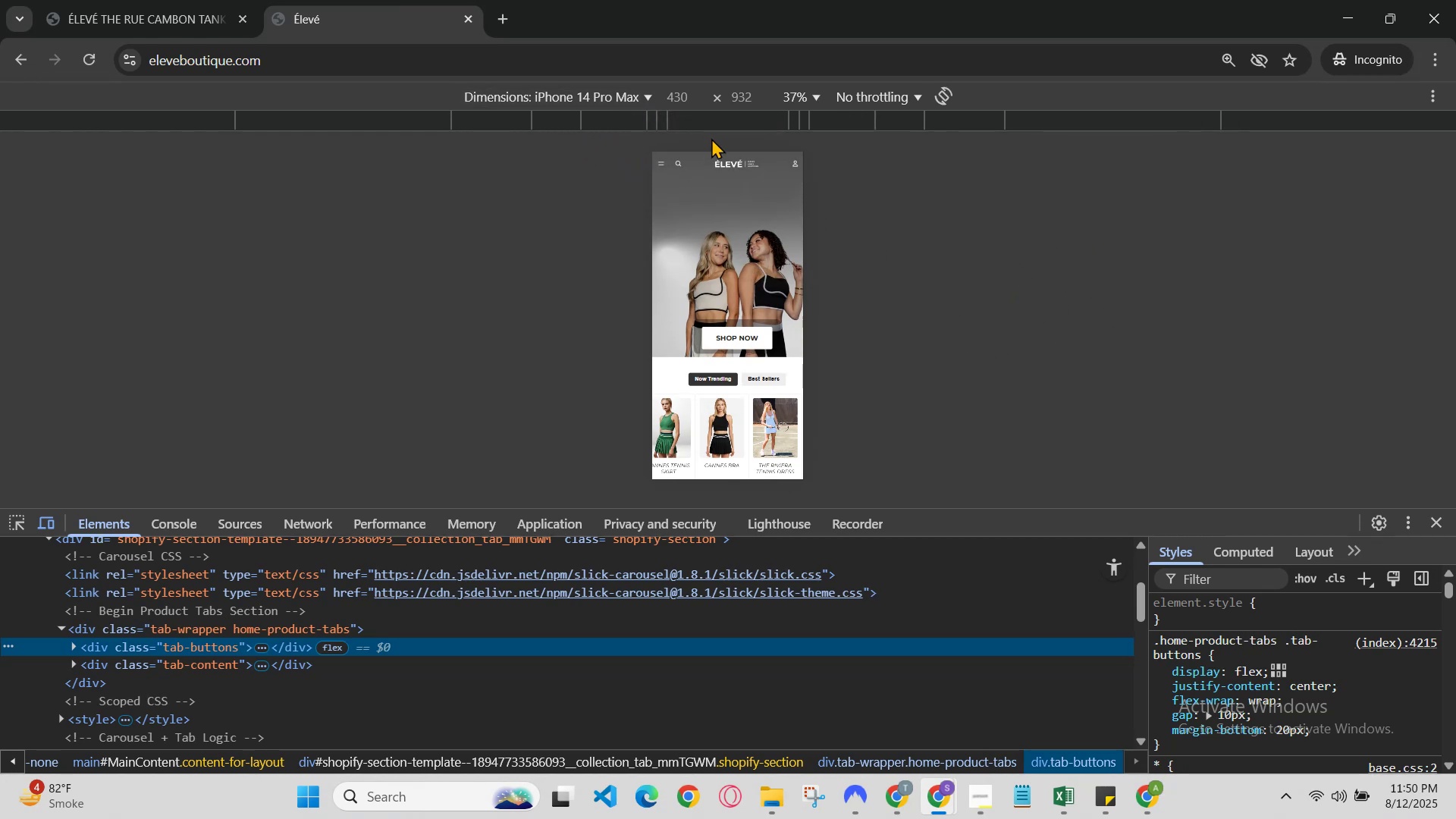 
scroll: coordinate [742, 262], scroll_direction: down, amount: 1.0
 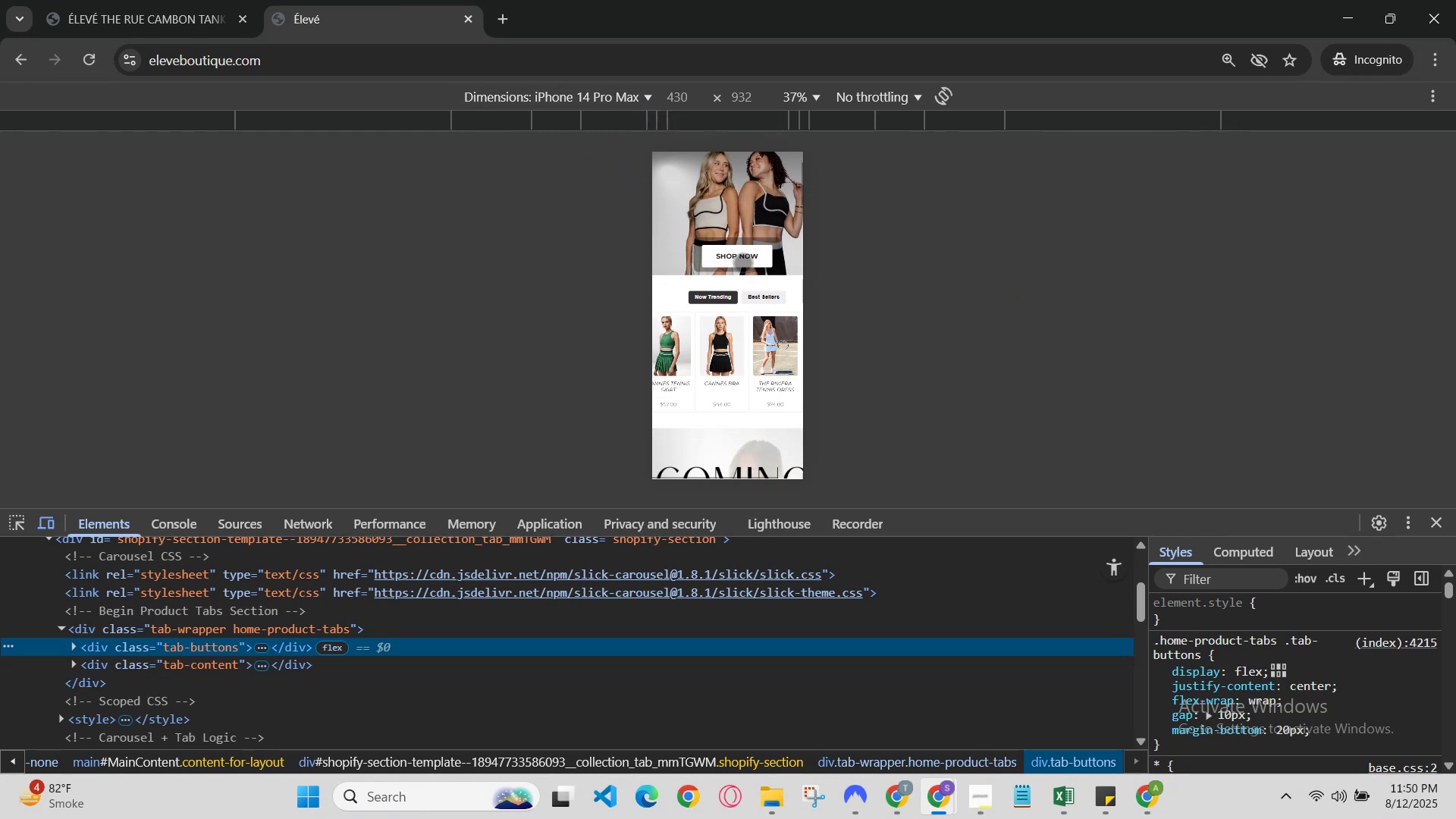 
scroll: coordinate [720, 256], scroll_direction: up, amount: 4.0
 